 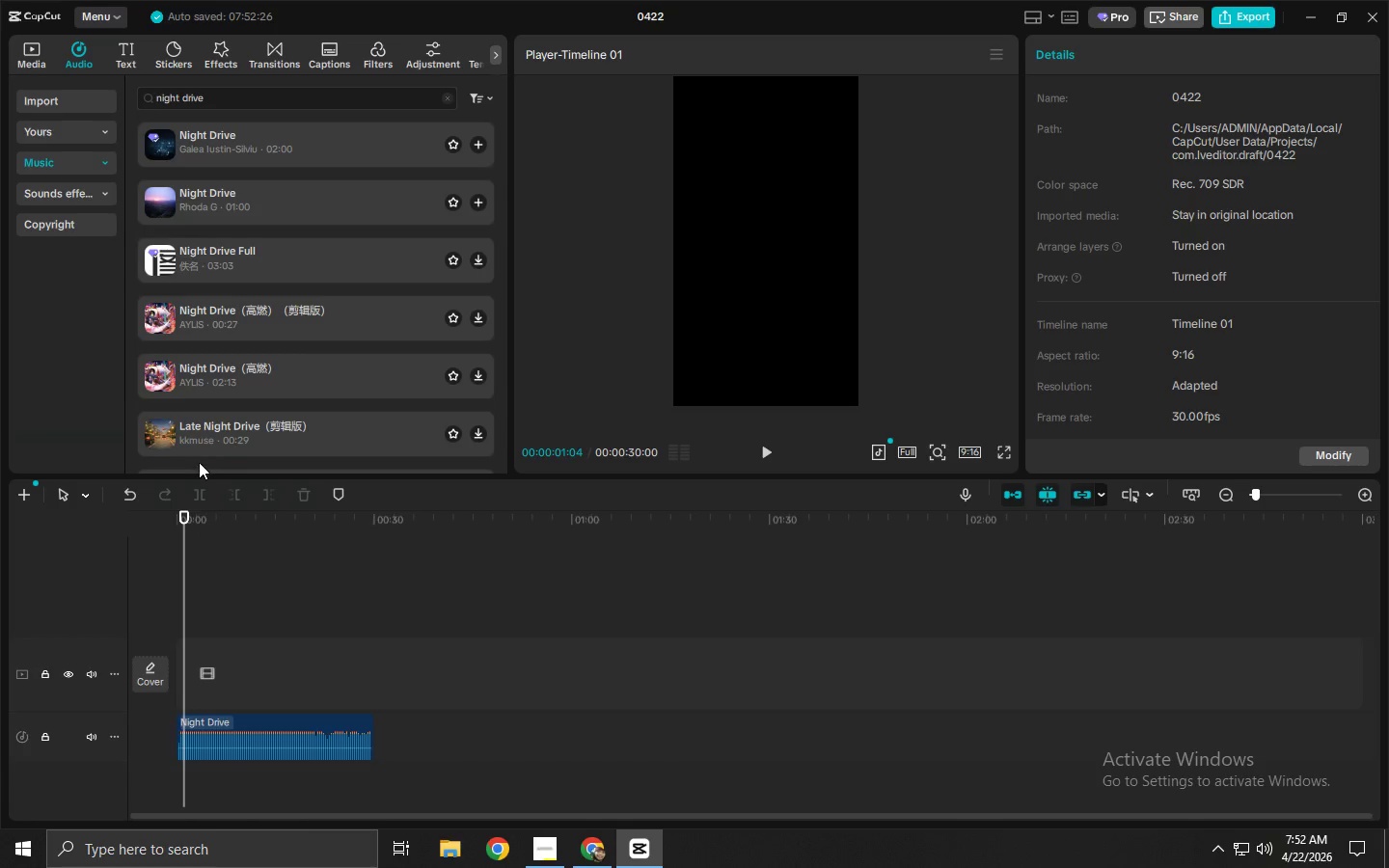 
left_click_drag(start_coordinate=[1263, 495], to_coordinate=[1279, 498])
 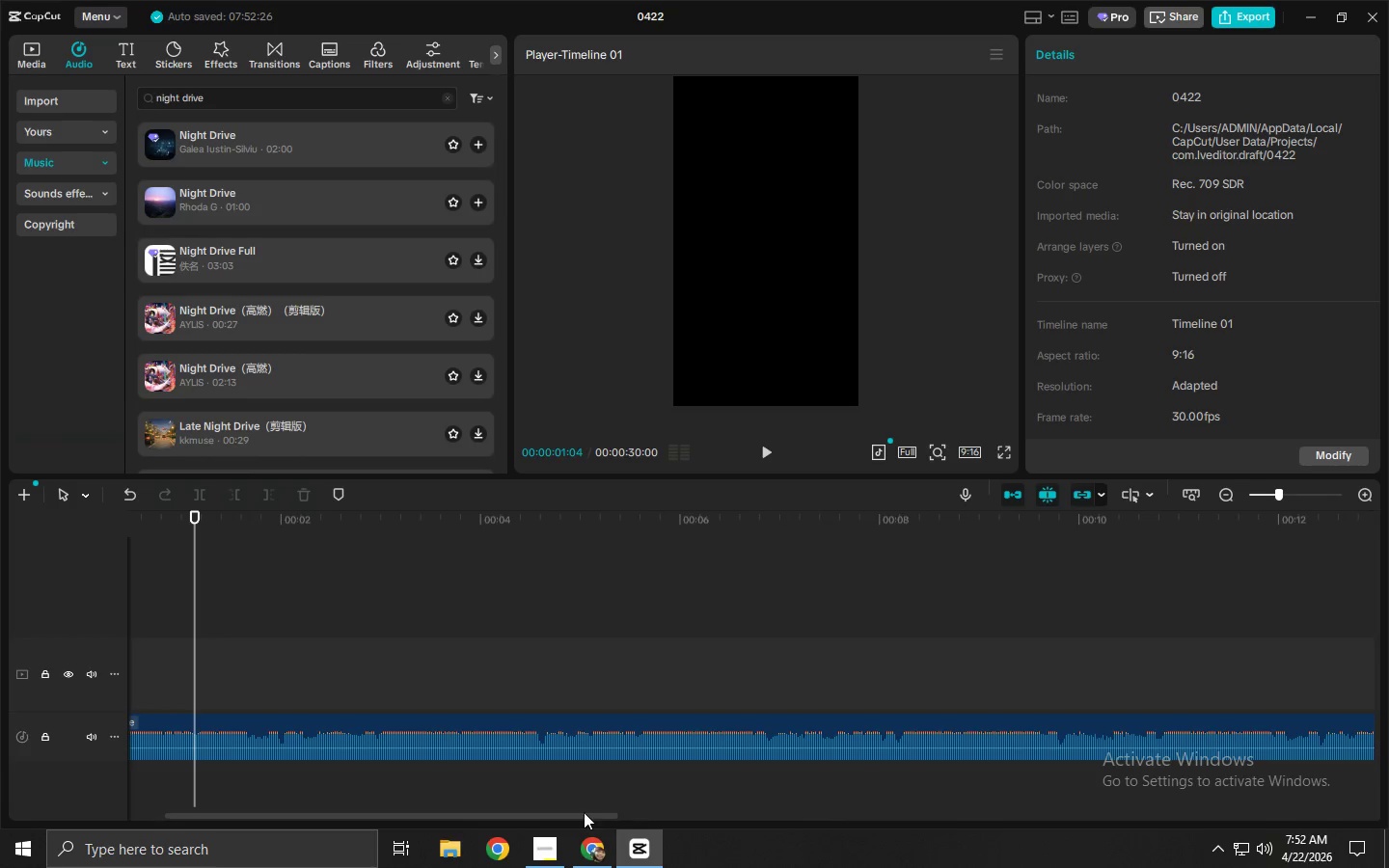 
left_click_drag(start_coordinate=[577, 815], to_coordinate=[342, 800])
 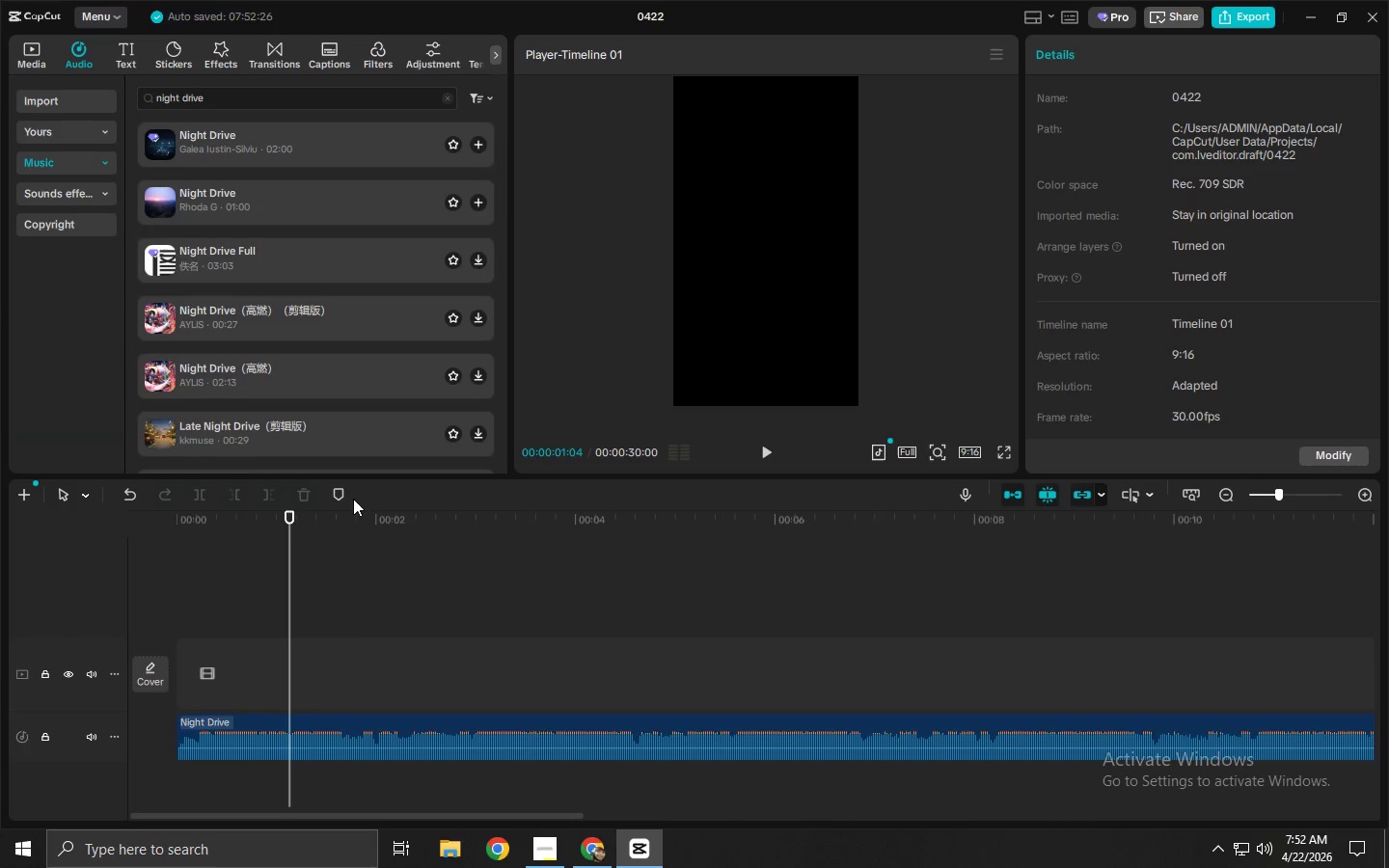 
left_click([359, 728])
 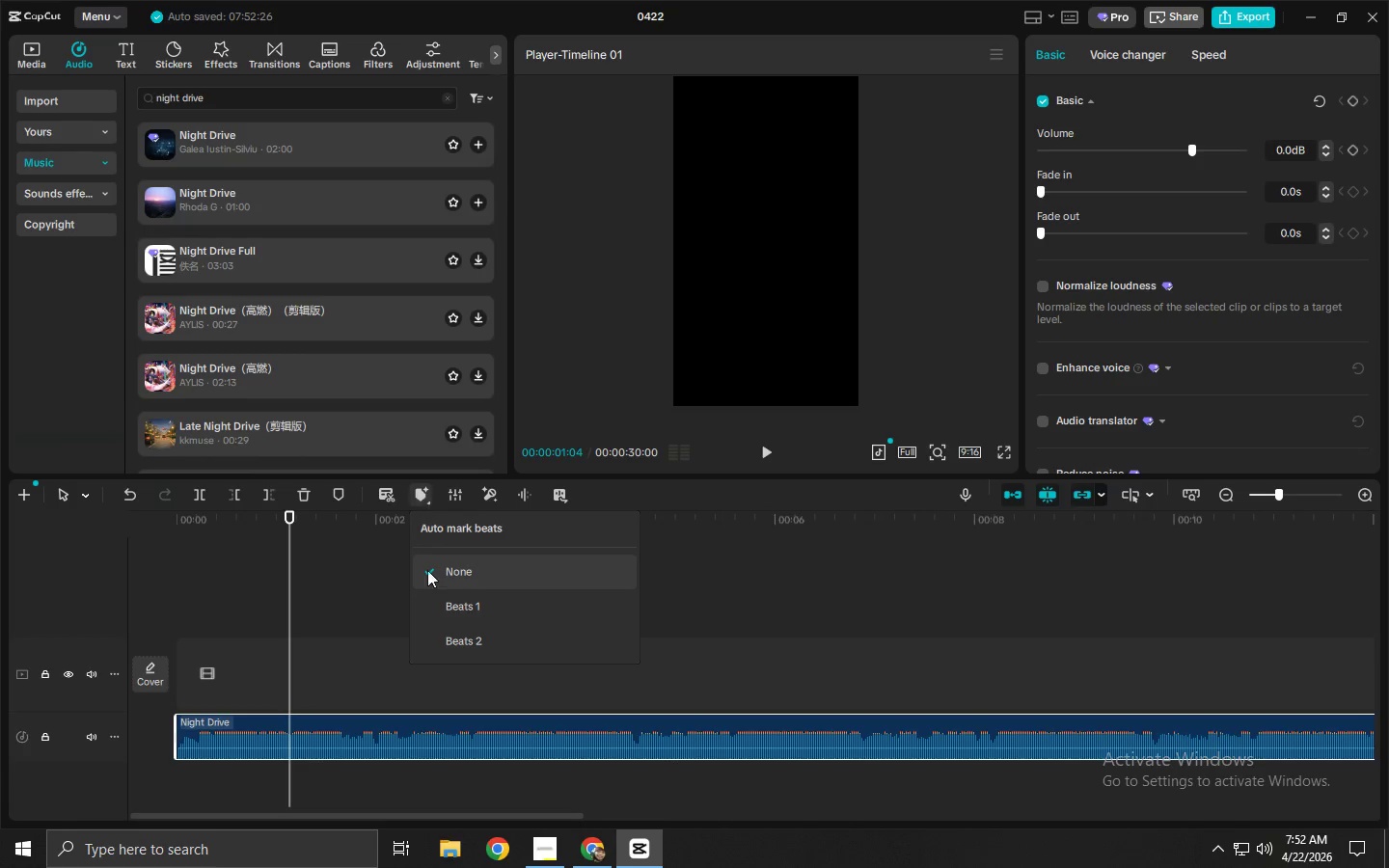 
left_click([449, 637])
 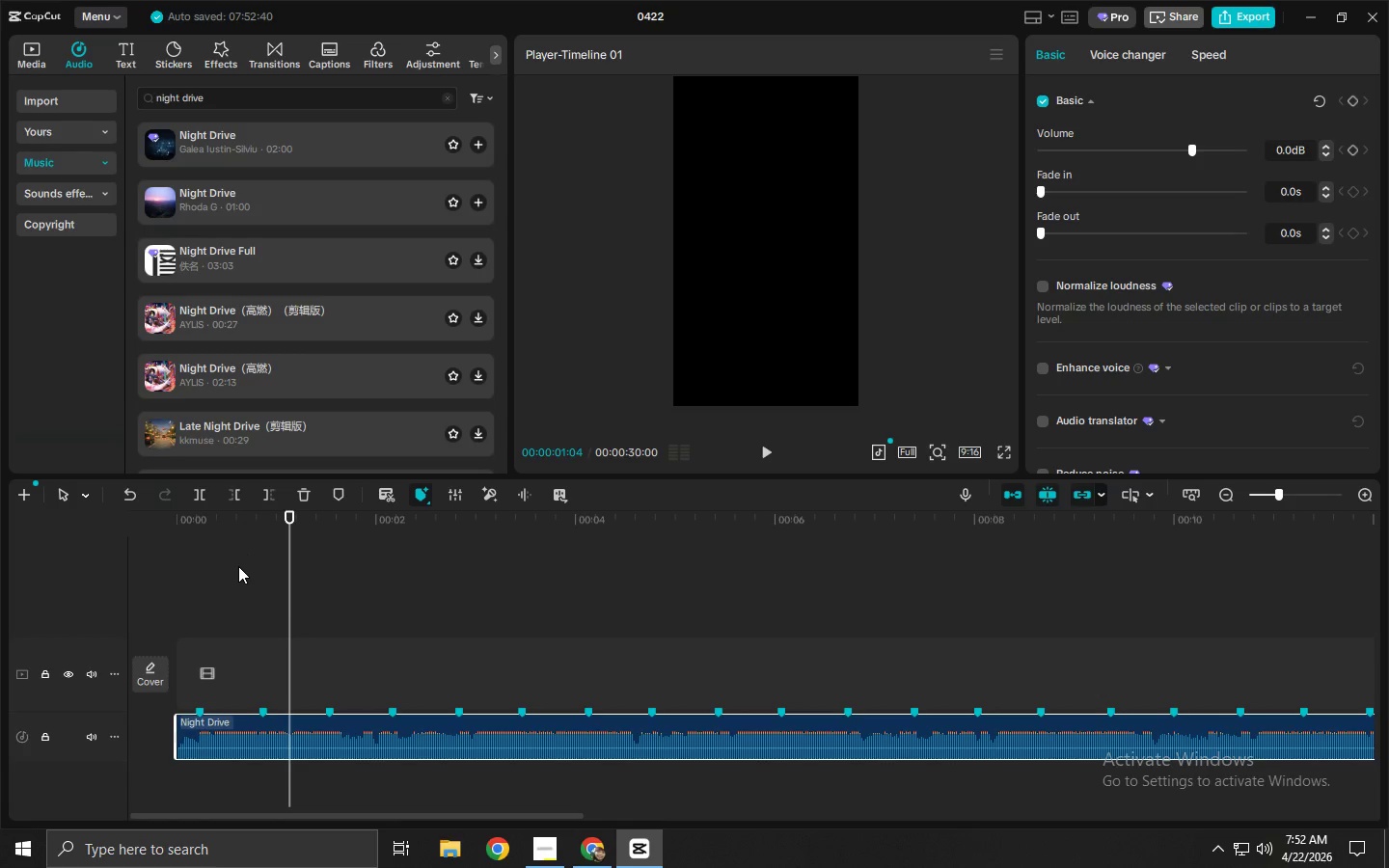 
wait(17.73)
 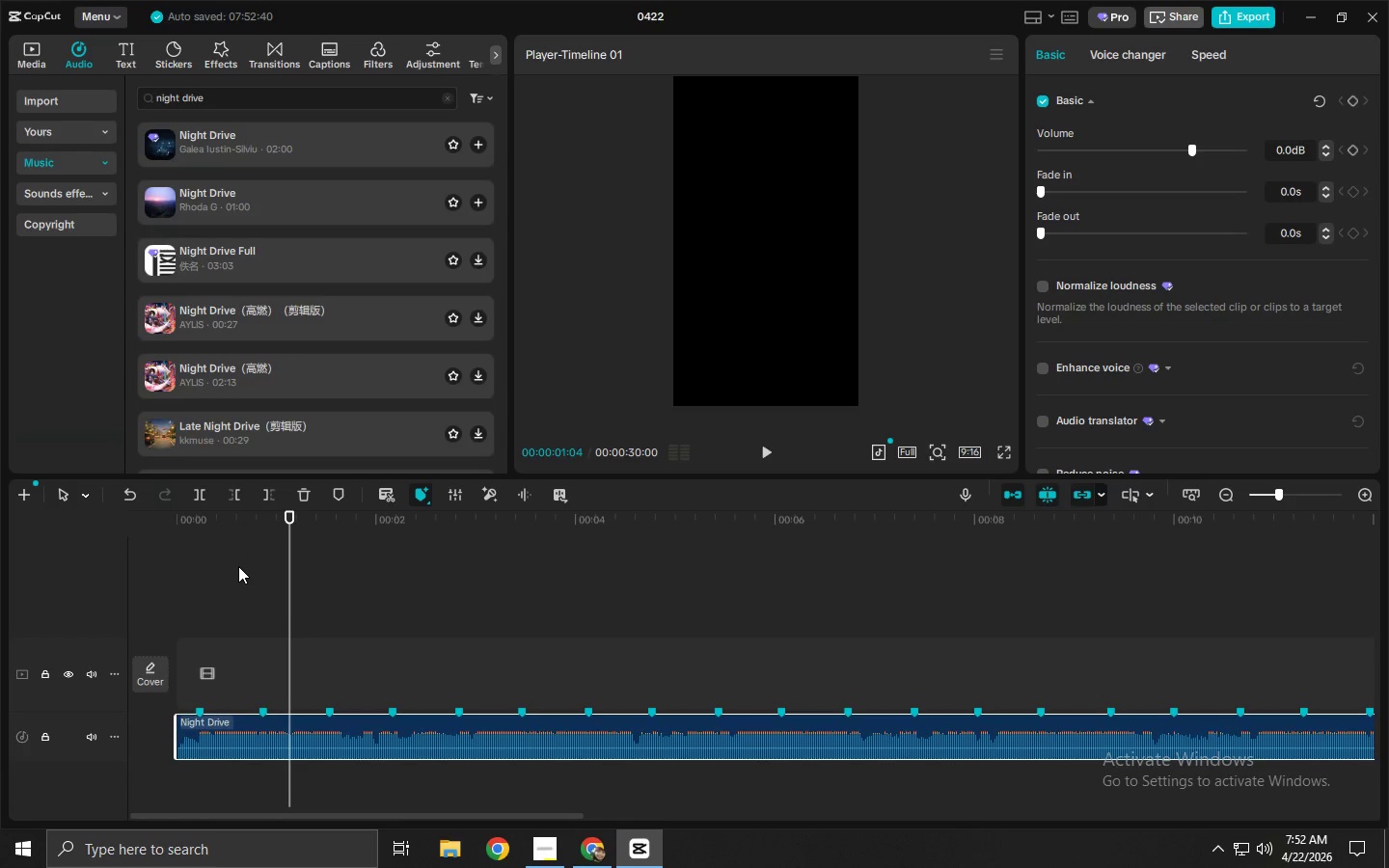 
left_click_drag(start_coordinate=[255, 515], to_coordinate=[127, 528])
 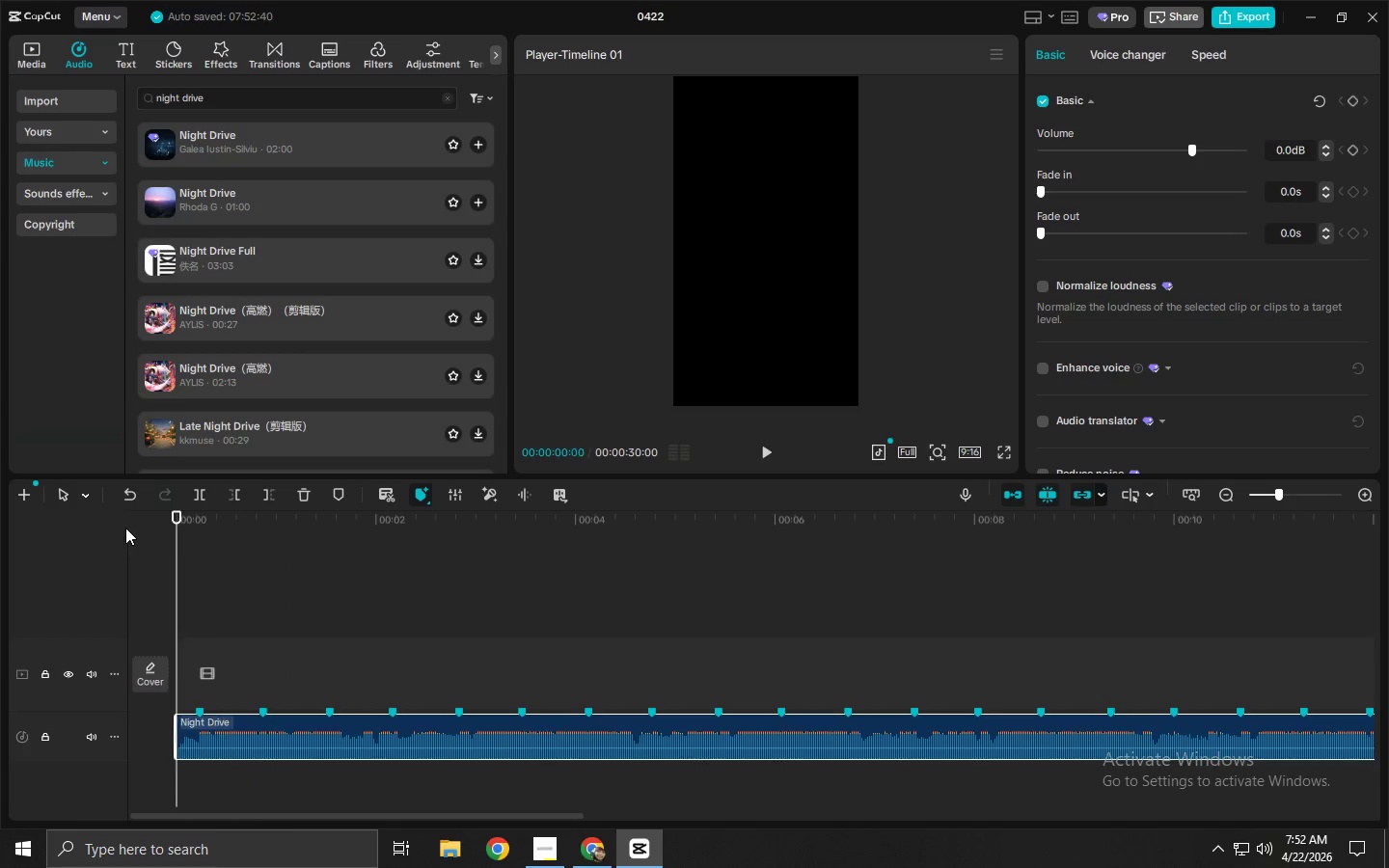 
key(Space)
 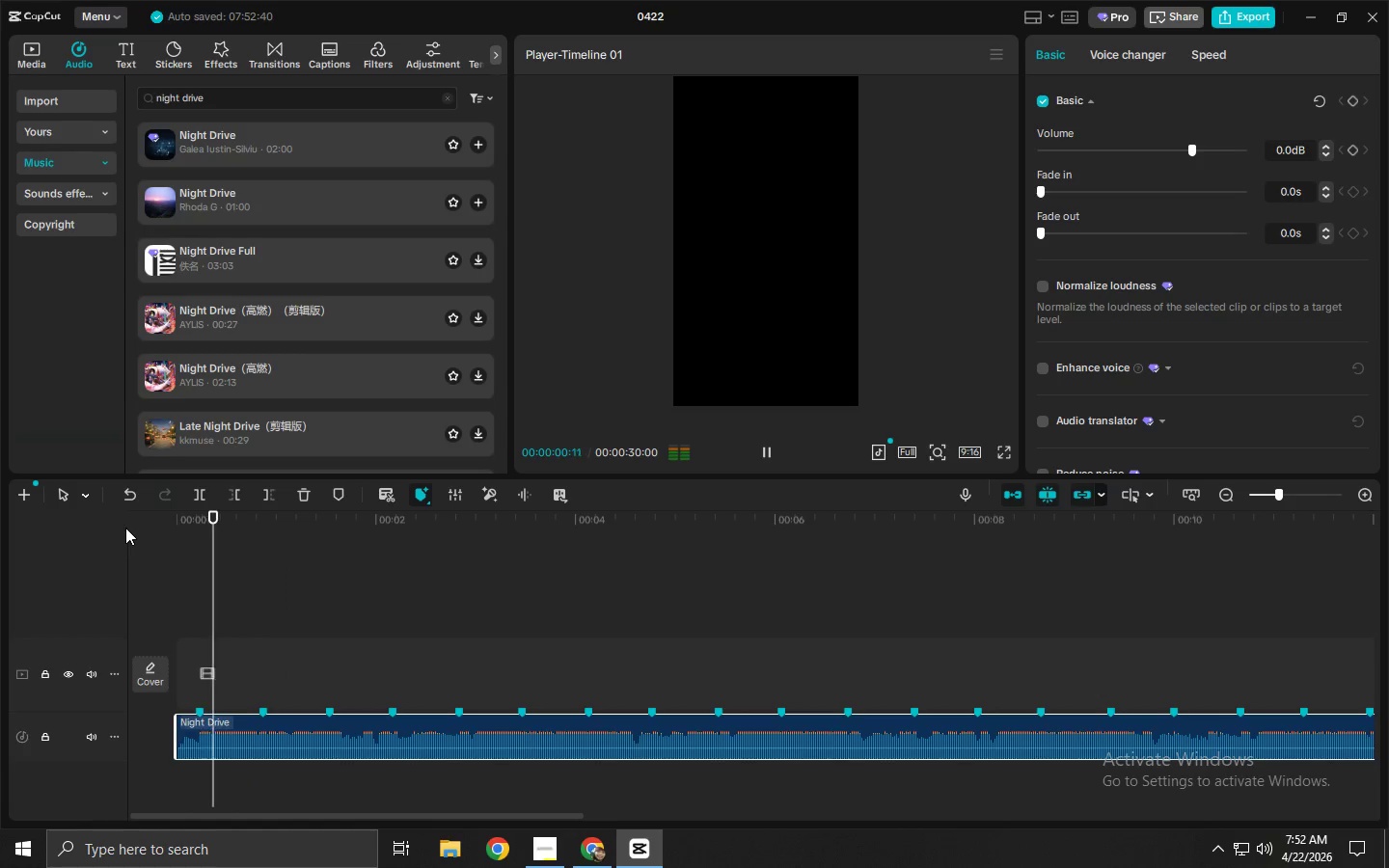 
key(Space)
 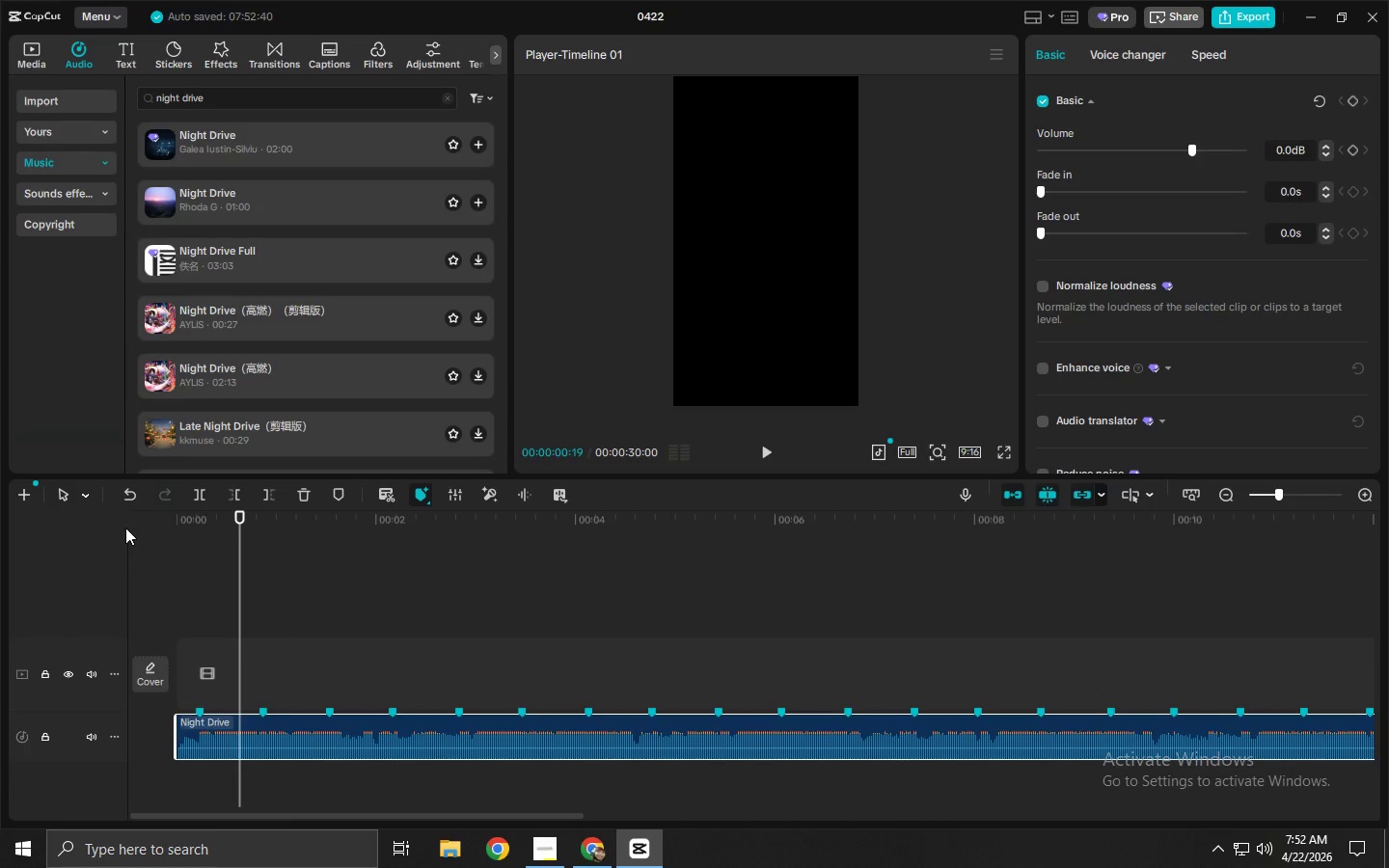 
left_click_drag(start_coordinate=[191, 529], to_coordinate=[118, 526])
 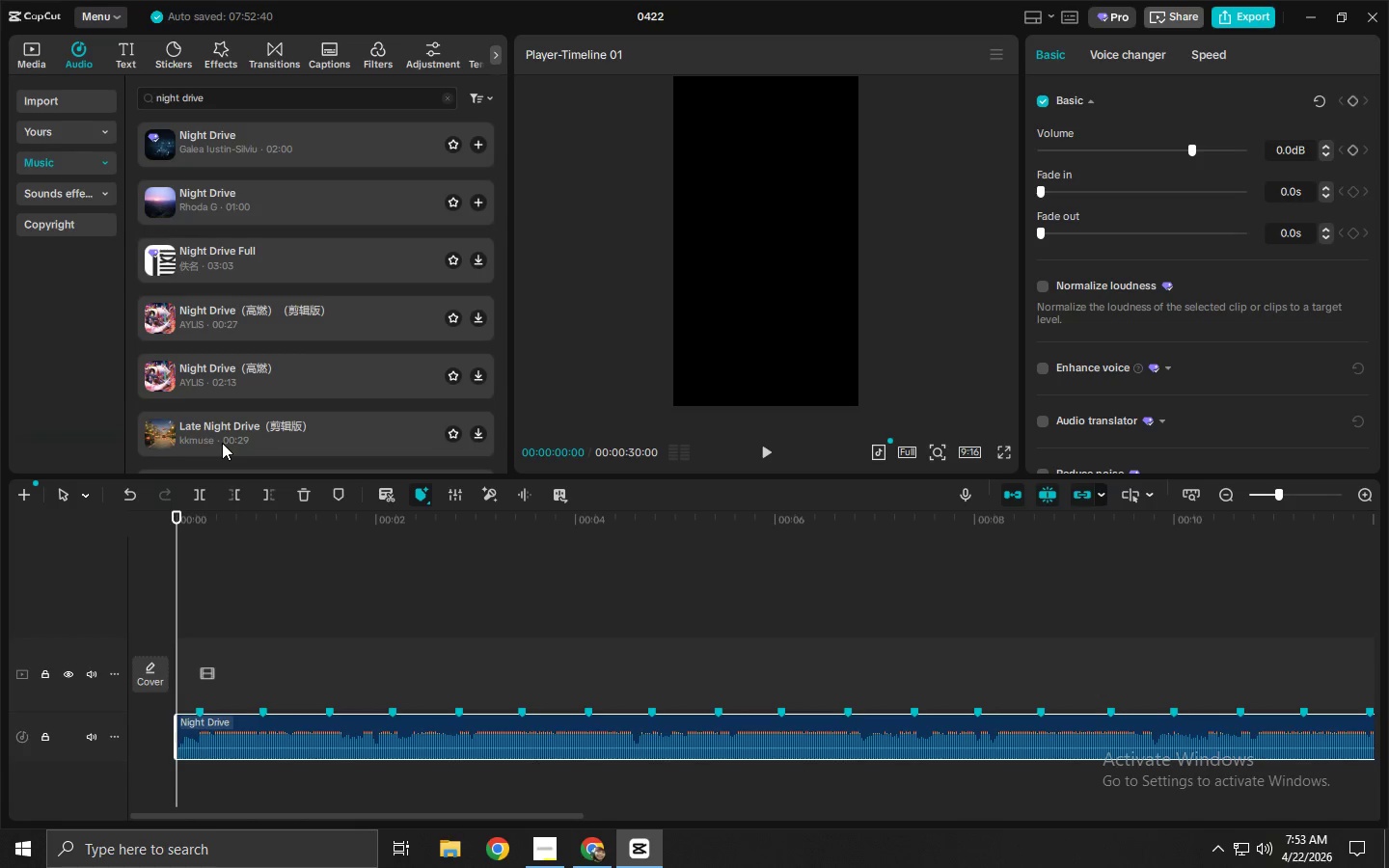 
wait(10.76)
 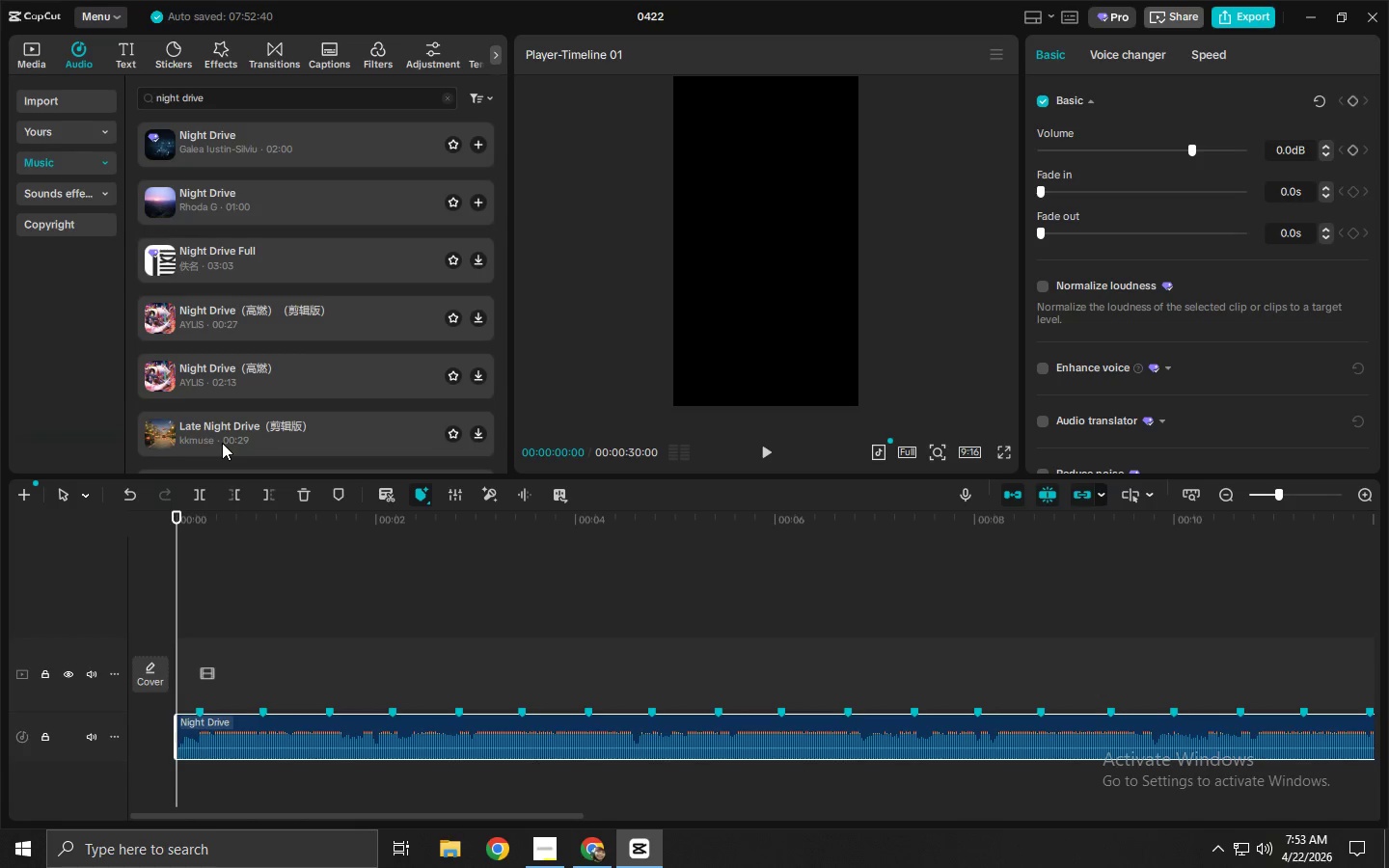 
scroll: coordinate [253, 383], scroll_direction: down, amount: 2.0
 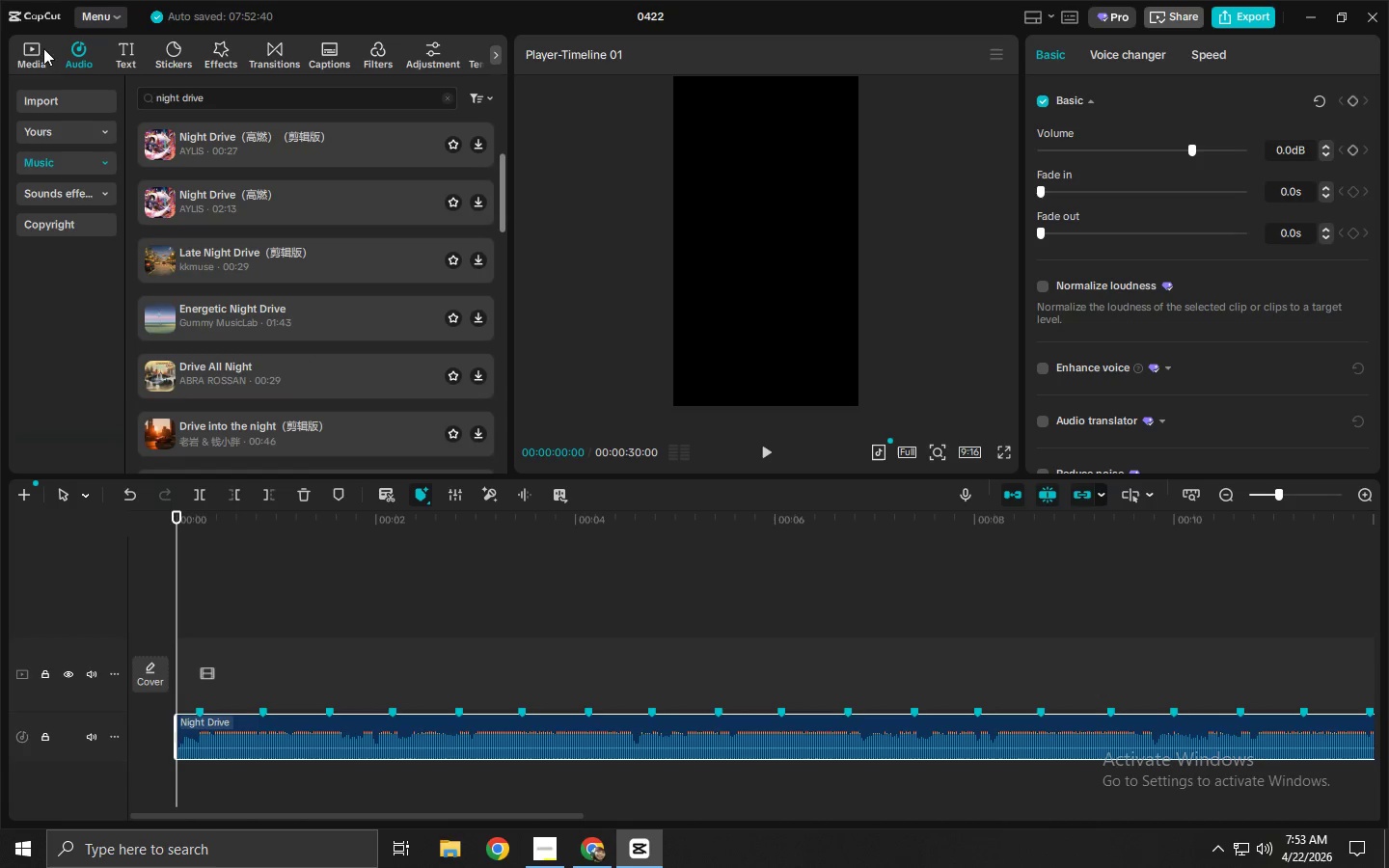 
left_click([32, 41])
 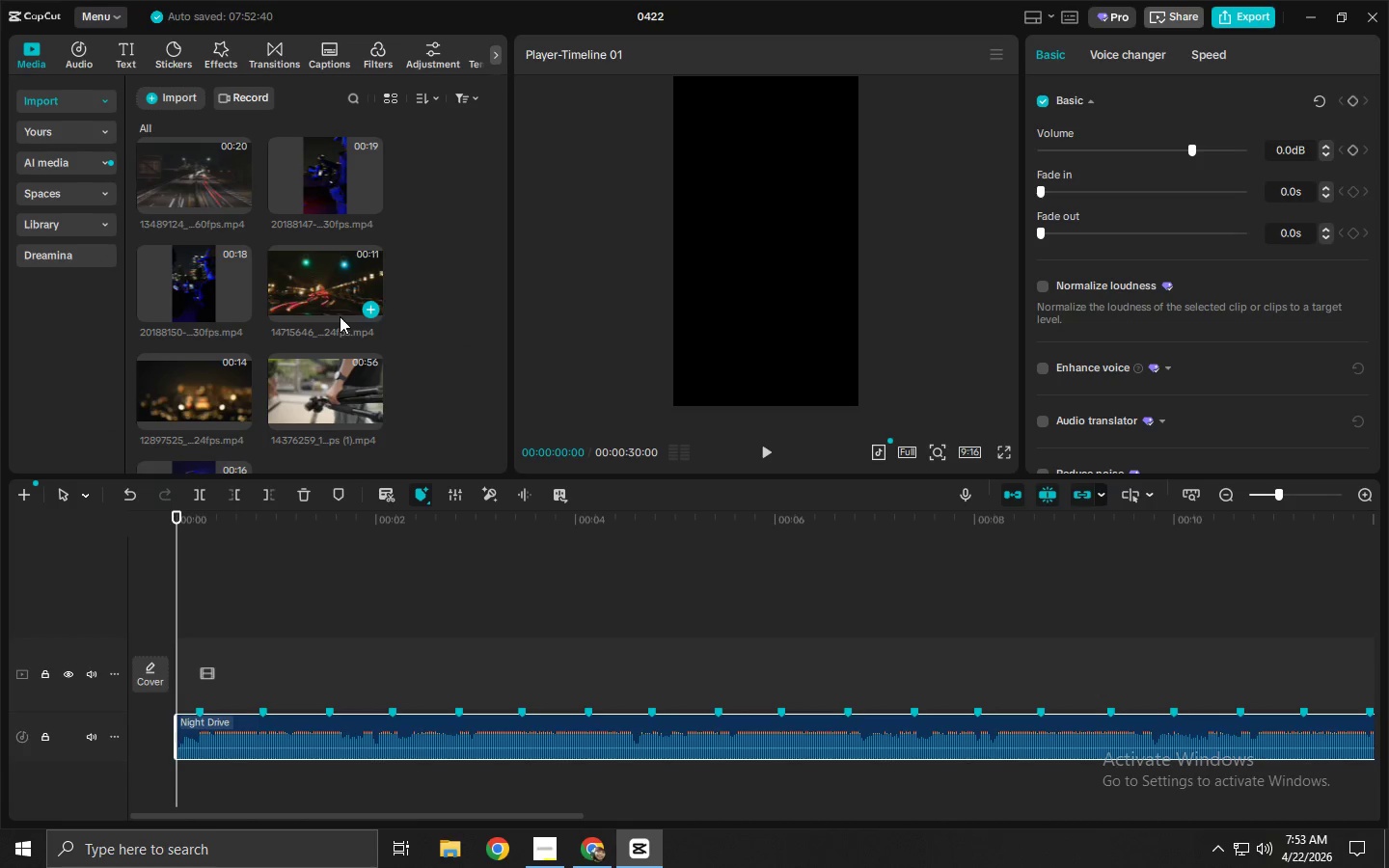 
scroll: coordinate [340, 319], scroll_direction: up, amount: 1.0
 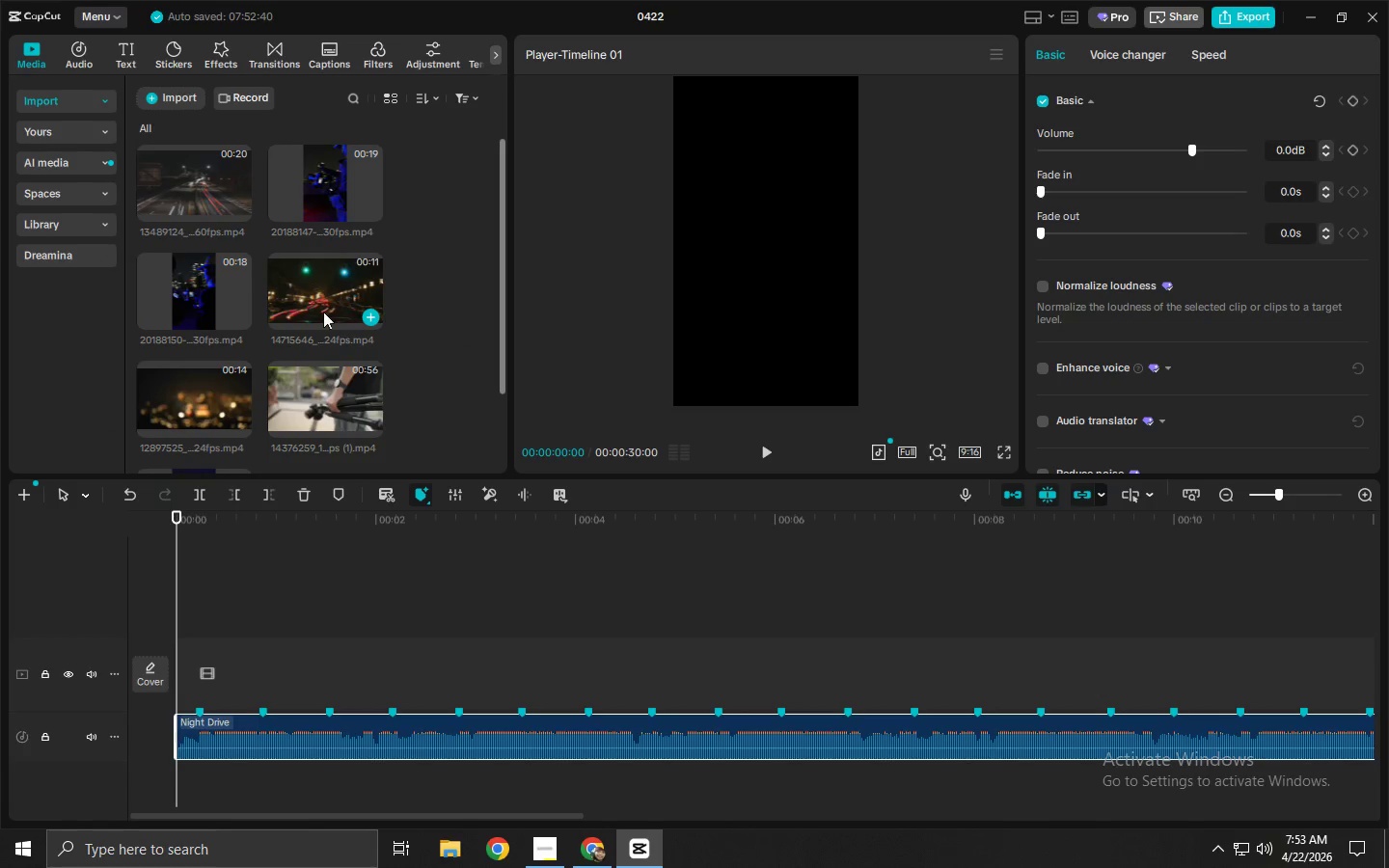 
left_click_drag(start_coordinate=[297, 296], to_coordinate=[204, 661])
 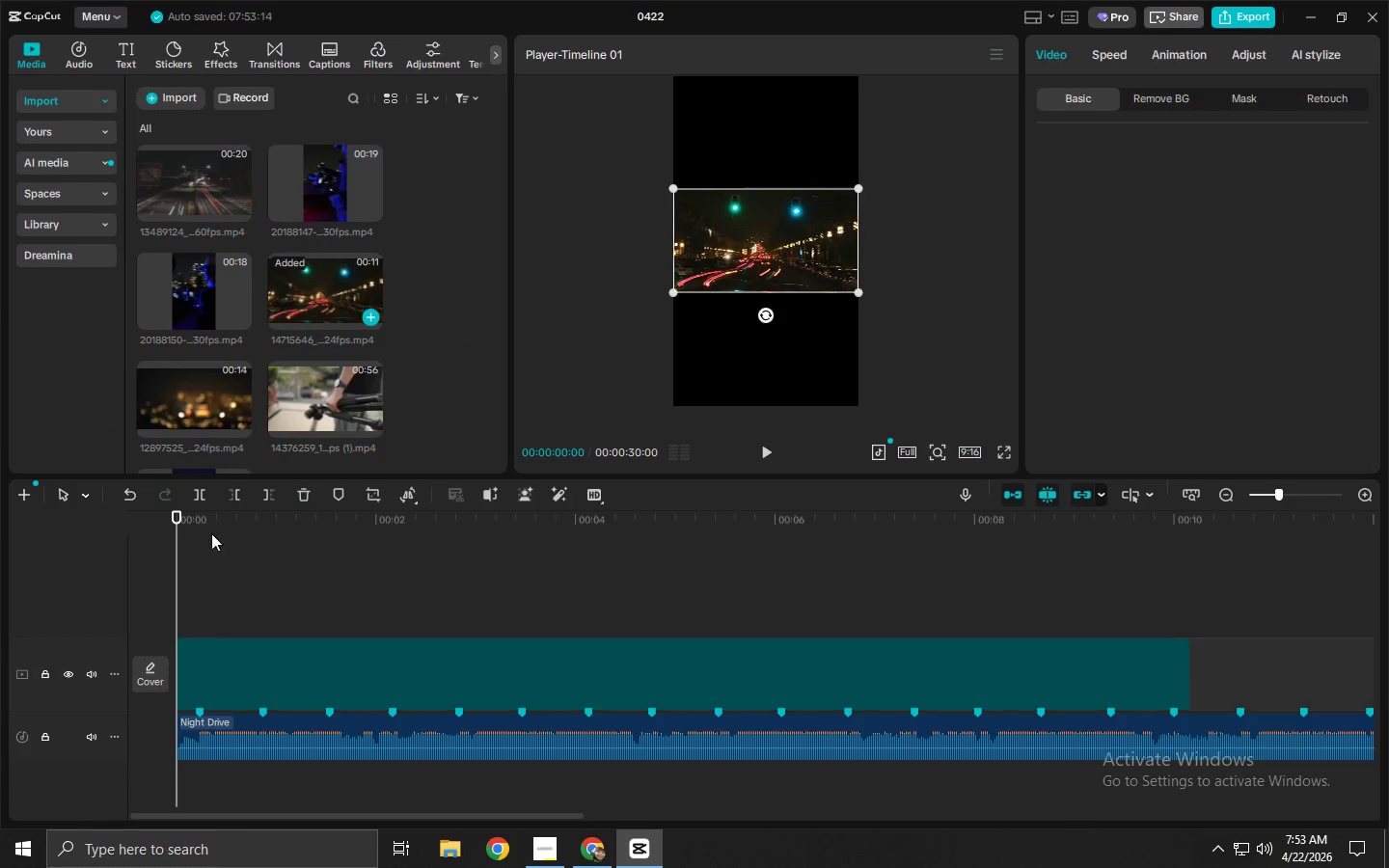 
left_click_drag(start_coordinate=[203, 520], to_coordinate=[134, 512])
 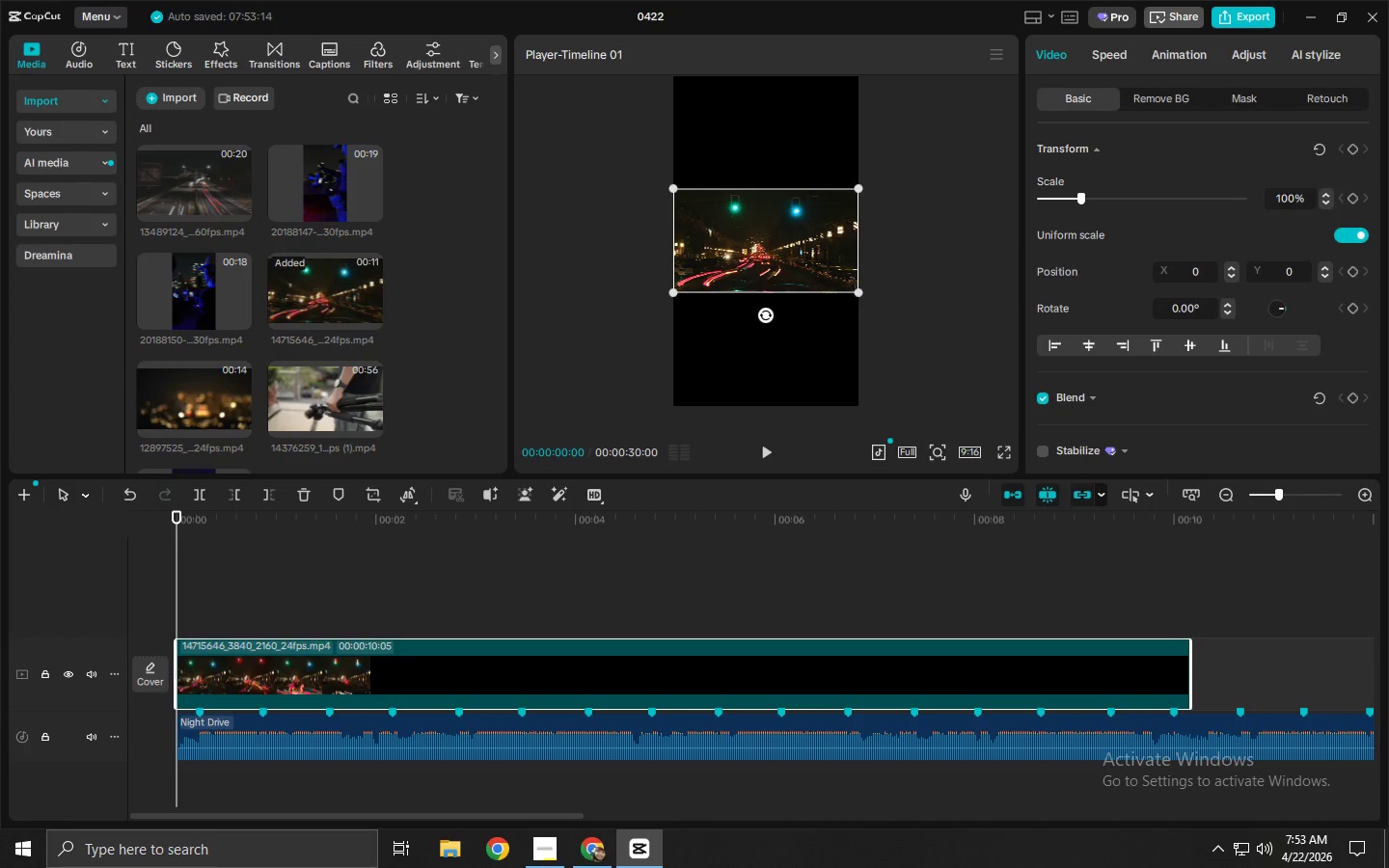 
left_click_drag(start_coordinate=[858, 287], to_coordinate=[1134, 503])
 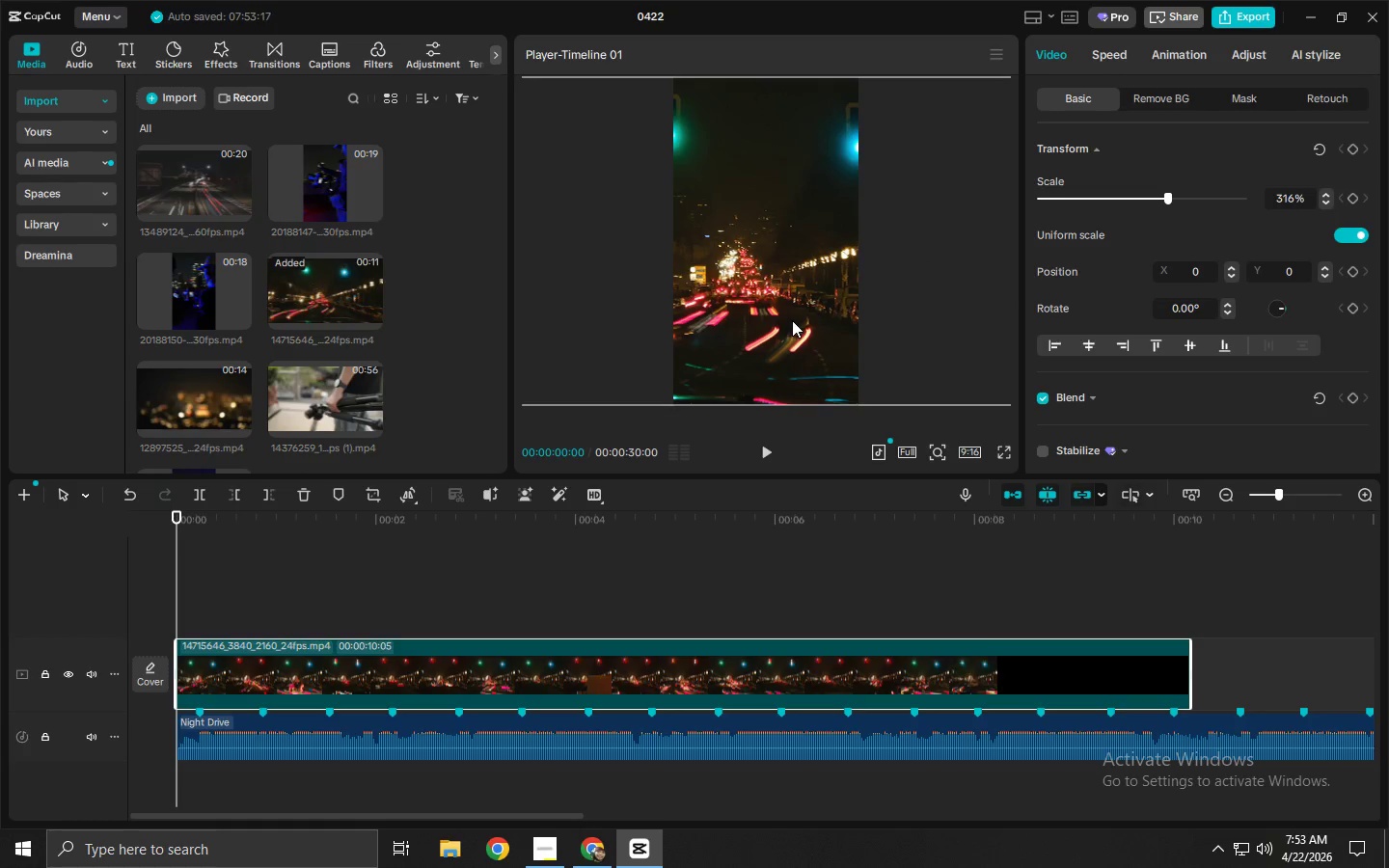 
left_click_drag(start_coordinate=[792, 320], to_coordinate=[829, 316])
 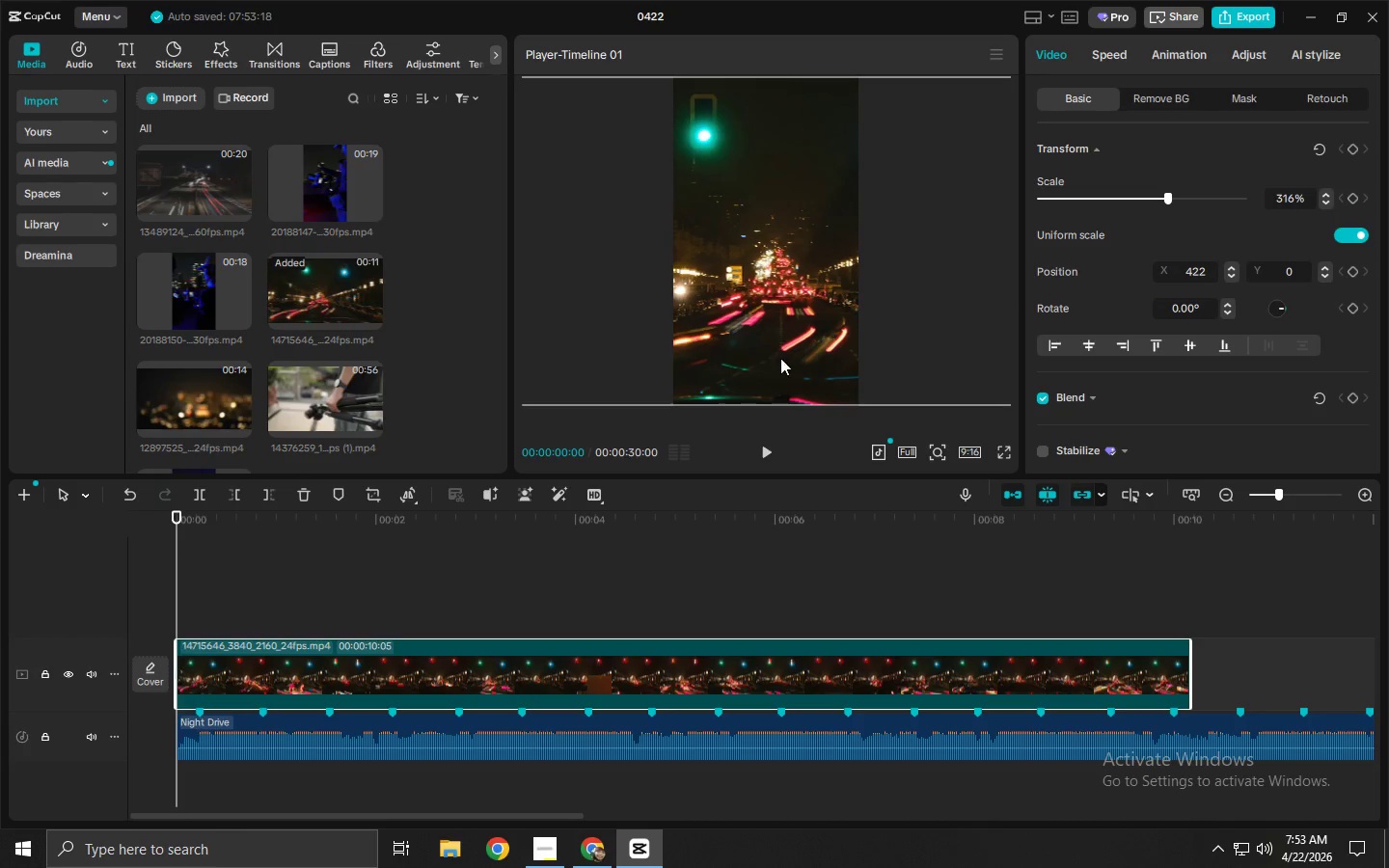 
key(Space)
 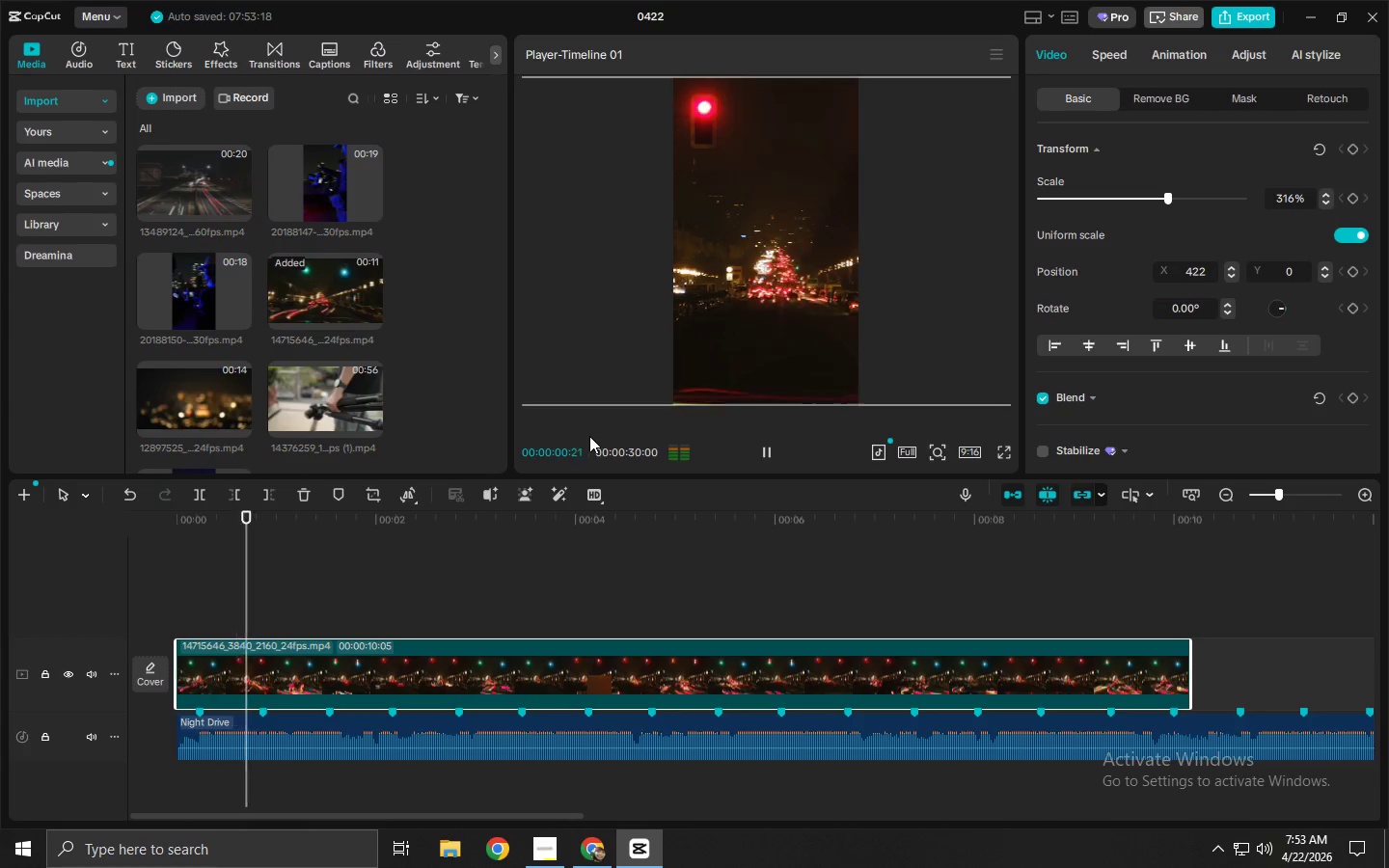 
key(Space)
 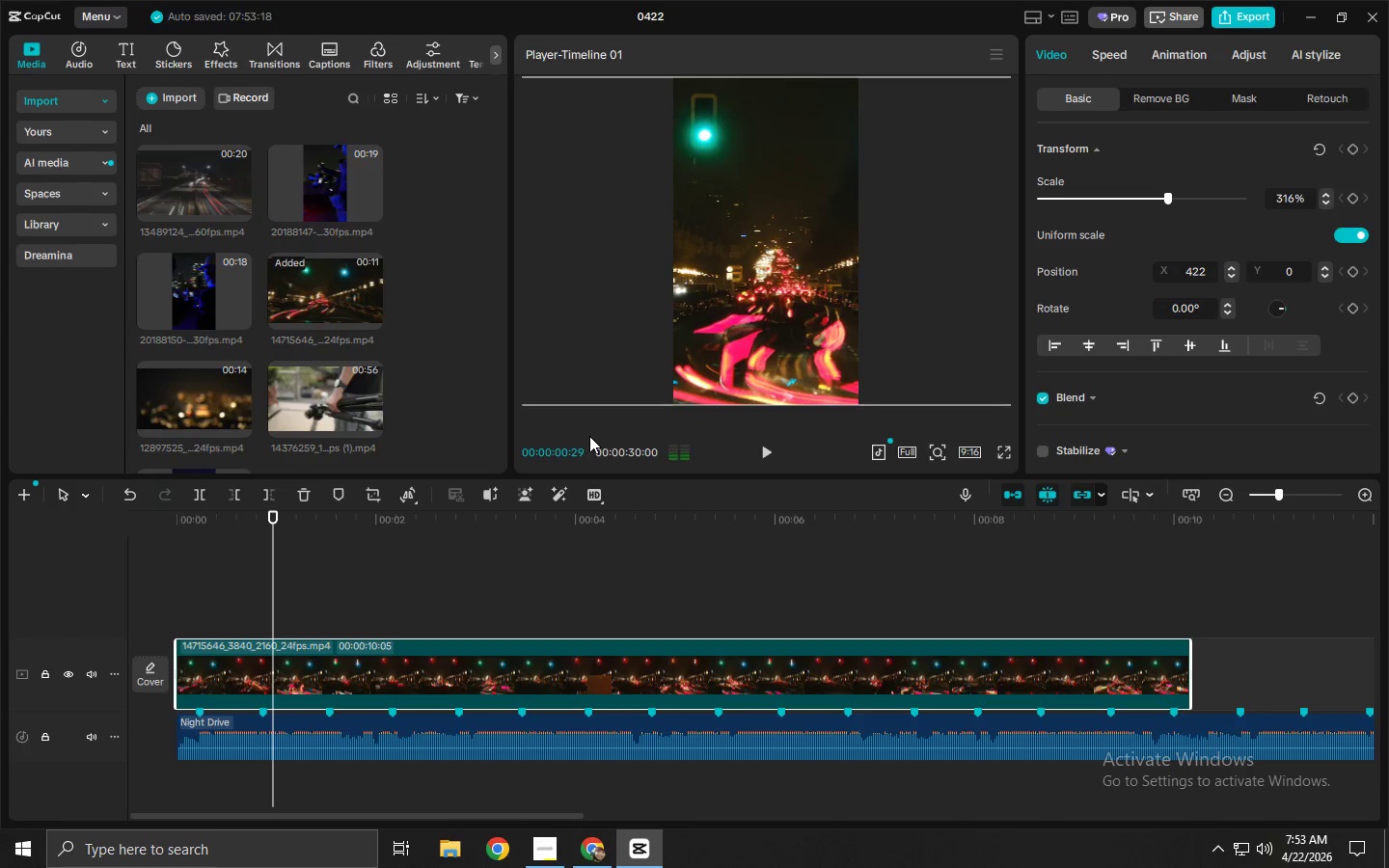 
key(Space)
 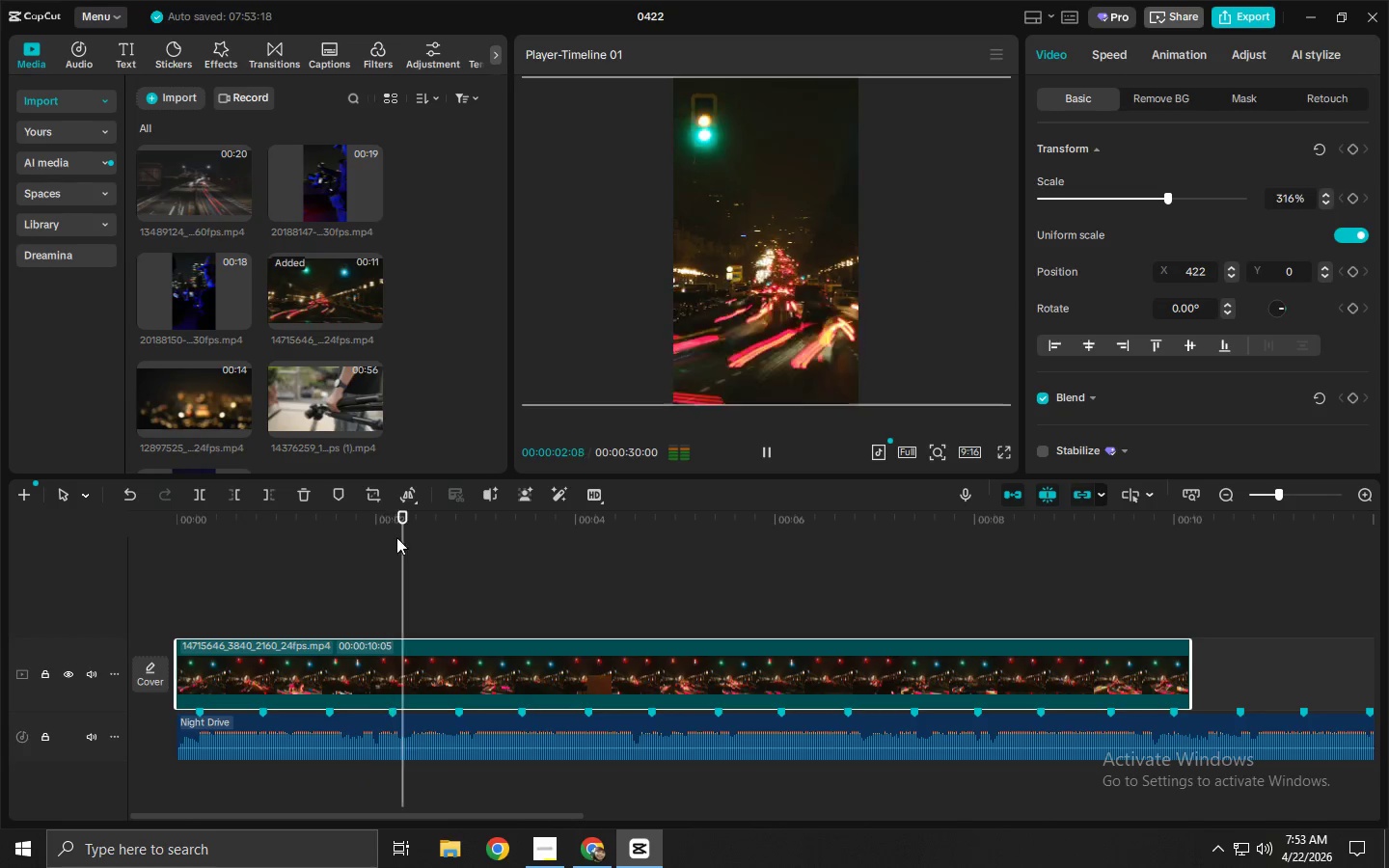 
key(Space)
 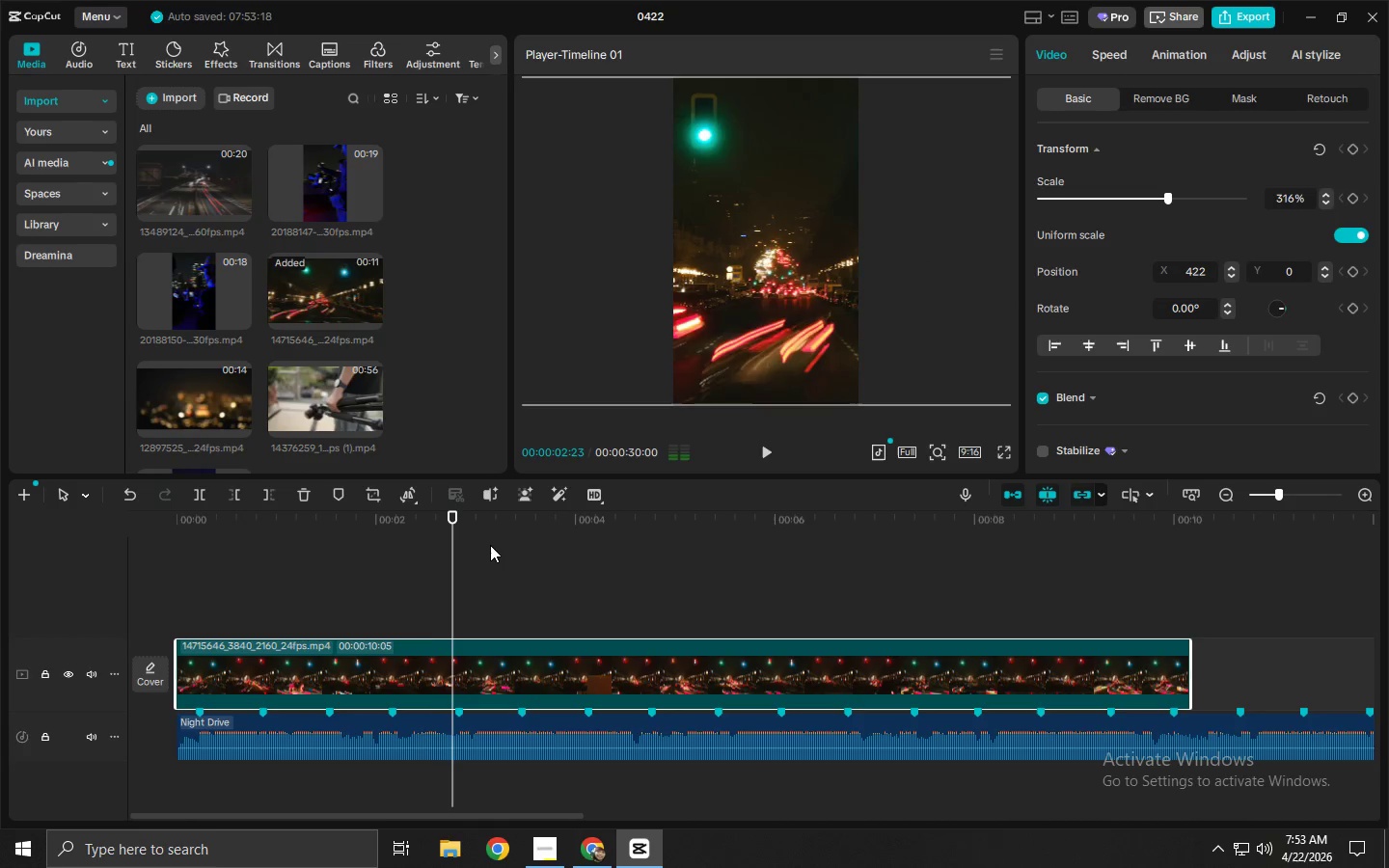 
key(Space)
 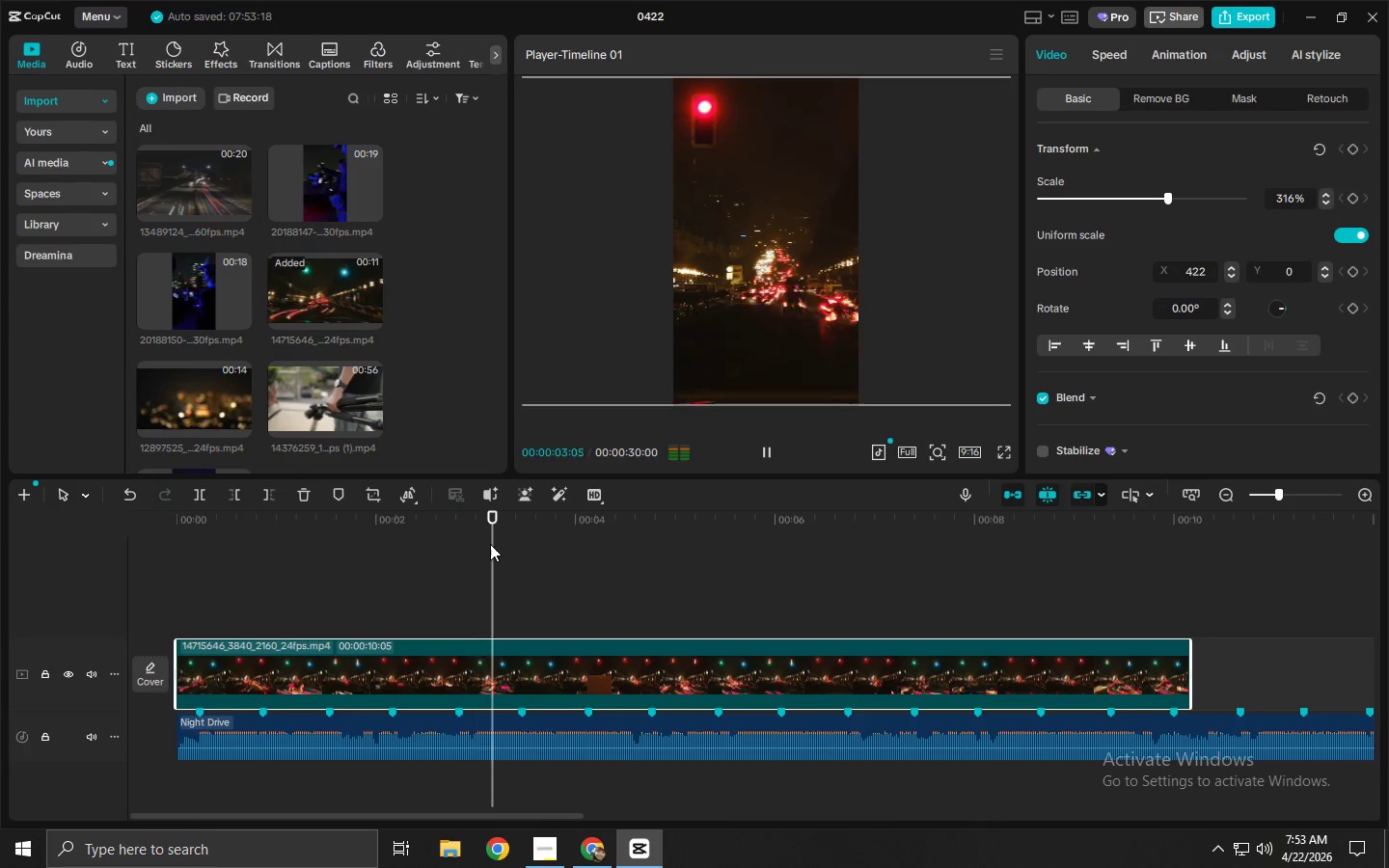 
key(Space)
 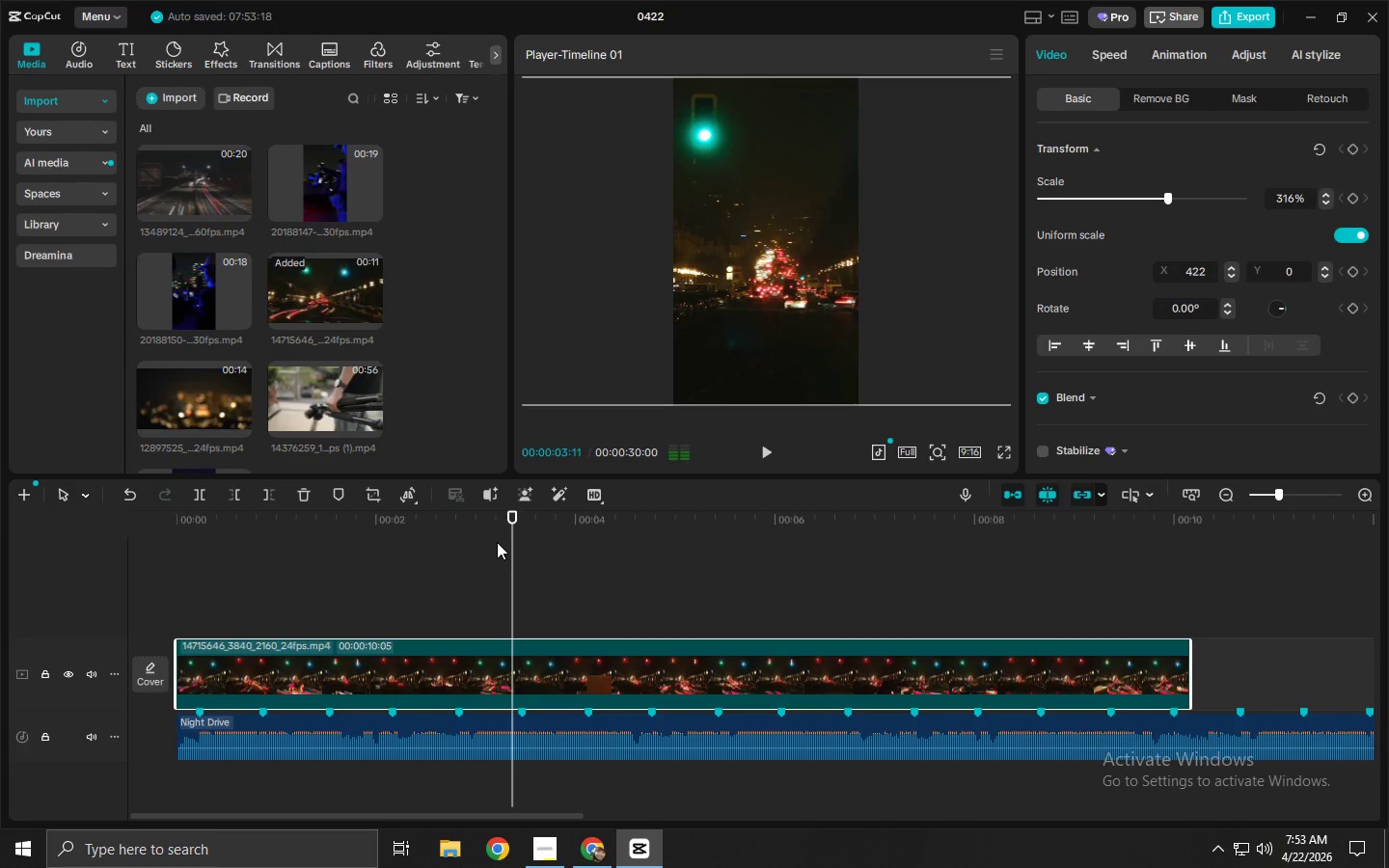 
left_click_drag(start_coordinate=[498, 542], to_coordinate=[484, 544])
 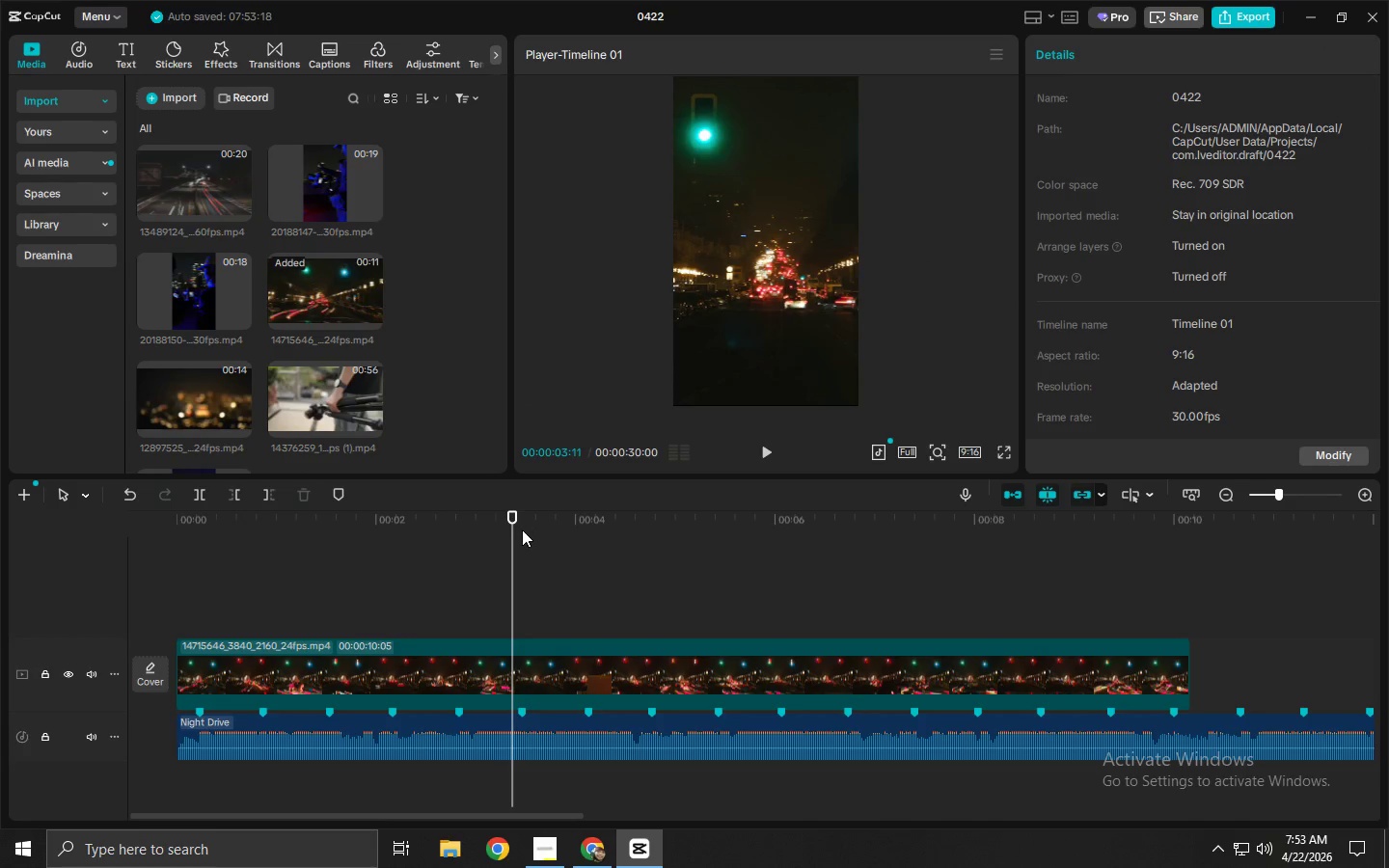 
left_click_drag(start_coordinate=[515, 529], to_coordinate=[521, 549])
 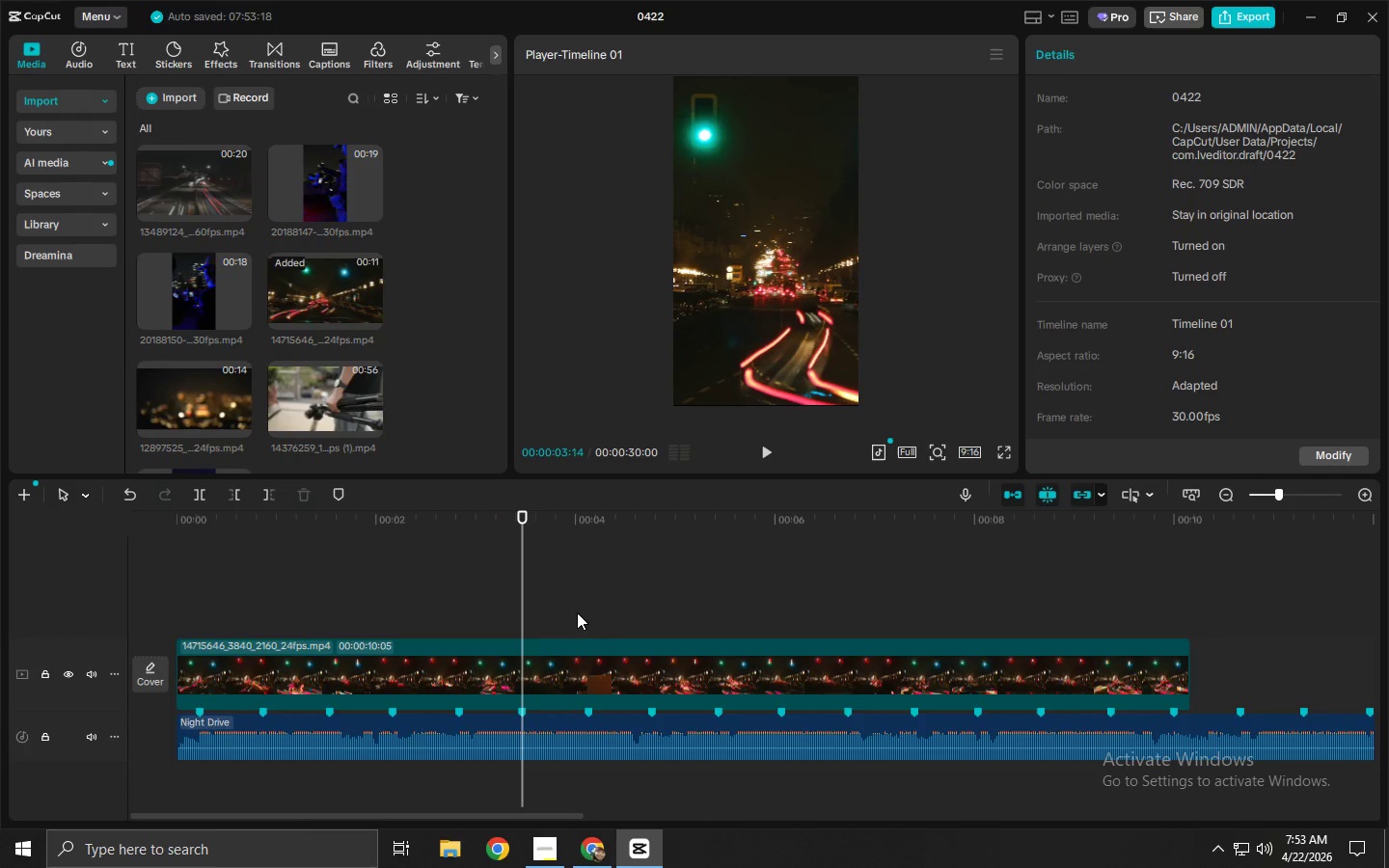 
key(Control+ControlLeft)
 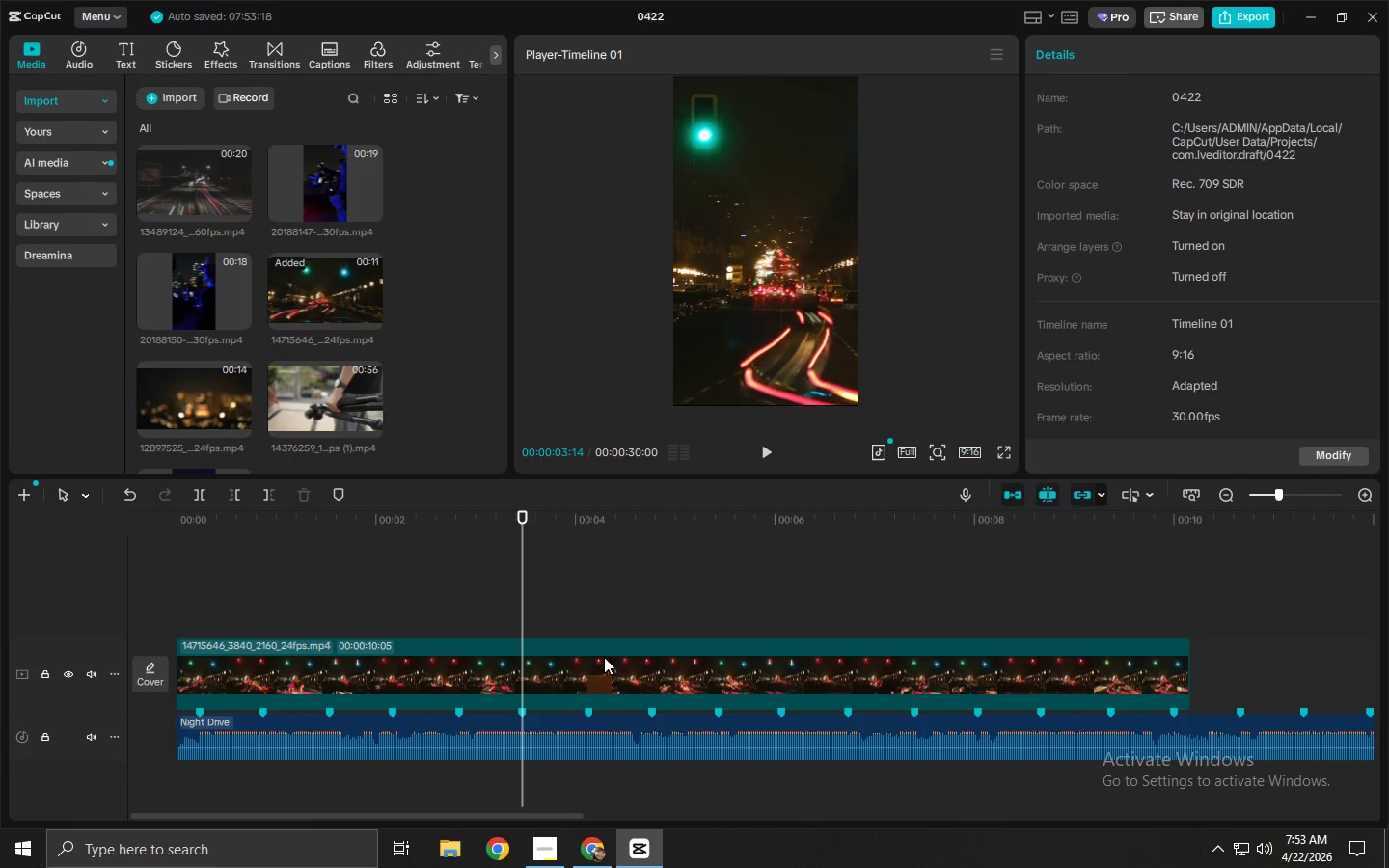 
key(Control+B)
 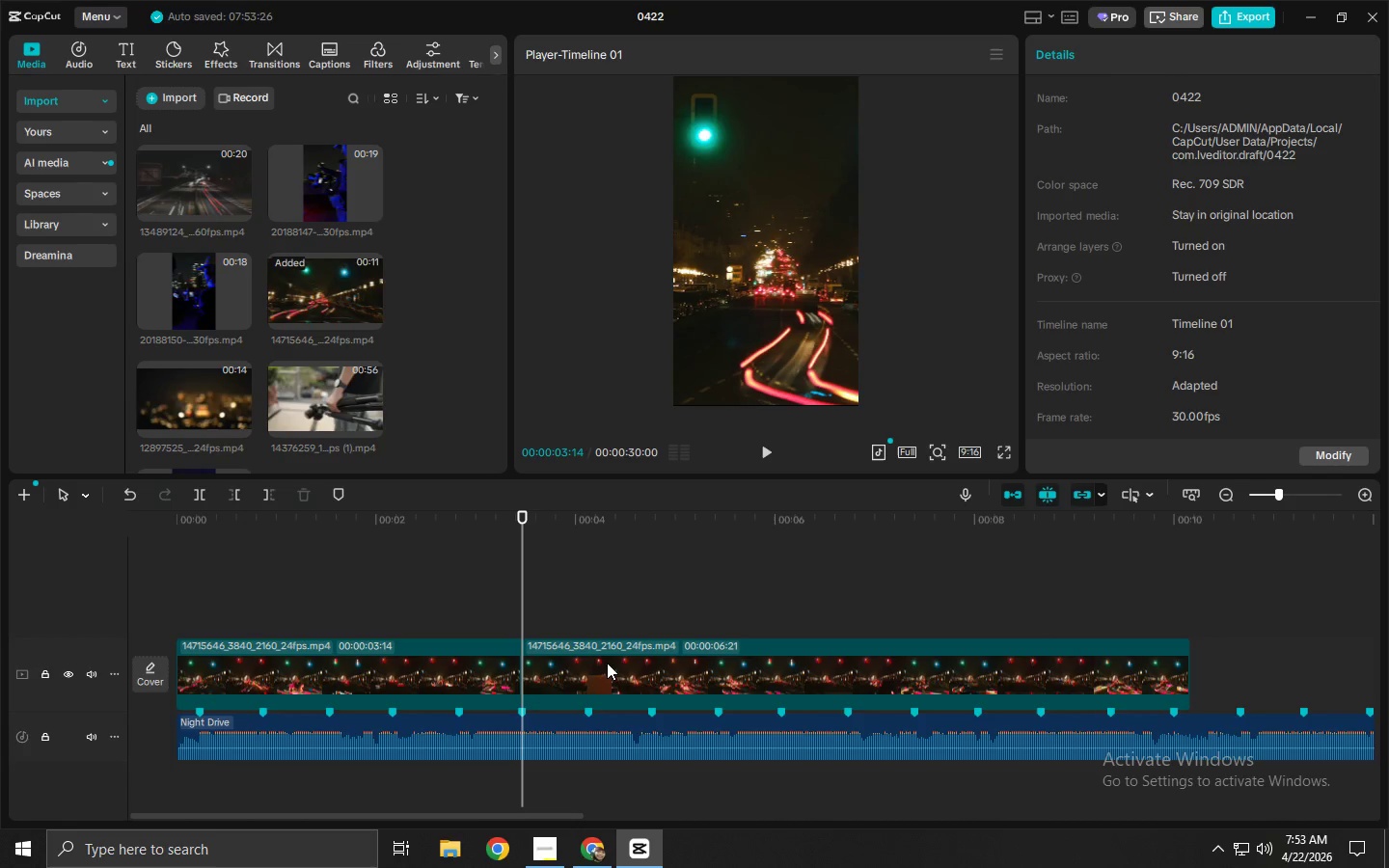 
left_click([607, 663])
 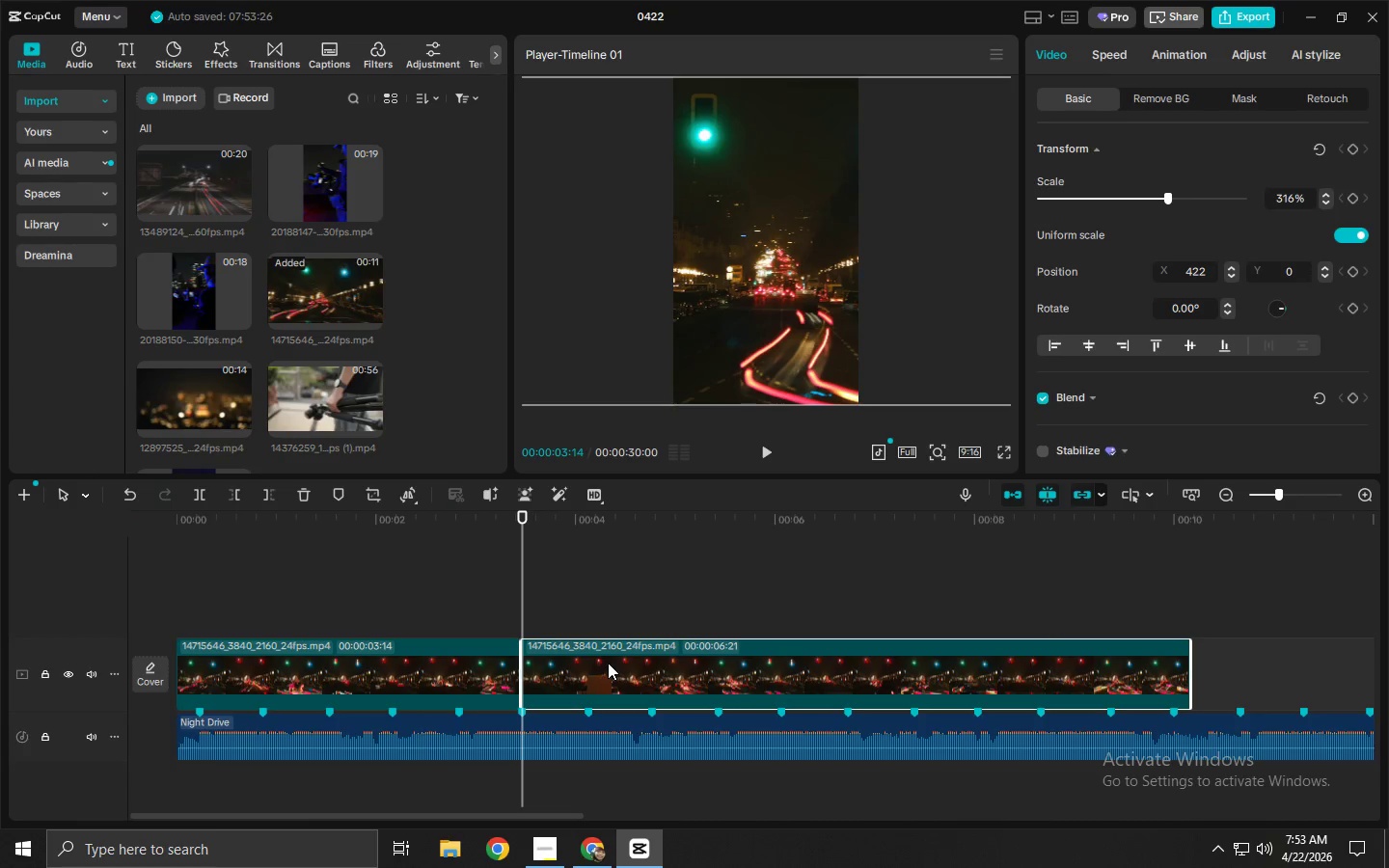 
key(Delete)
 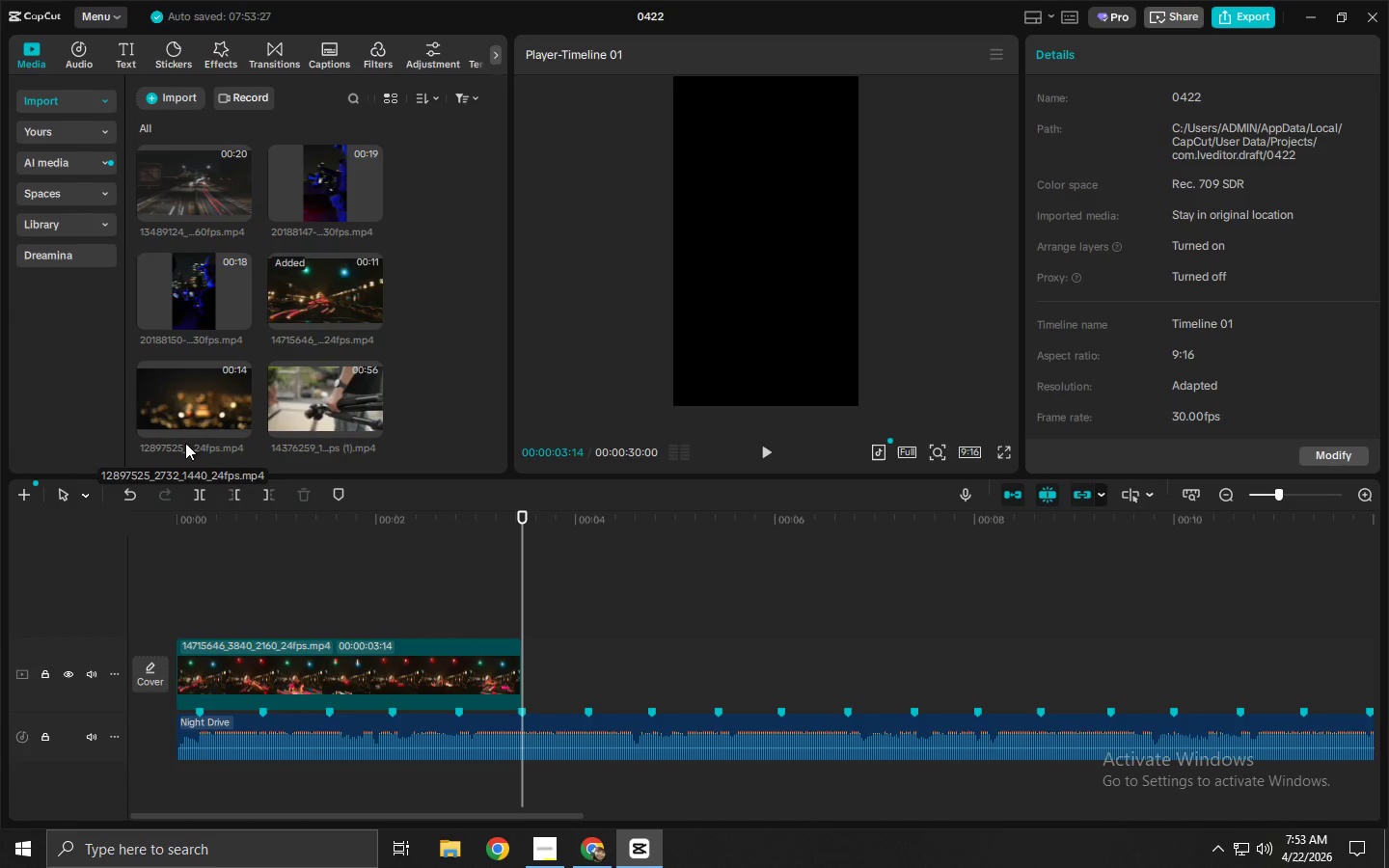 
left_click_drag(start_coordinate=[312, 387], to_coordinate=[541, 668])
 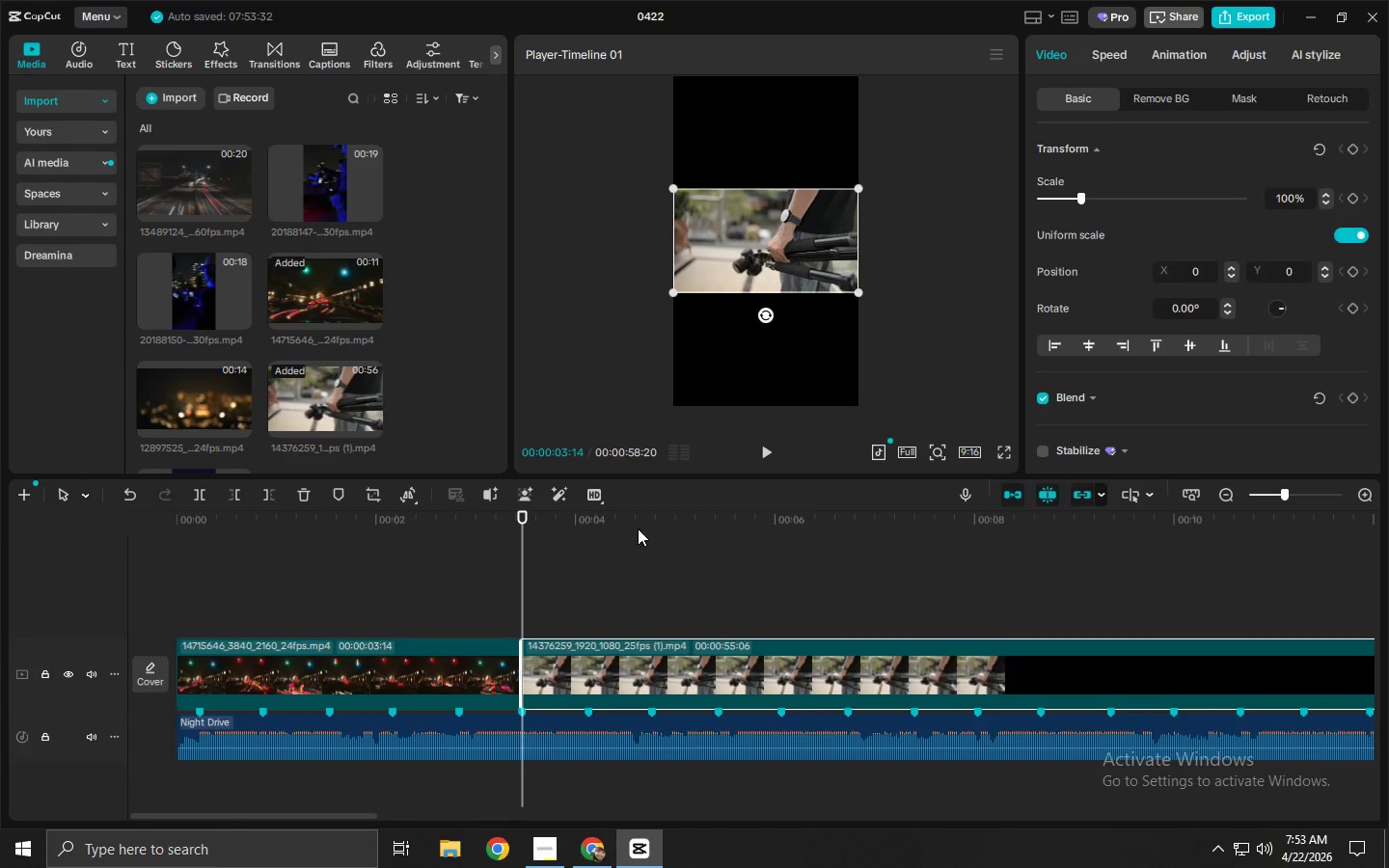 
left_click_drag(start_coordinate=[647, 522], to_coordinate=[1229, 573])
 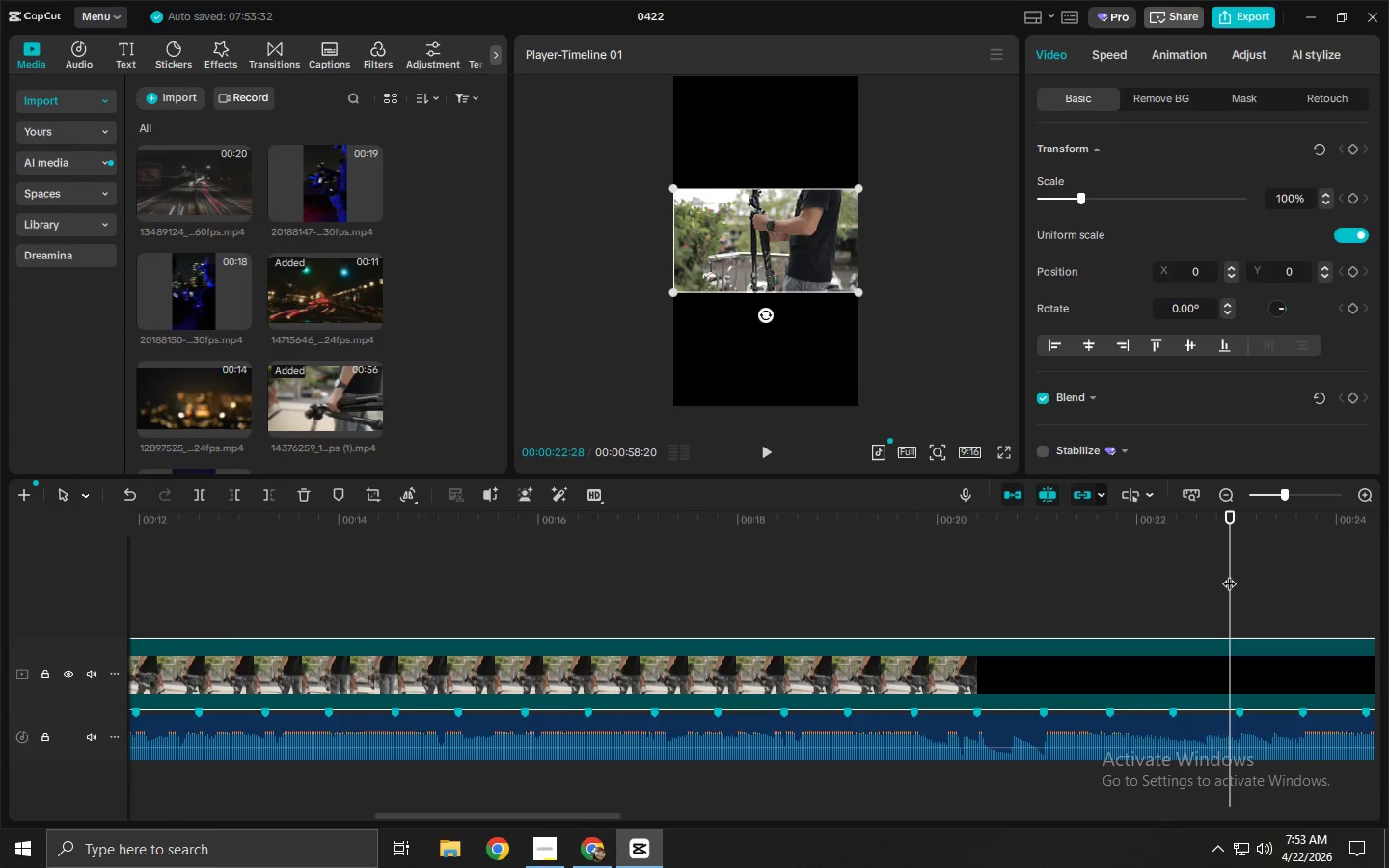 
key(Control+ControlLeft)
 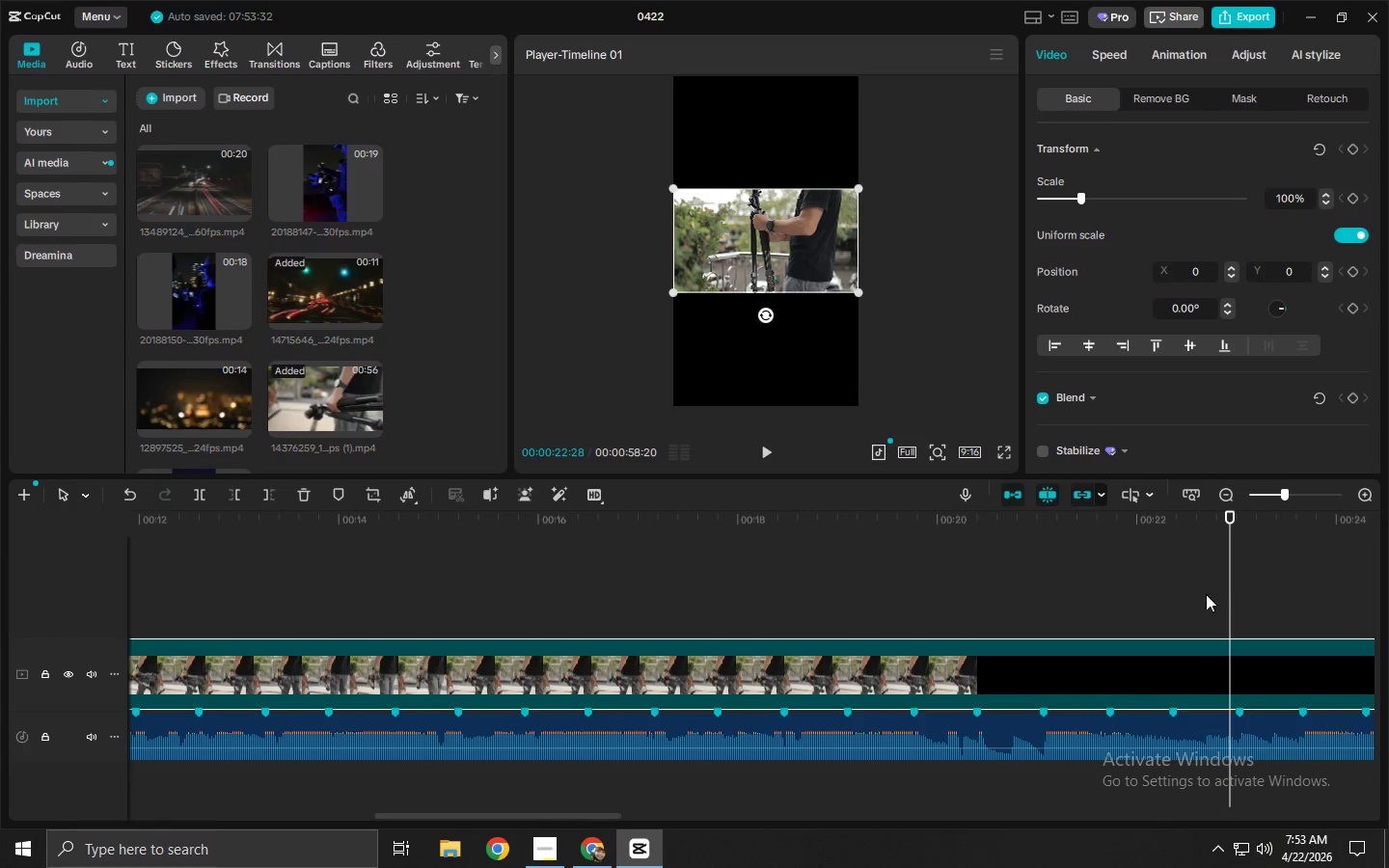 
key(Control+B)
 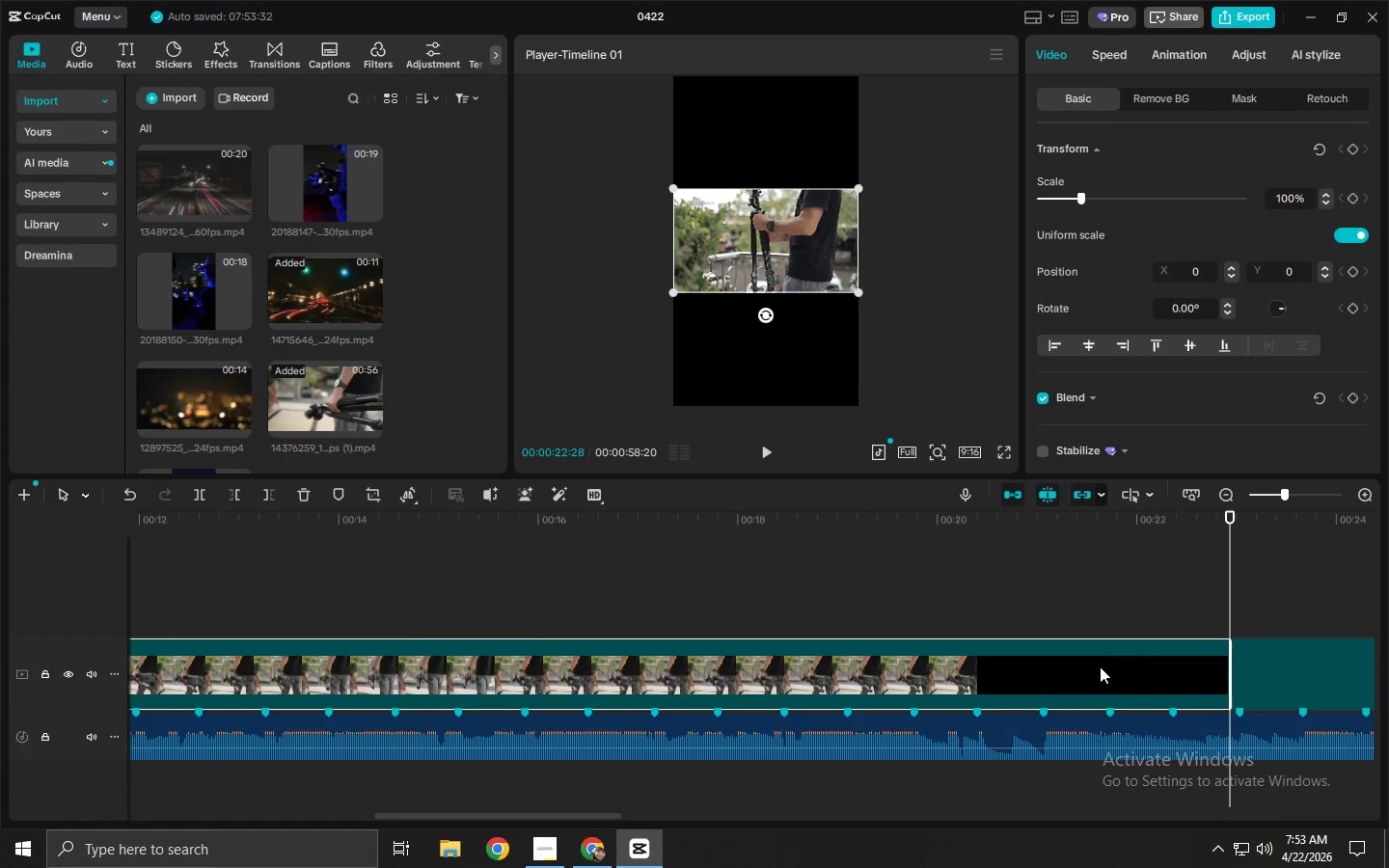 
left_click([1075, 681])
 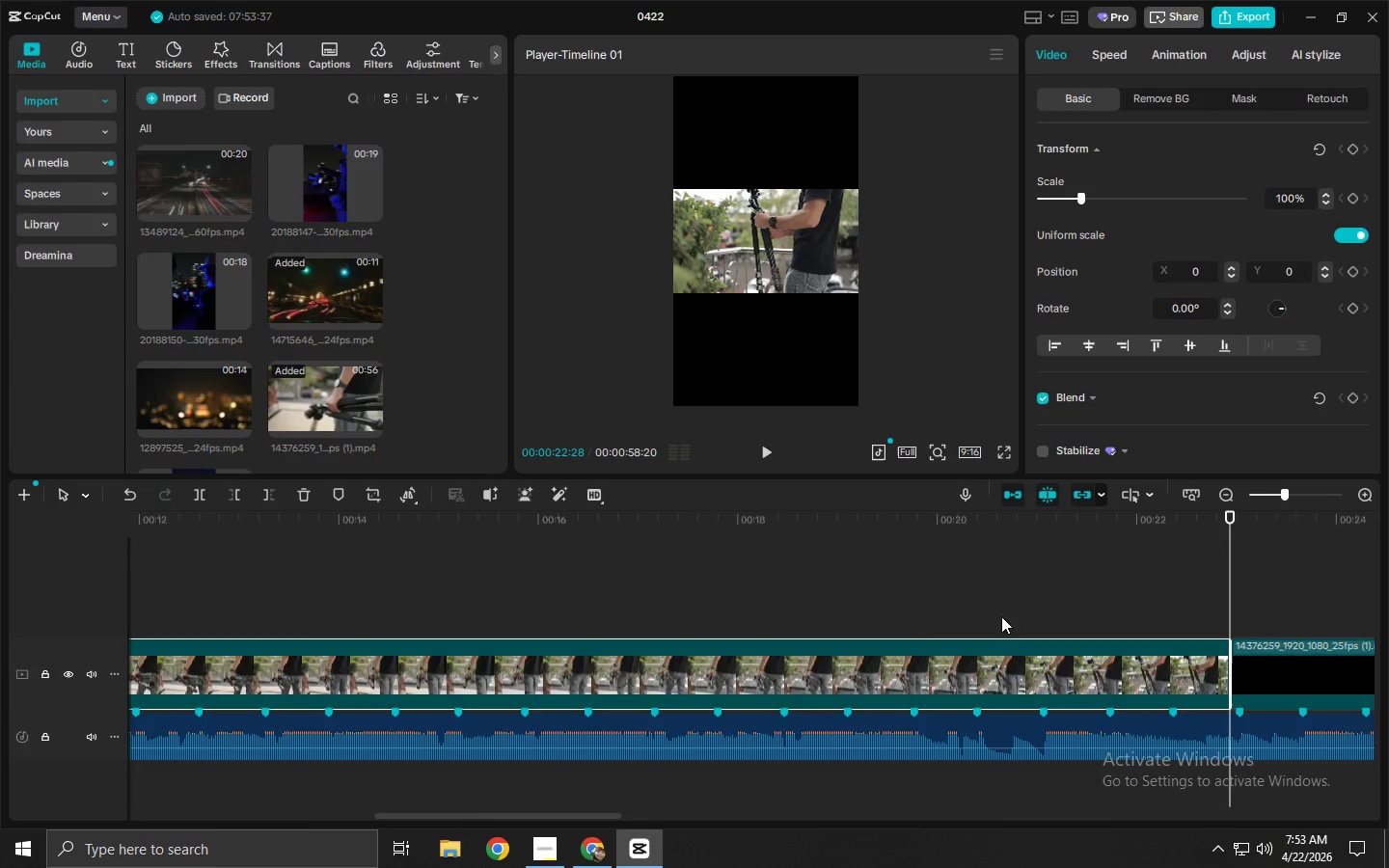 
key(Delete)
 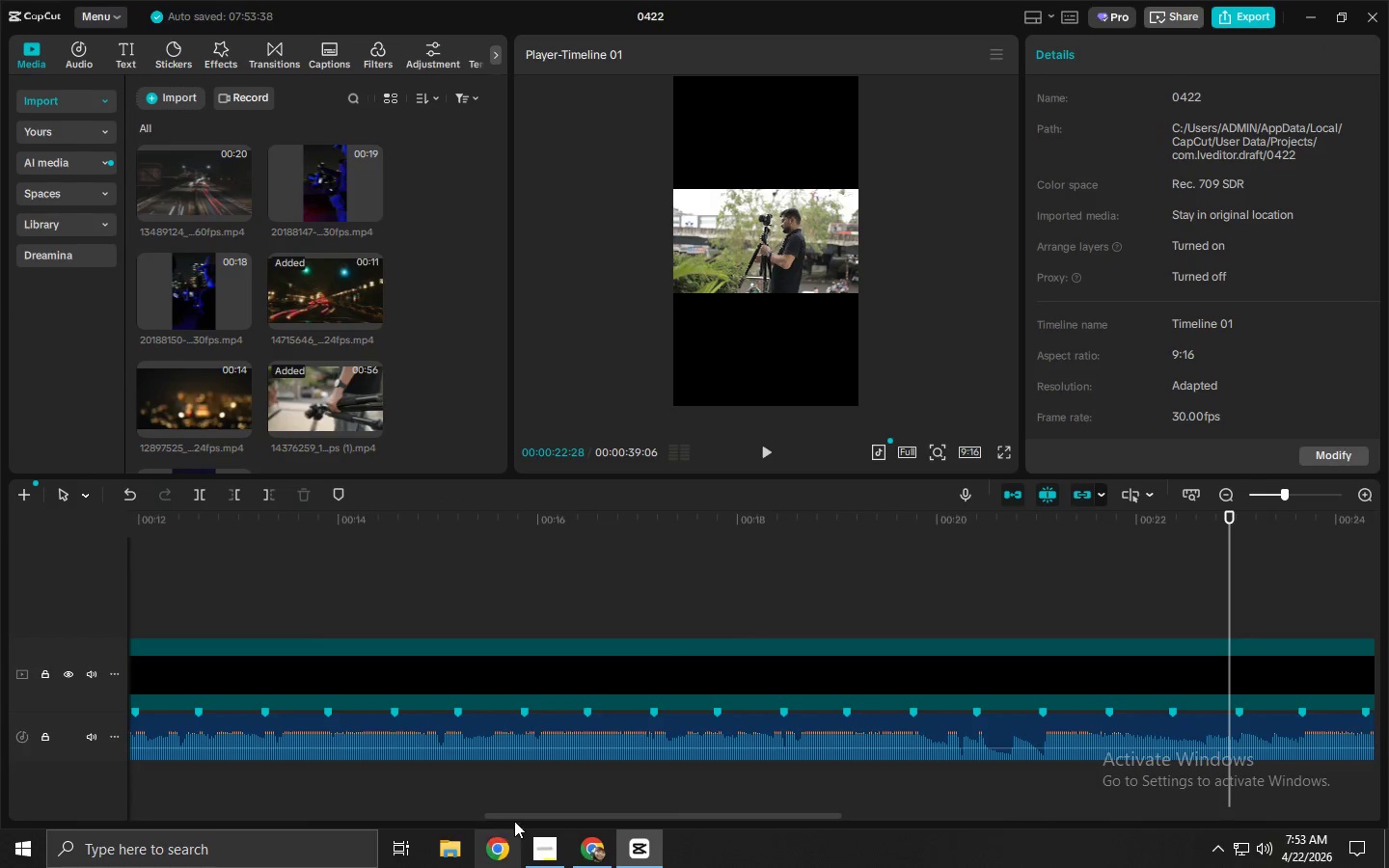 
left_click_drag(start_coordinate=[521, 812], to_coordinate=[281, 808])
 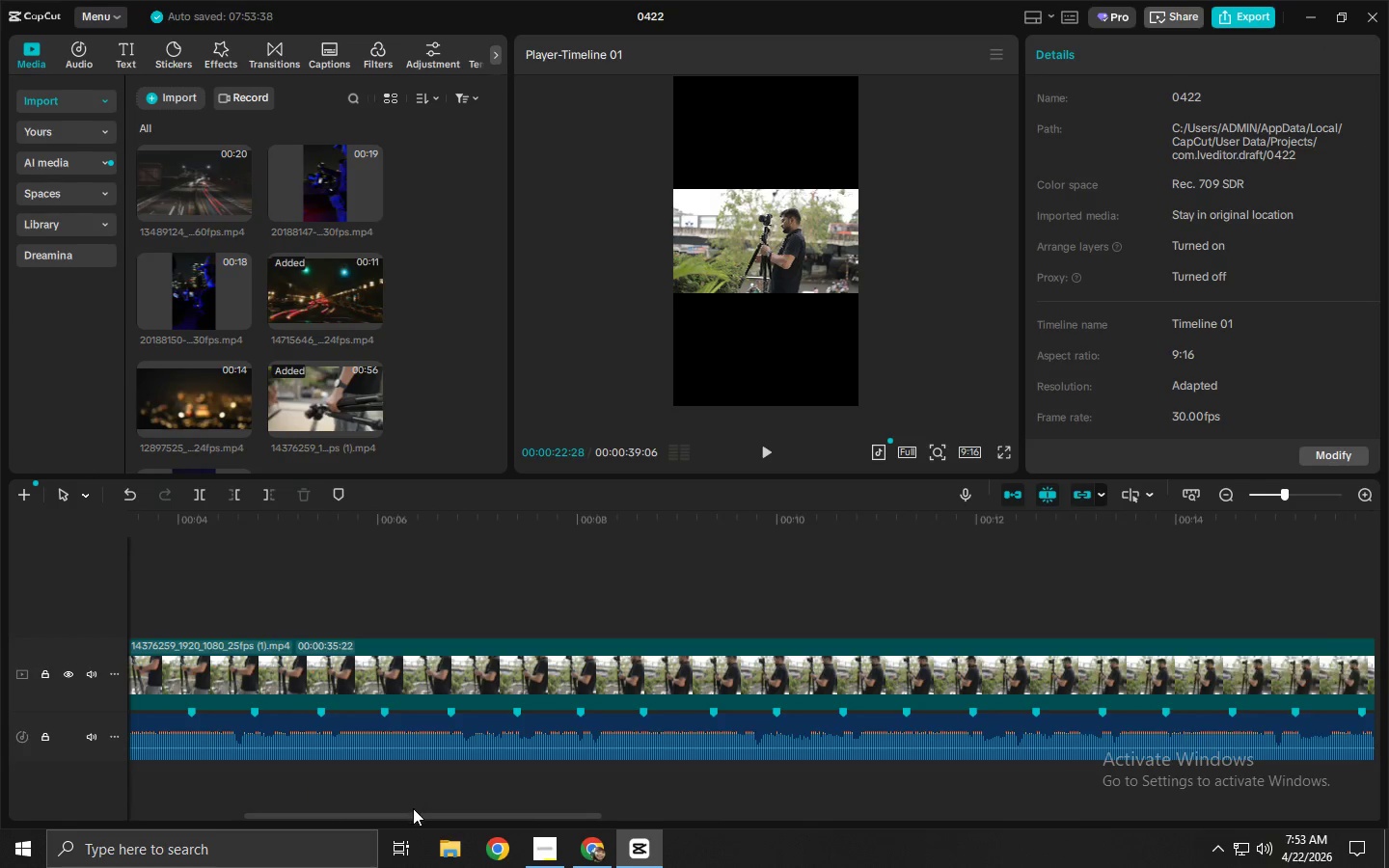 
left_click_drag(start_coordinate=[416, 815], to_coordinate=[218, 807])
 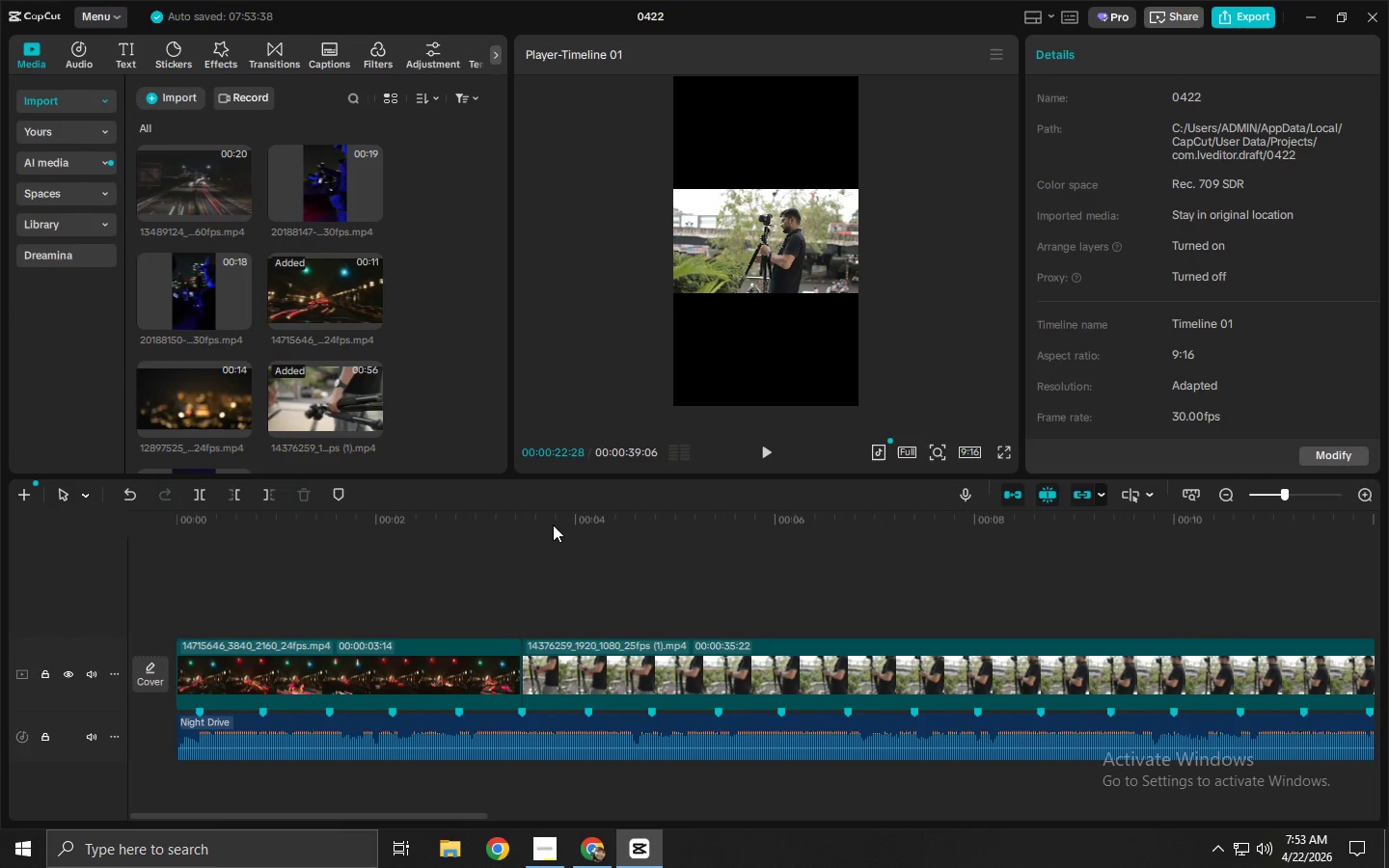 
left_click_drag(start_coordinate=[553, 525], to_coordinate=[584, 526])
 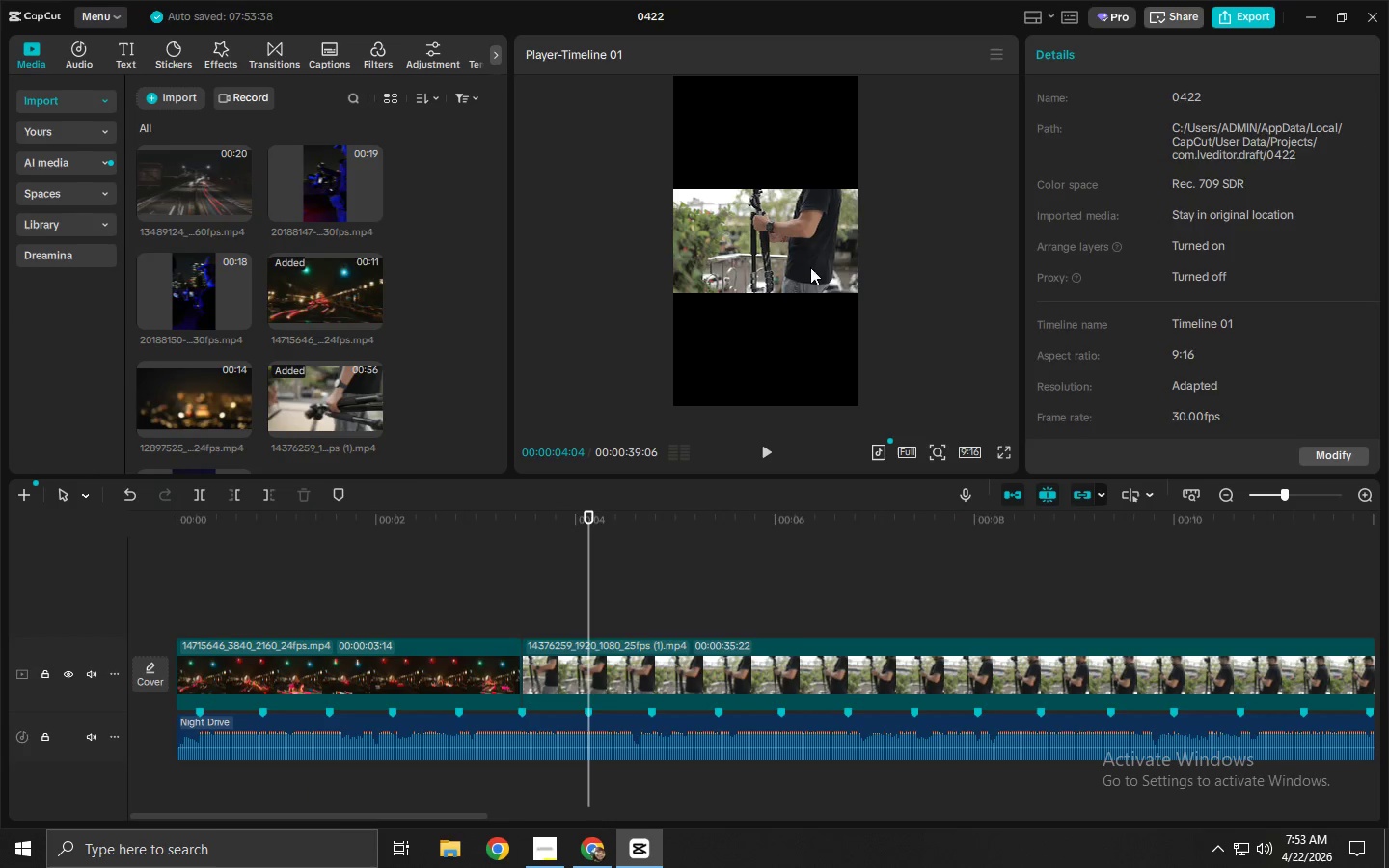 
left_click([811, 253])
 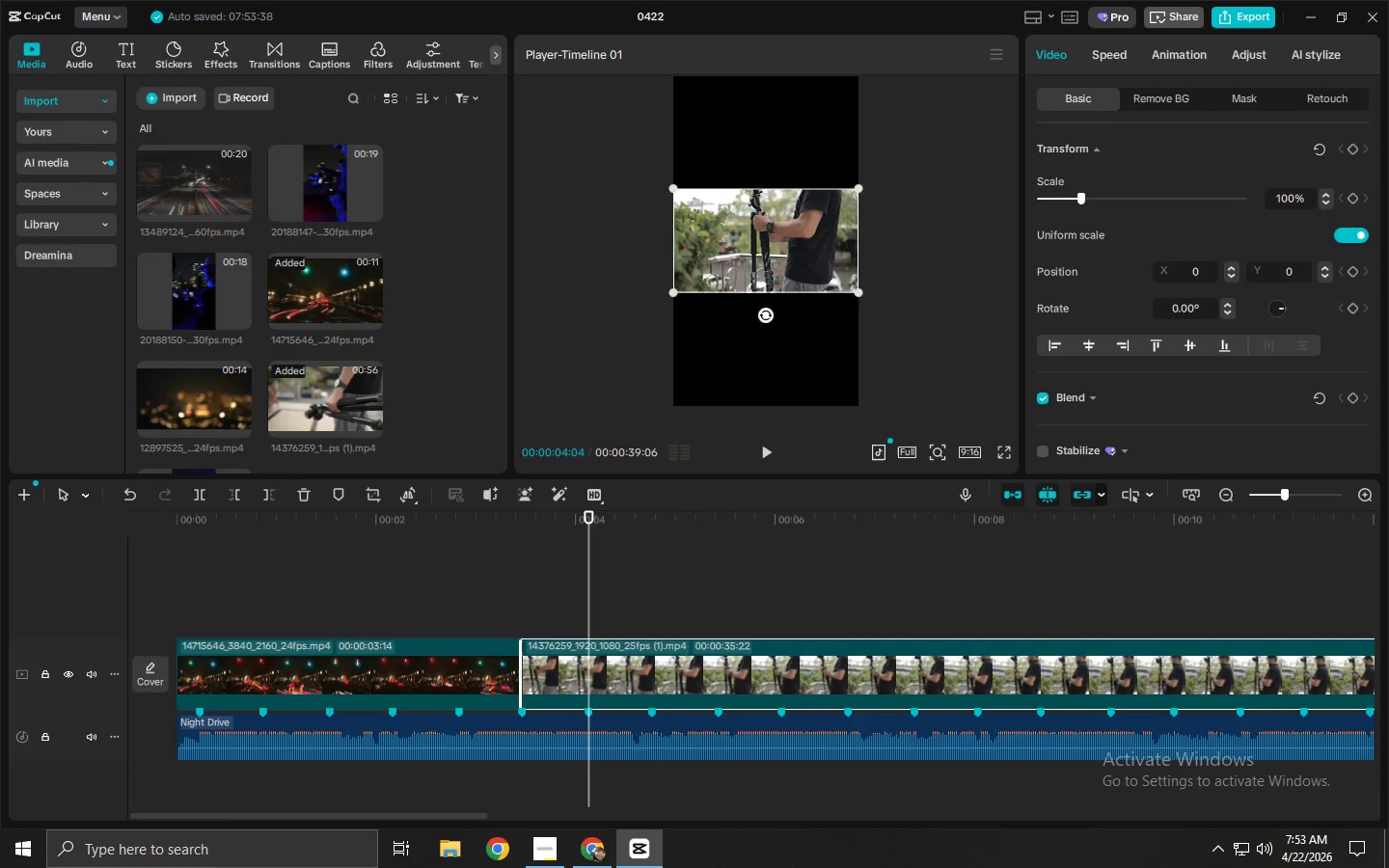 
left_click_drag(start_coordinate=[857, 292], to_coordinate=[1133, 498])
 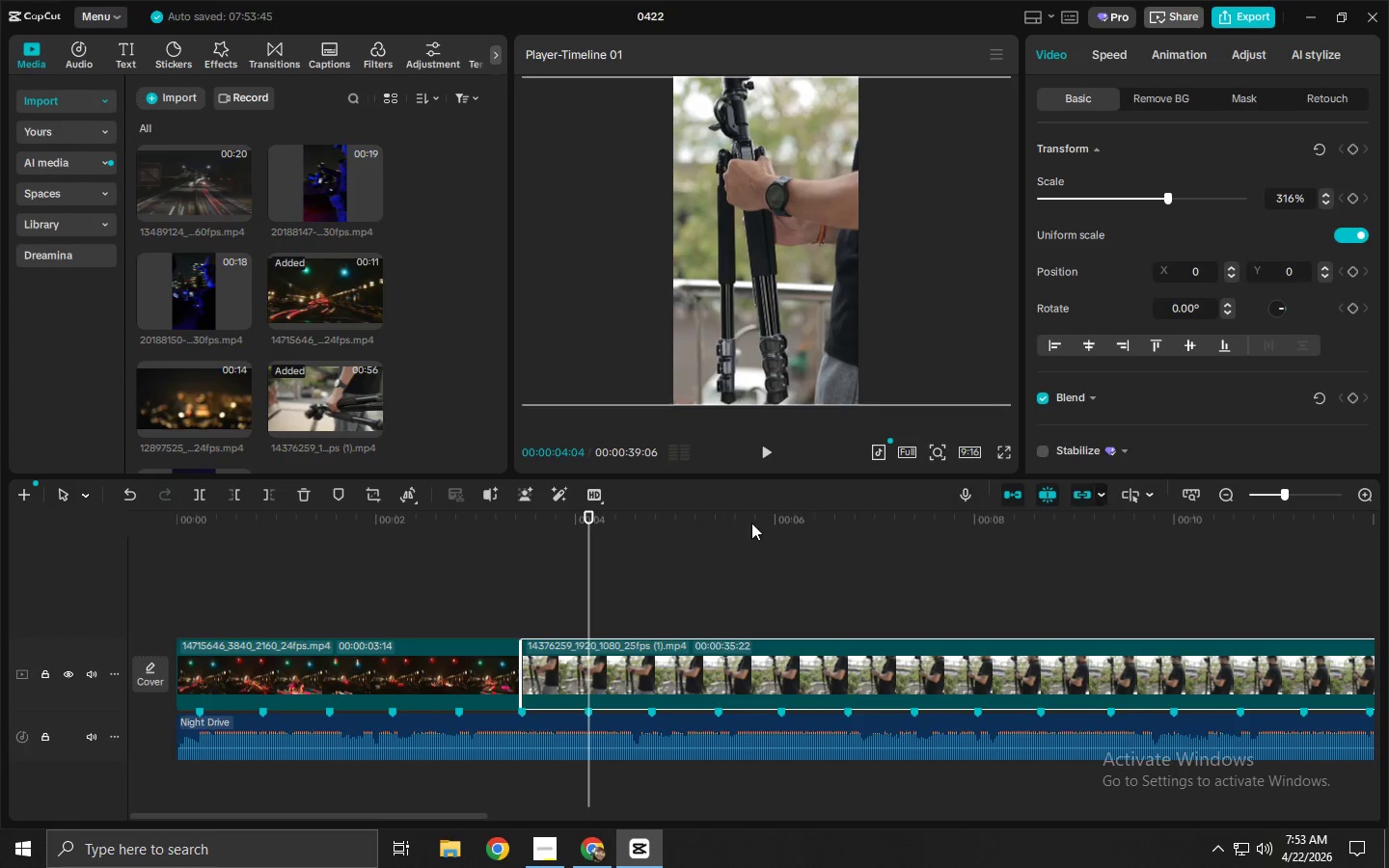 
key(Space)
 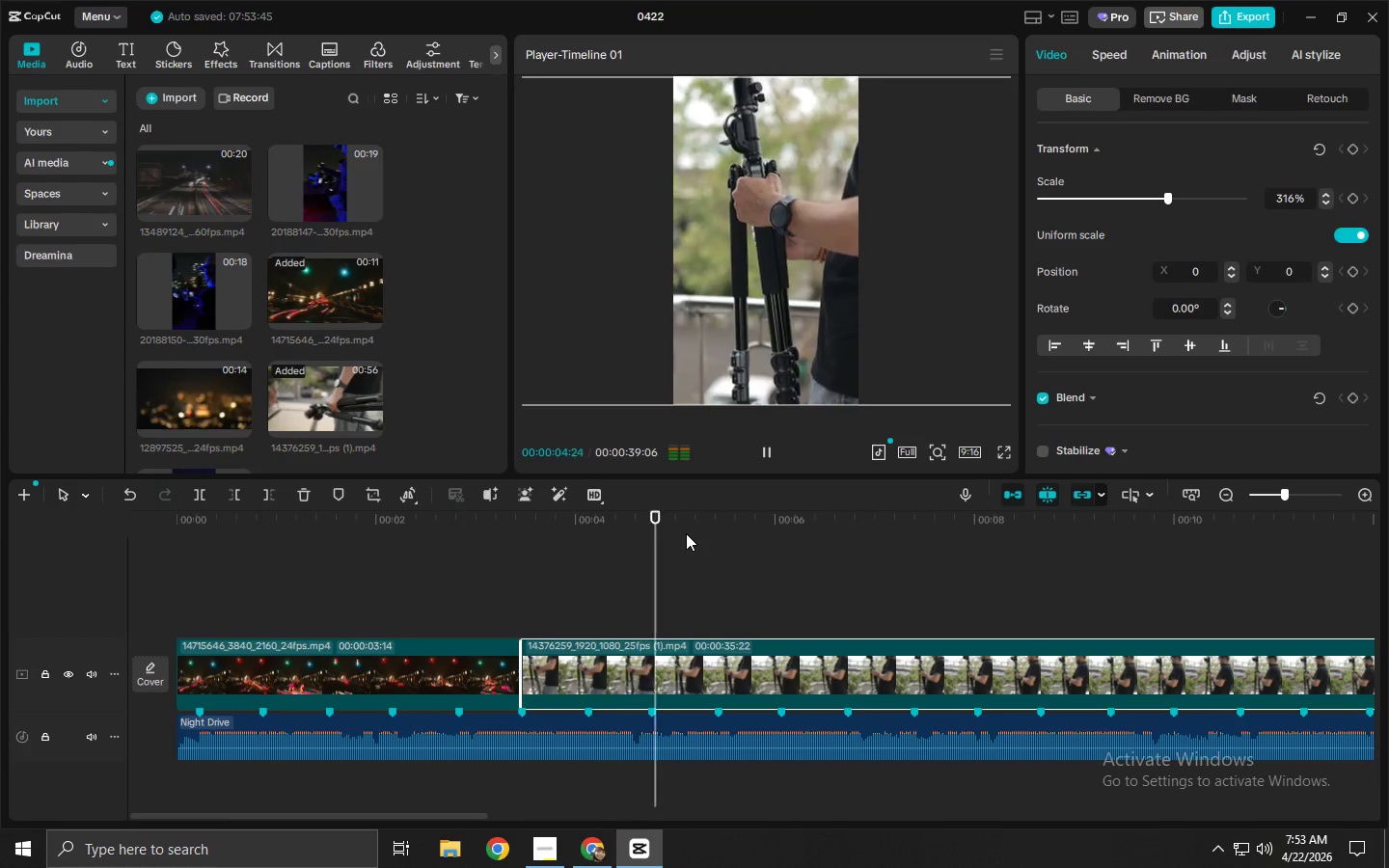 
key(Space)
 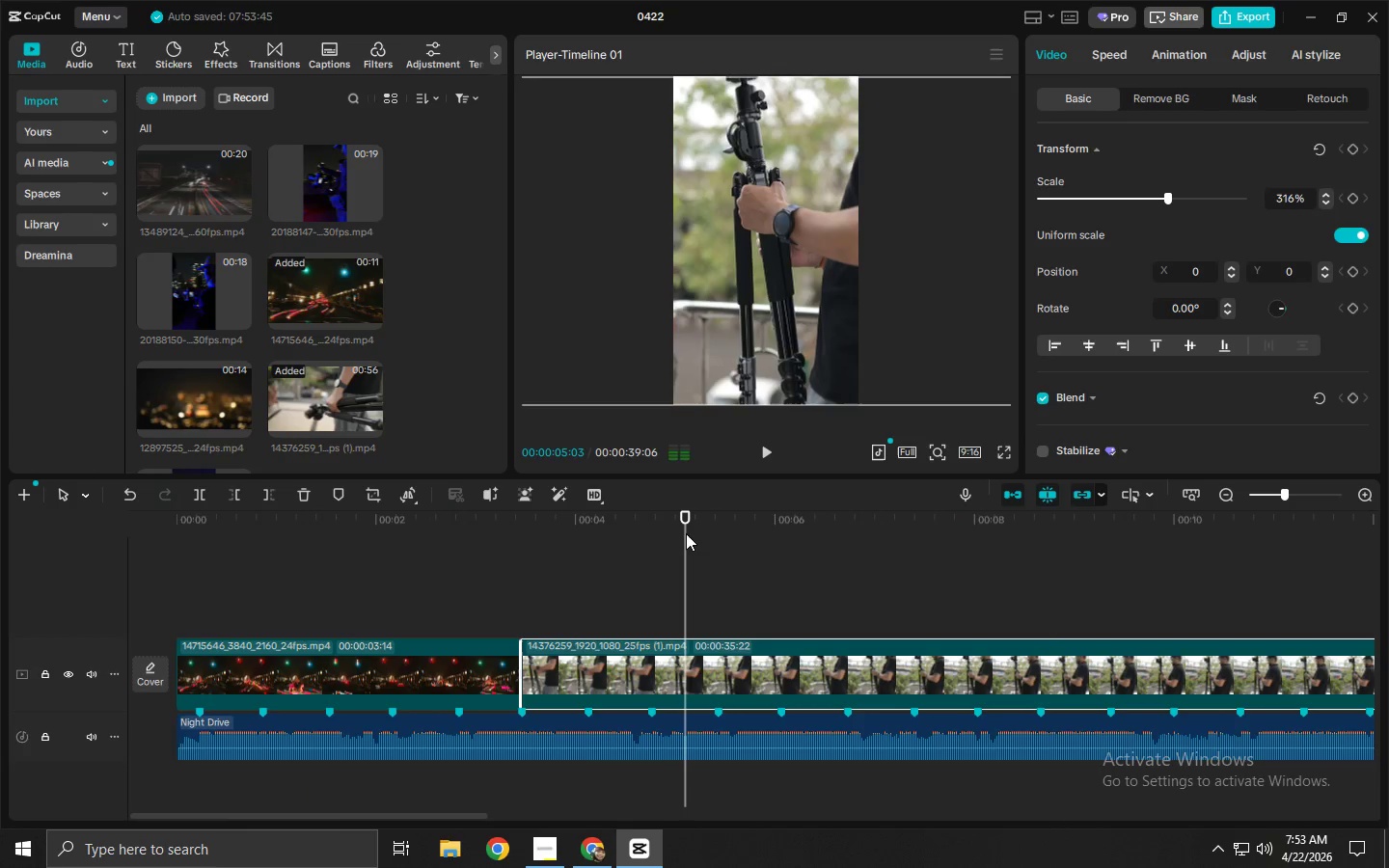 
key(Space)
 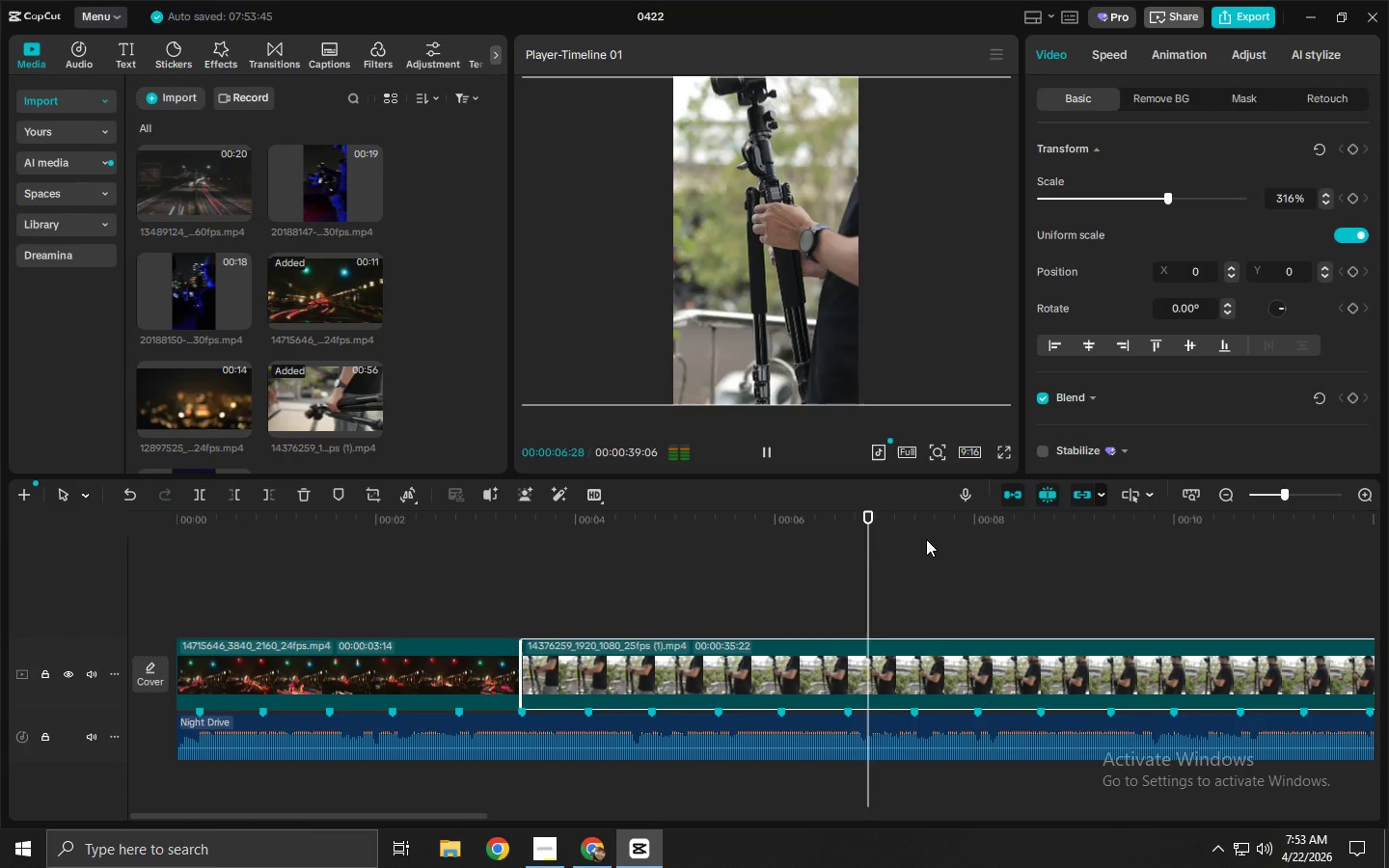 
left_click_drag(start_coordinate=[1159, 521], to_coordinate=[1176, 518])
 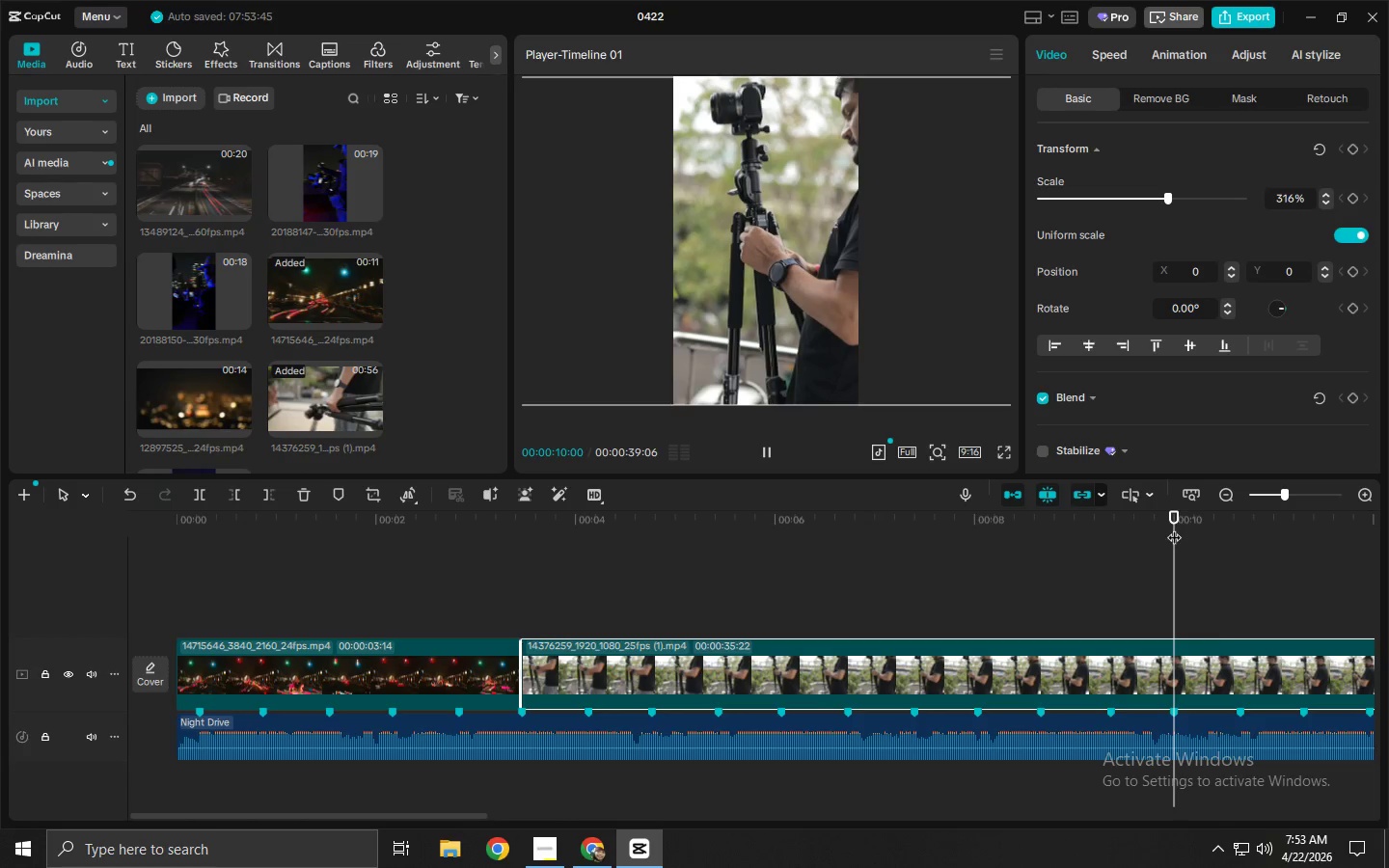 
key(Control+B)
 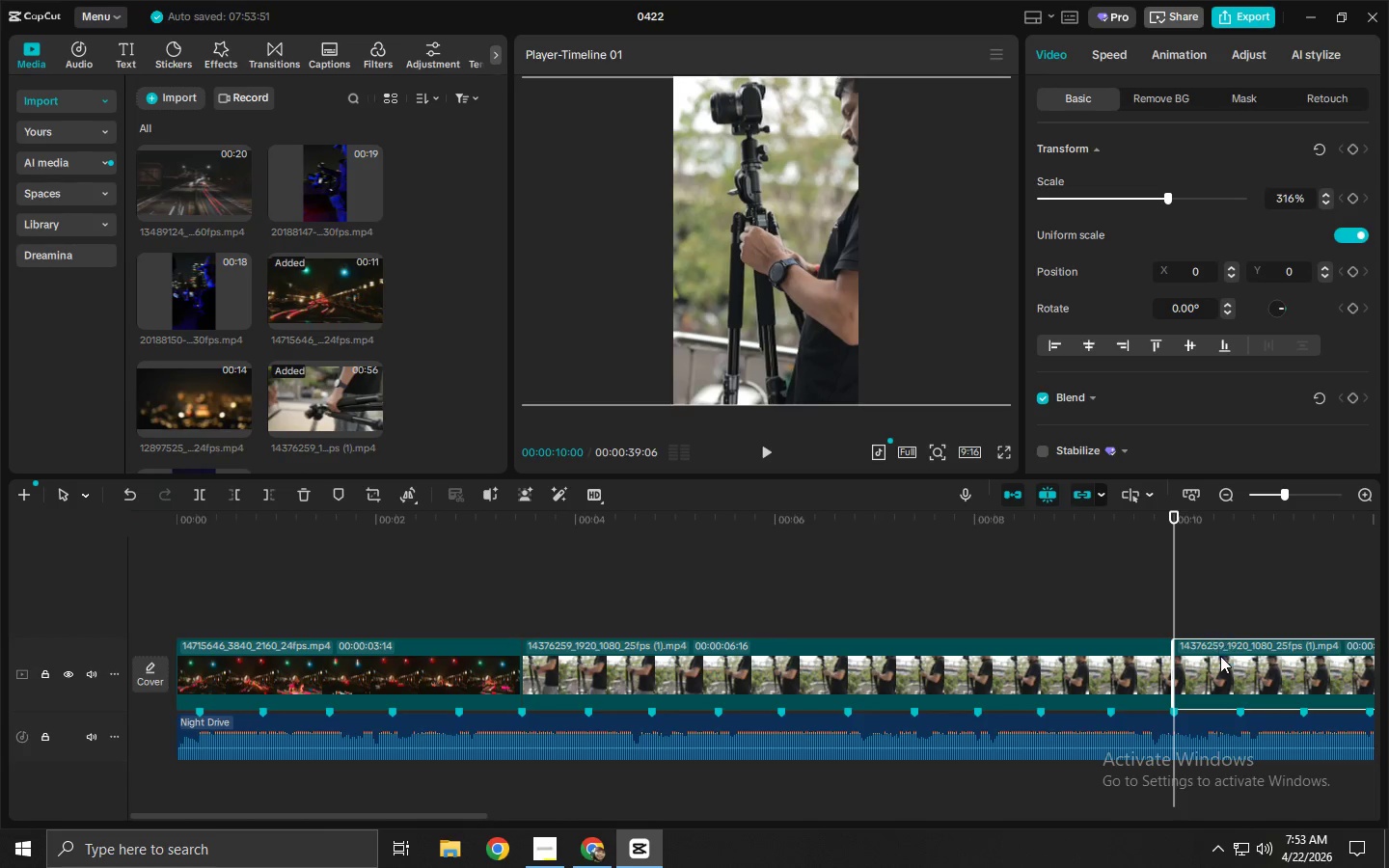 
left_click([1220, 656])
 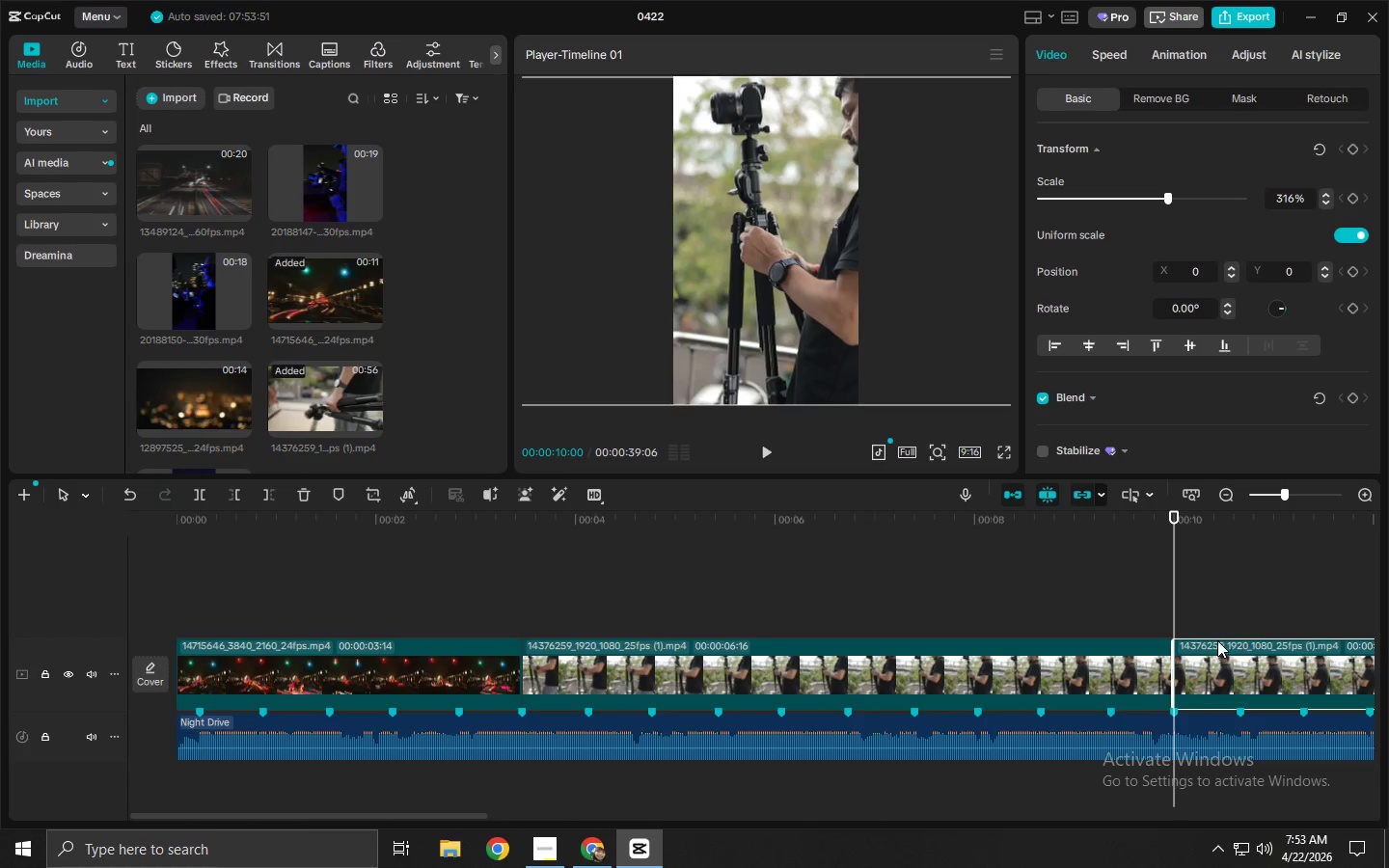 
key(Delete)
 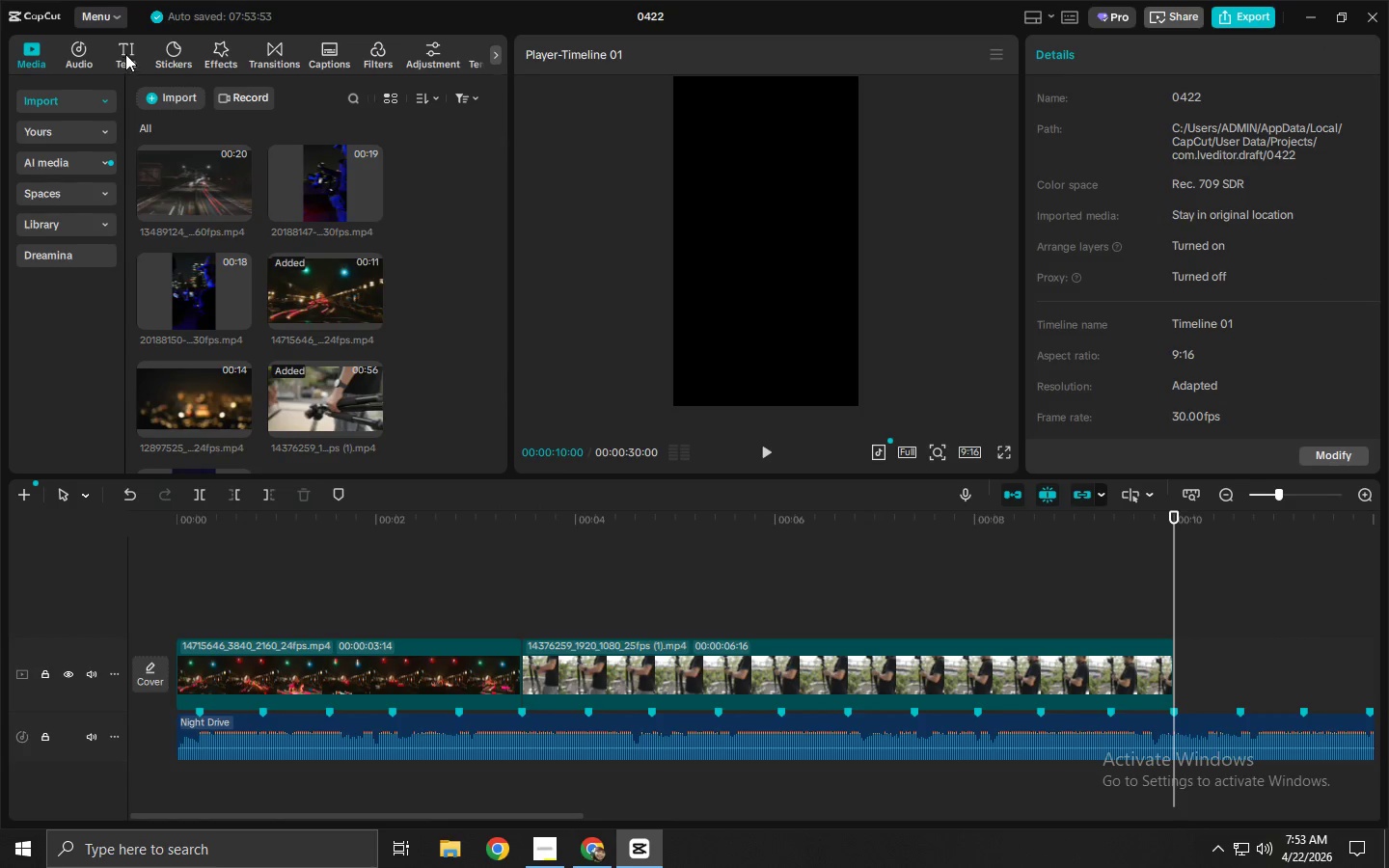 
left_click([85, 52])
 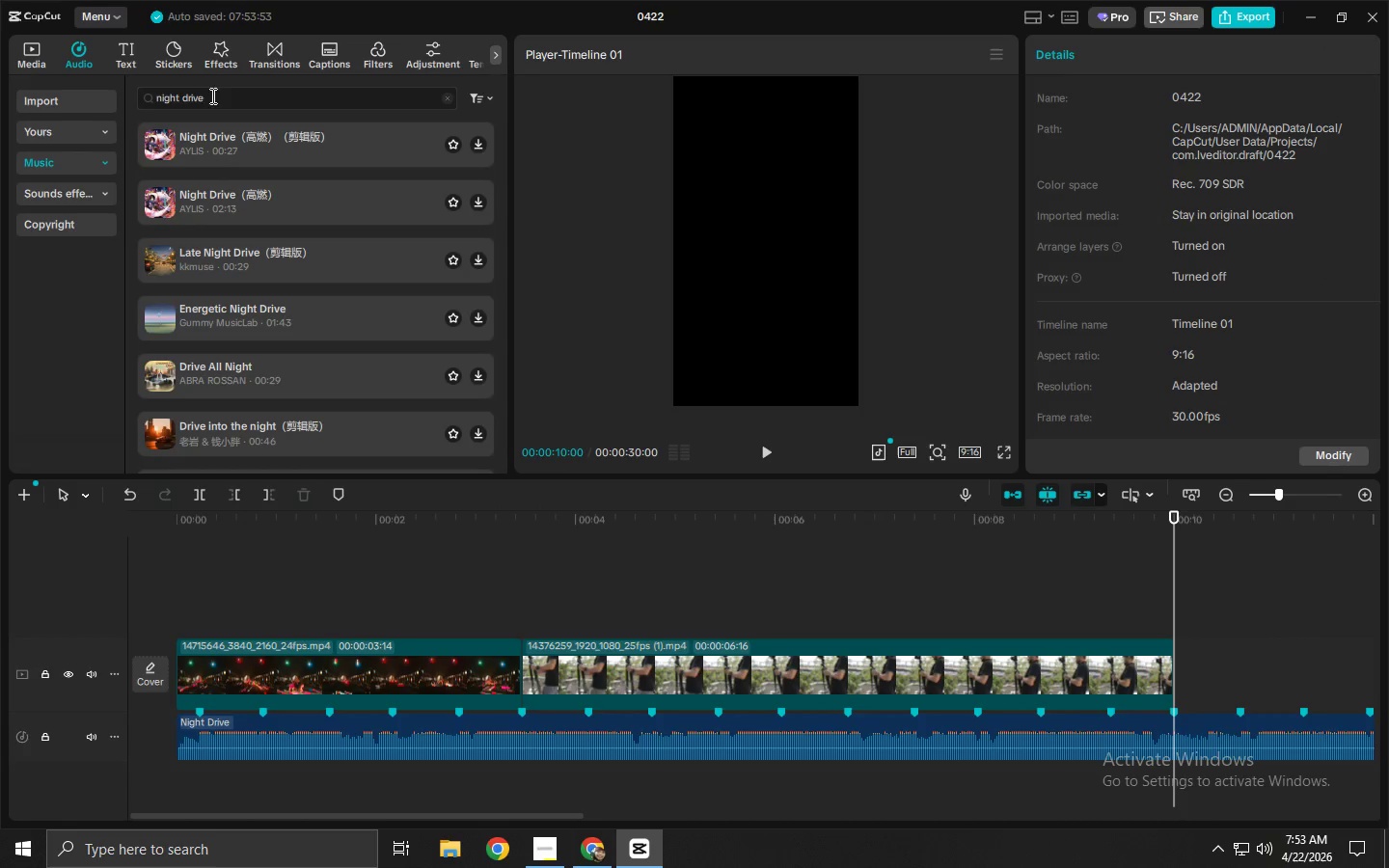 
left_click([235, 104])
 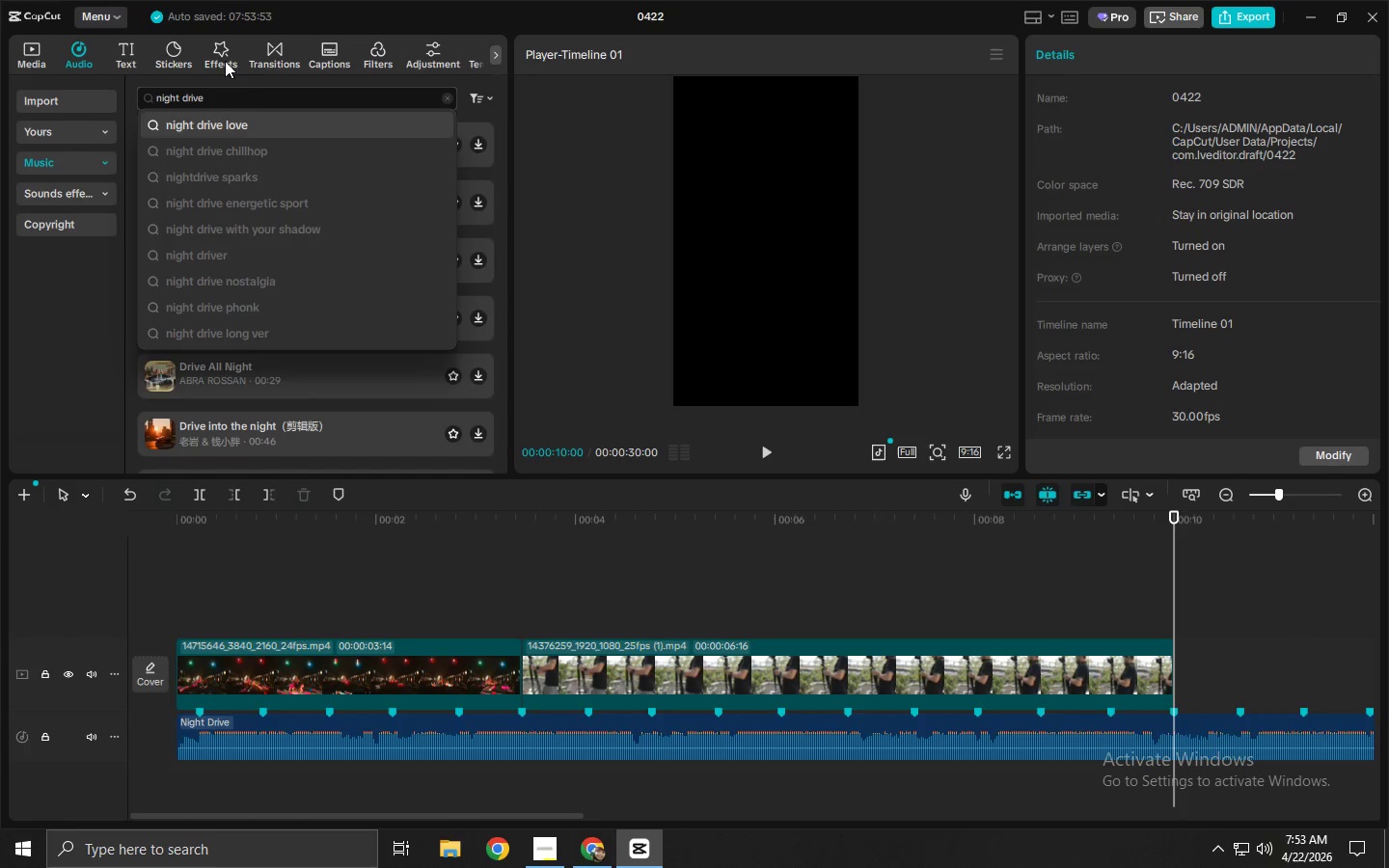 
left_click([386, 58])
 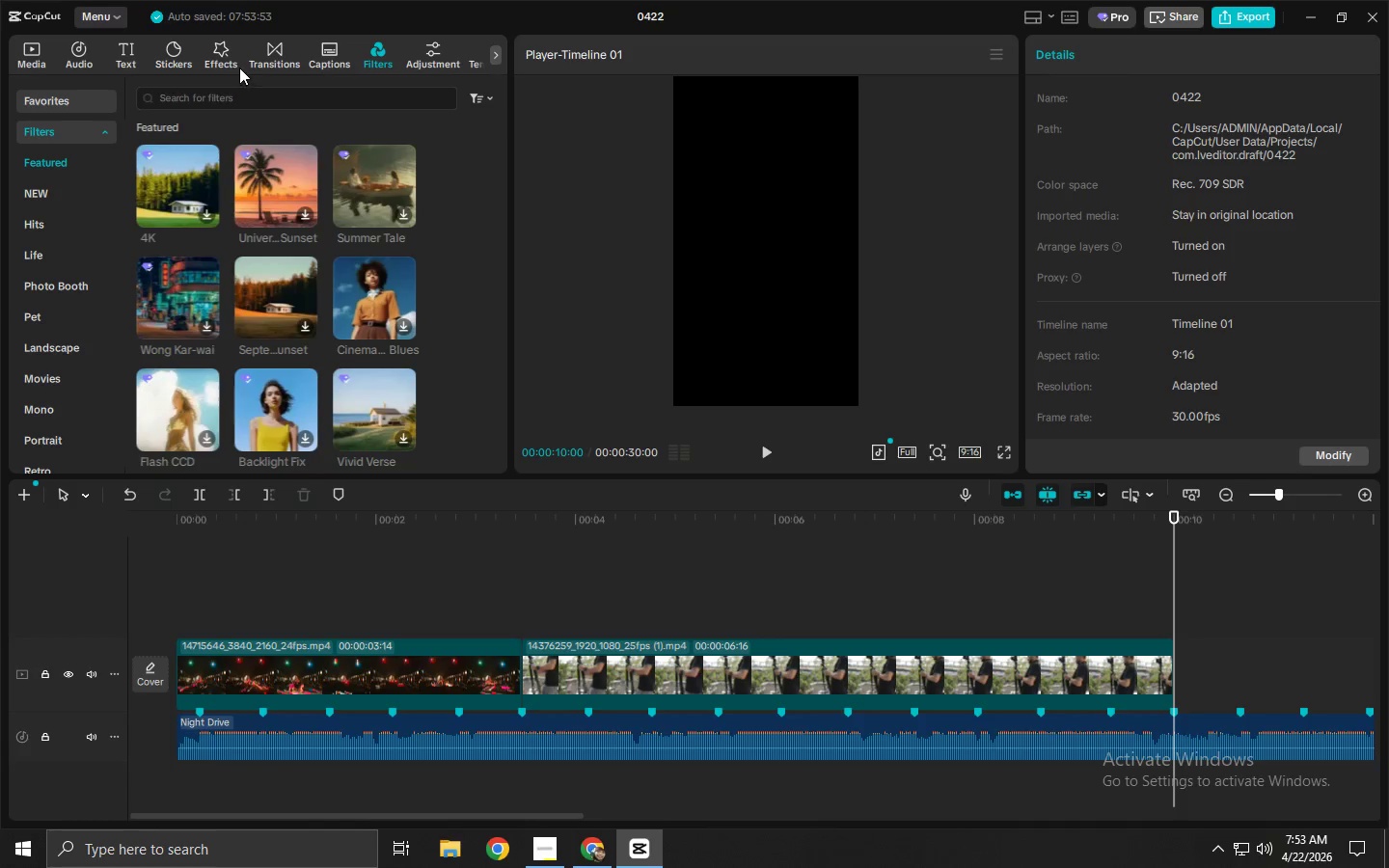 
double_click([245, 100])
 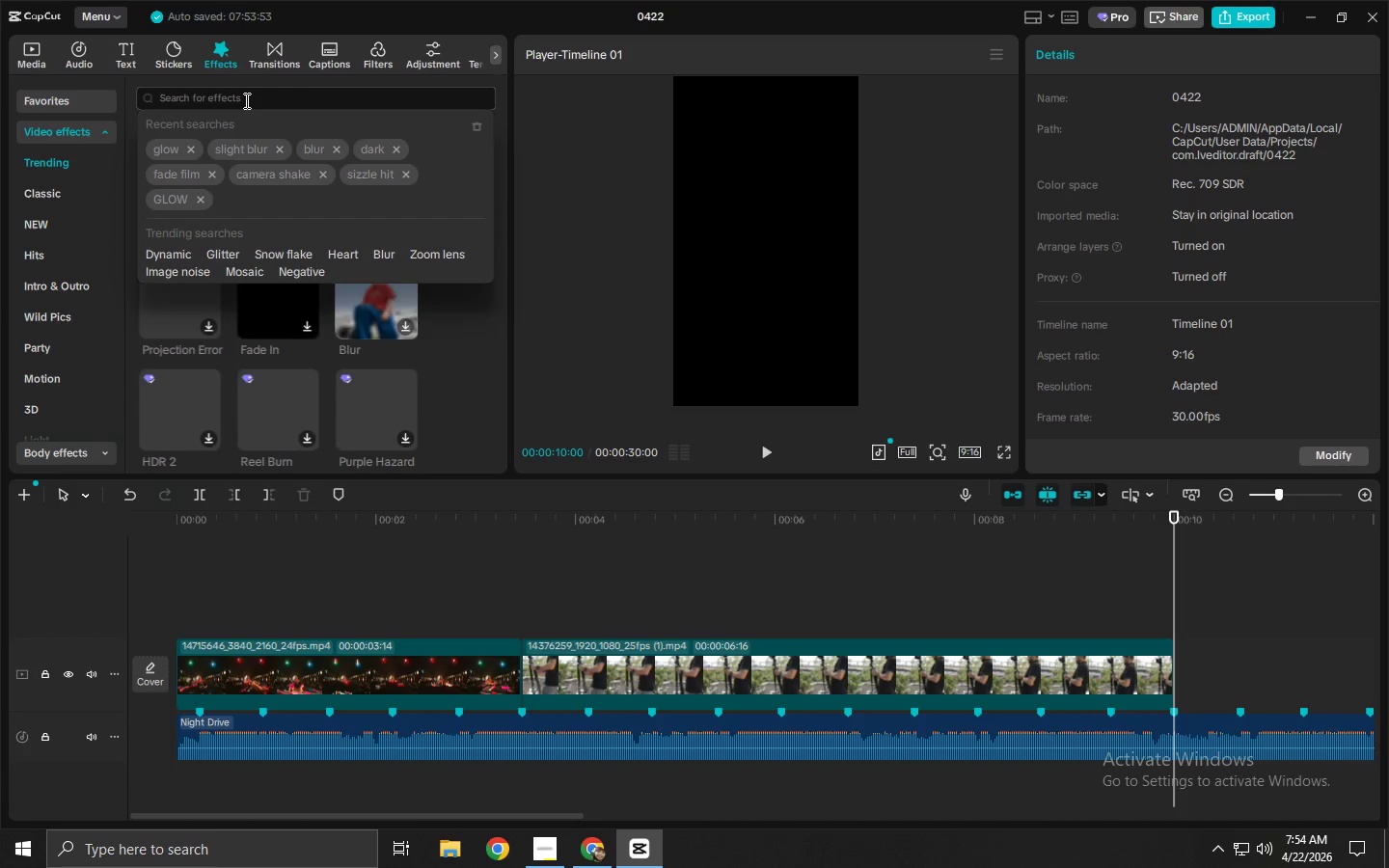 
type(NIGHT)
 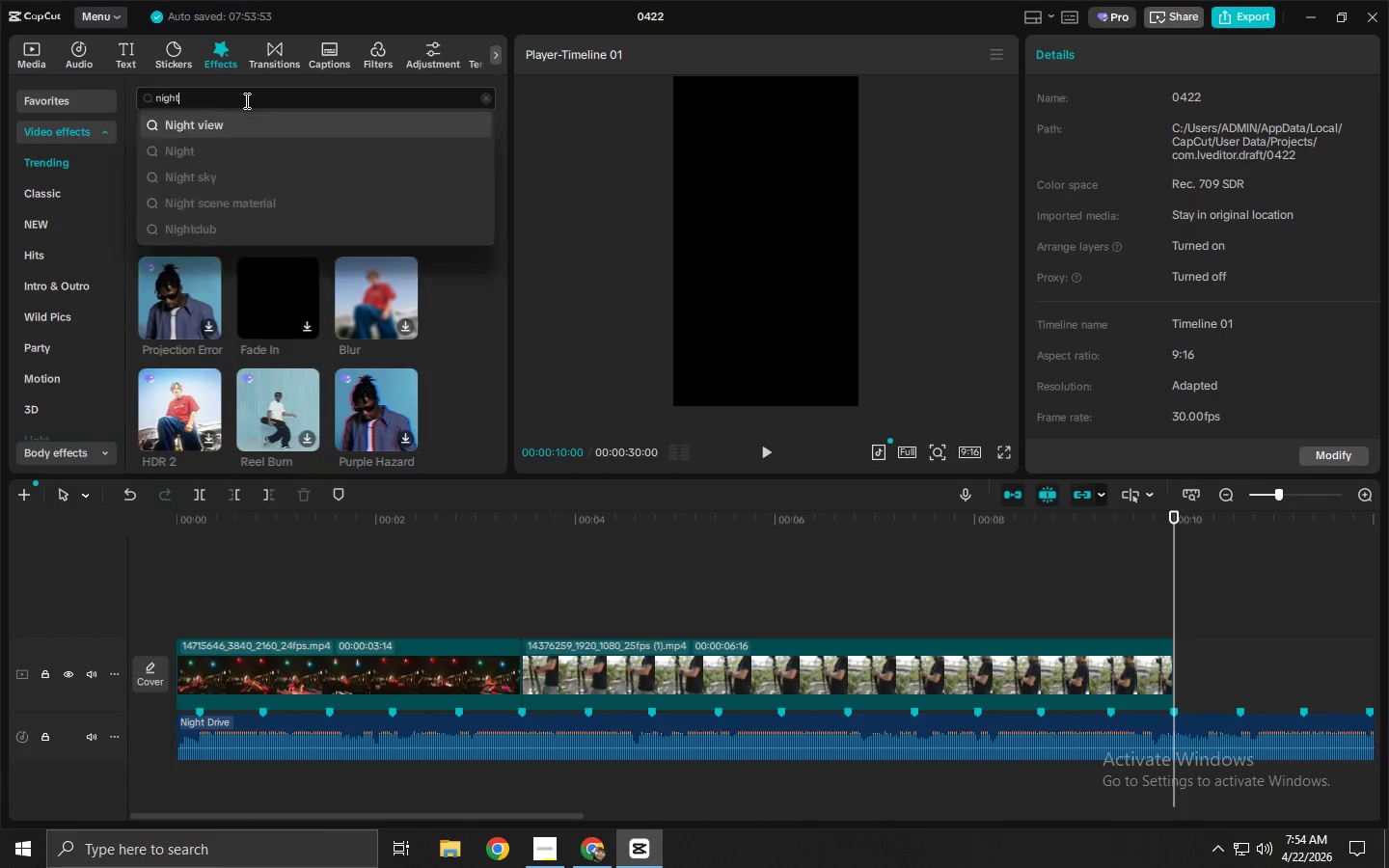 
key(Enter)
 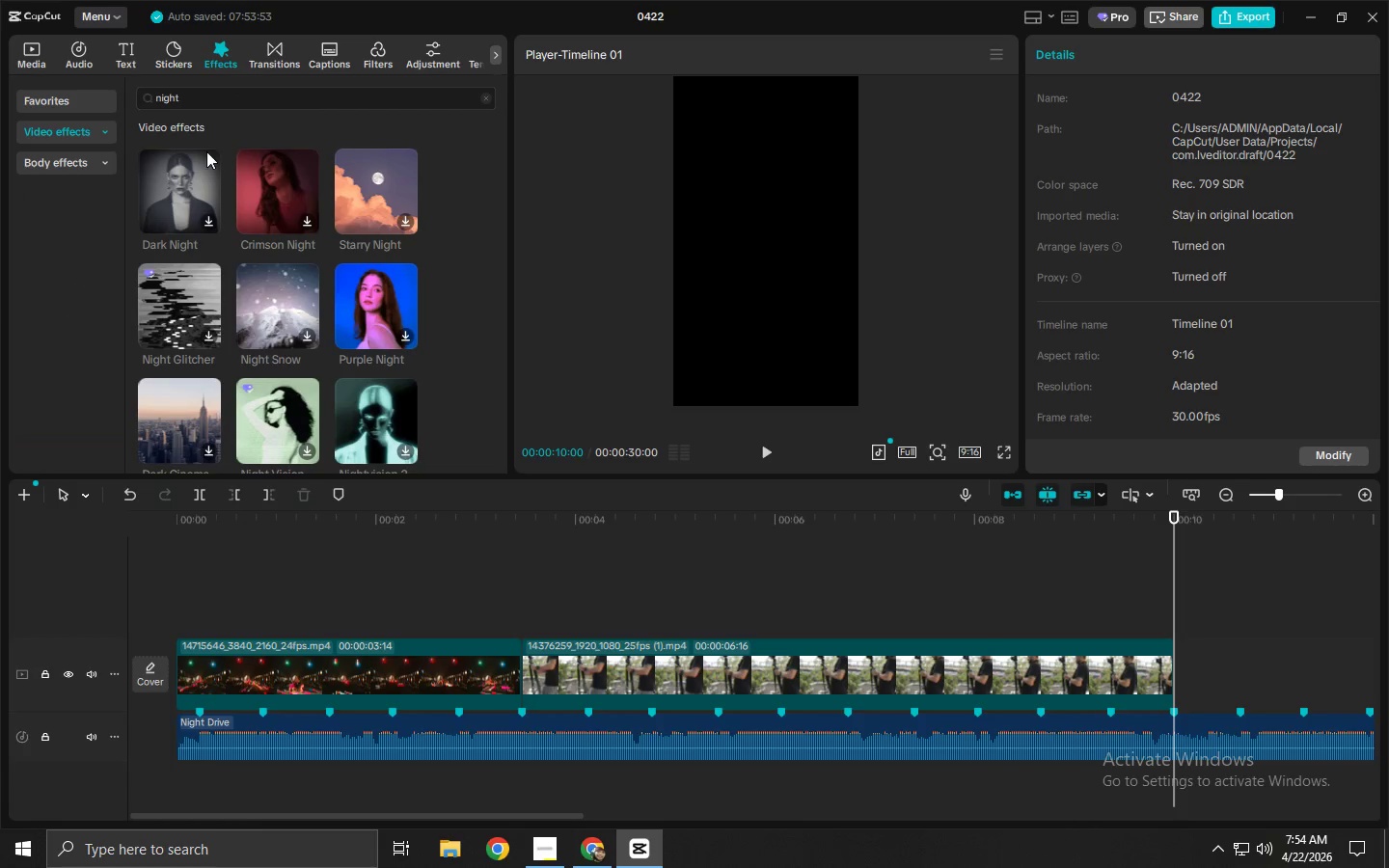 
left_click_drag(start_coordinate=[174, 177], to_coordinate=[525, 626])
 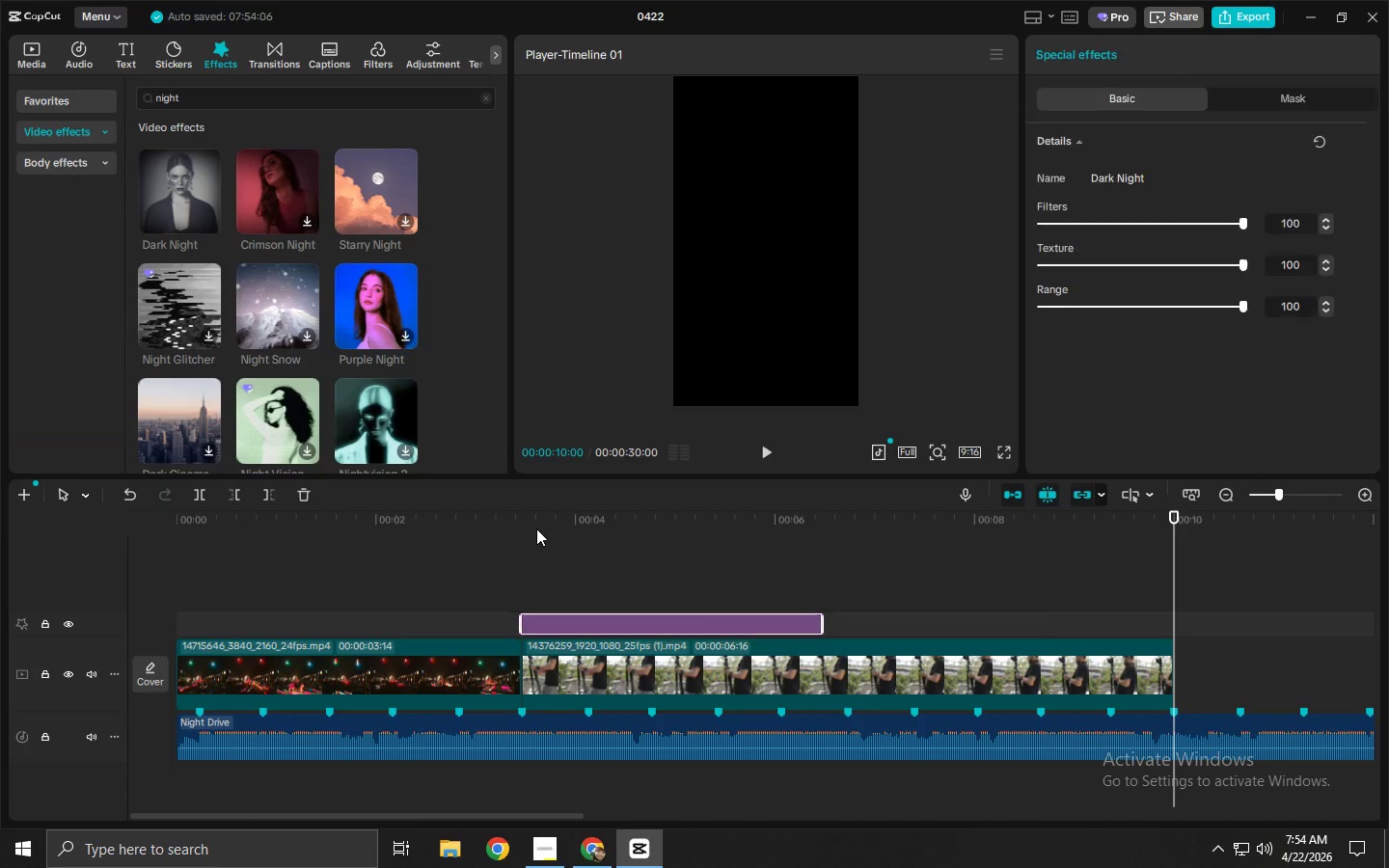 
left_click([534, 526])
 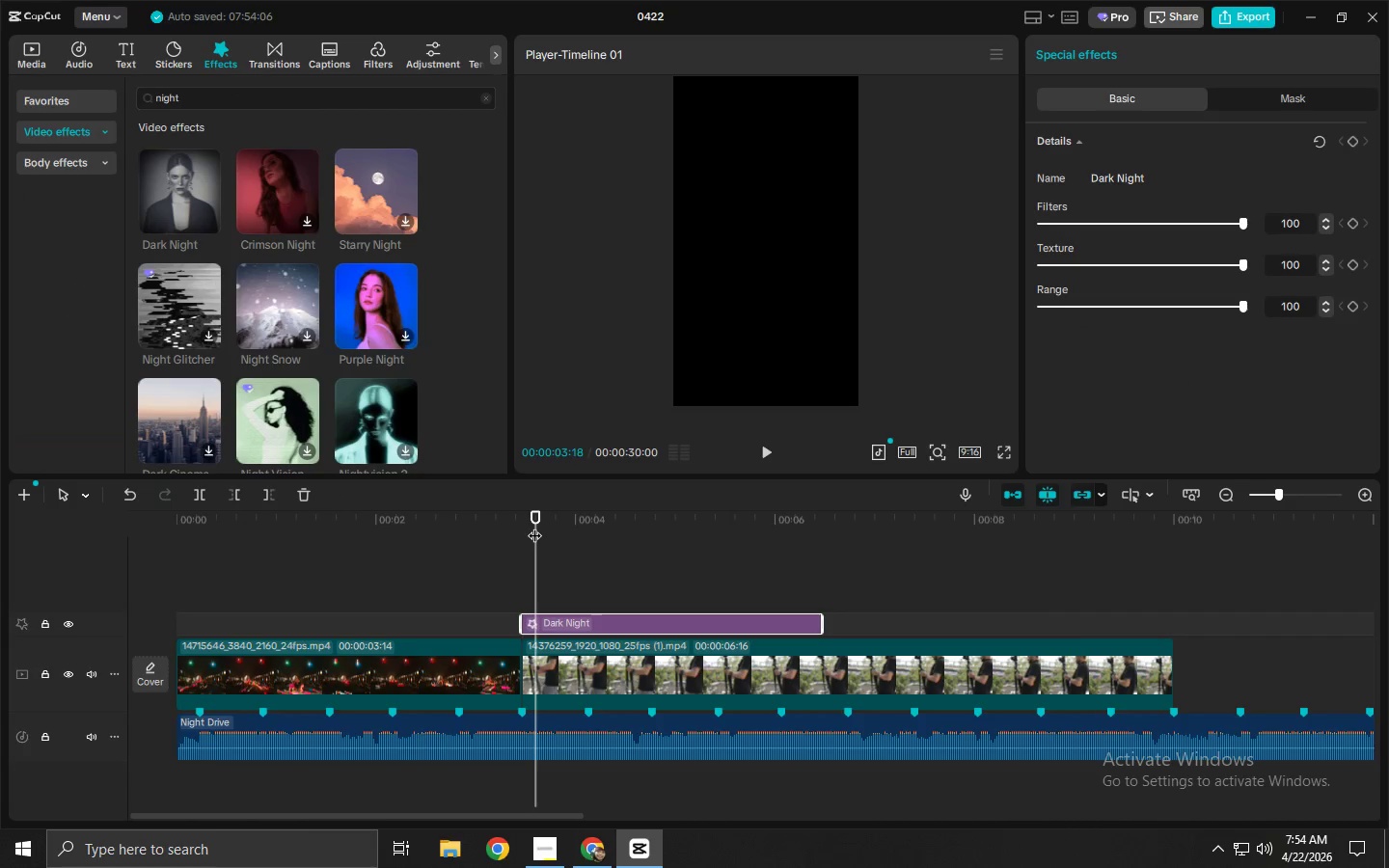 
key(Space)
 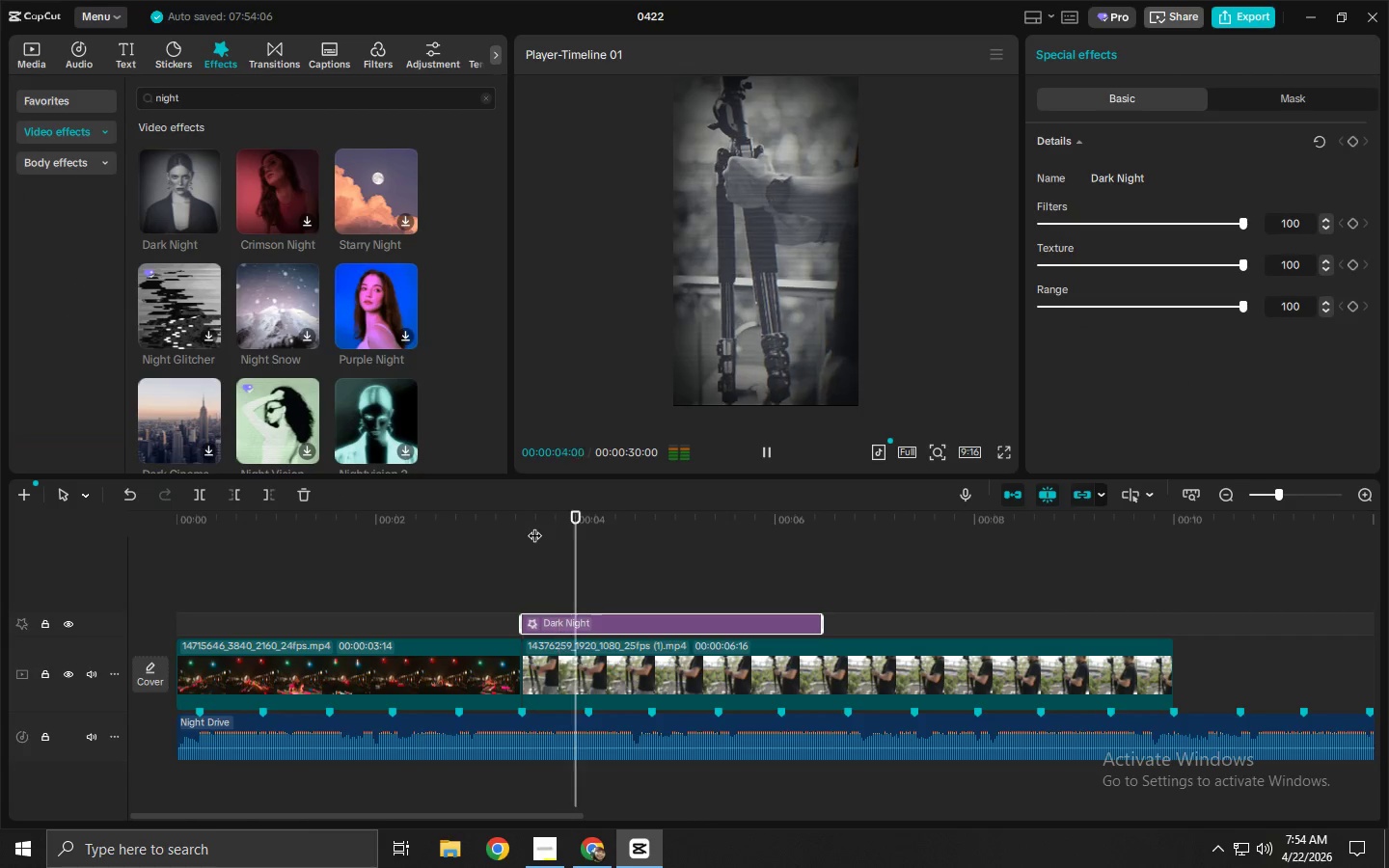 
key(Space)
 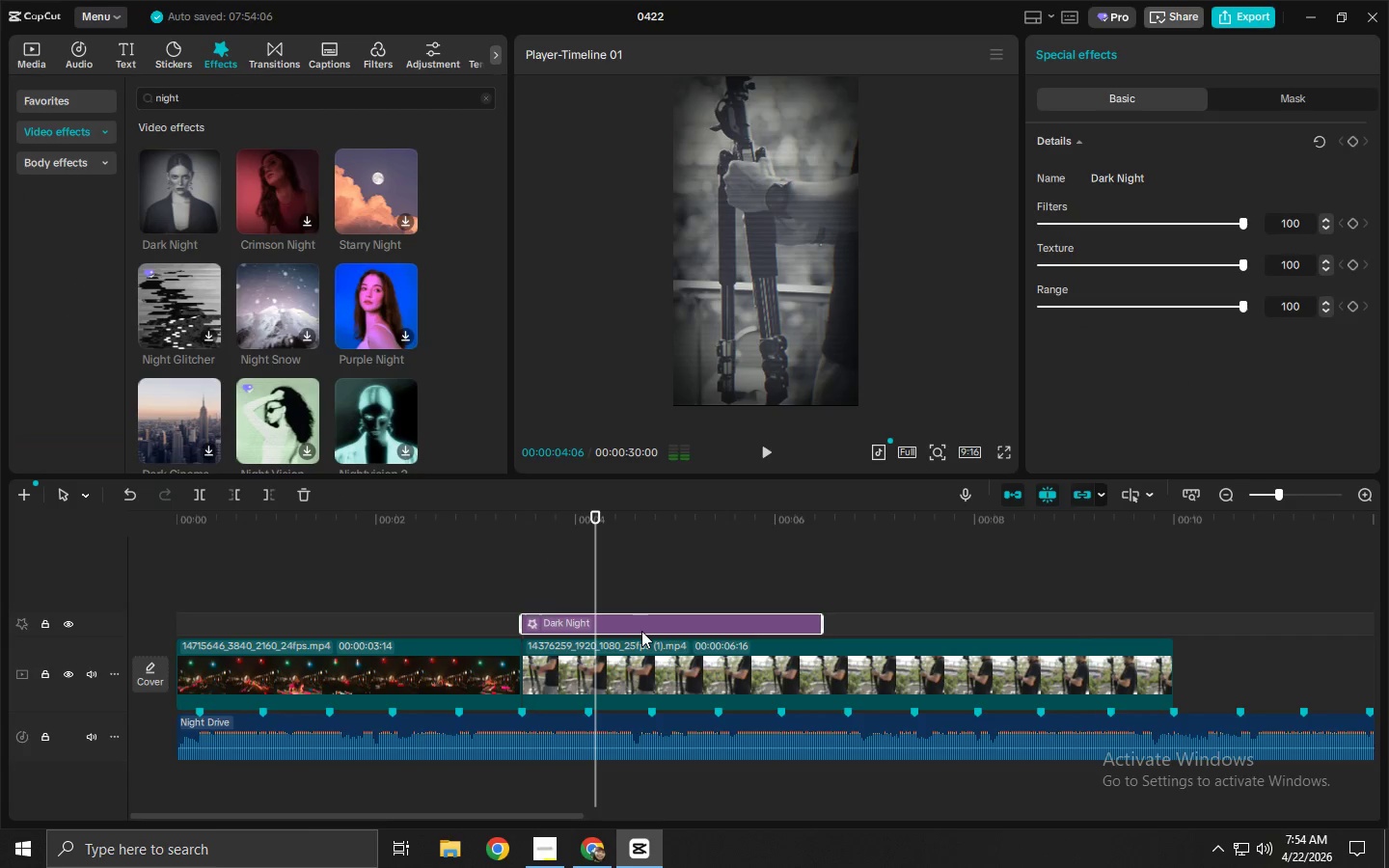 
left_click([641, 625])
 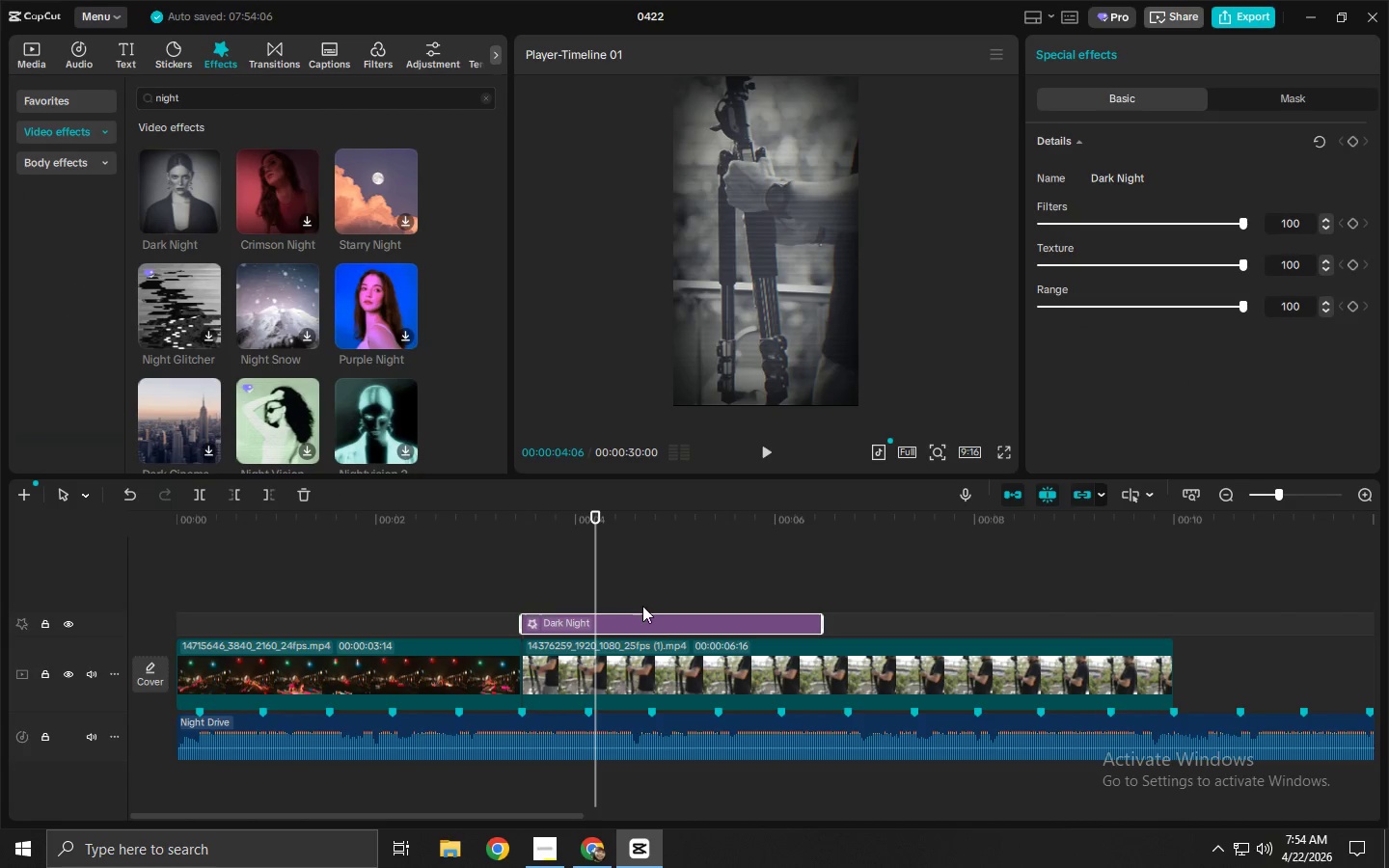 
key(Delete)
 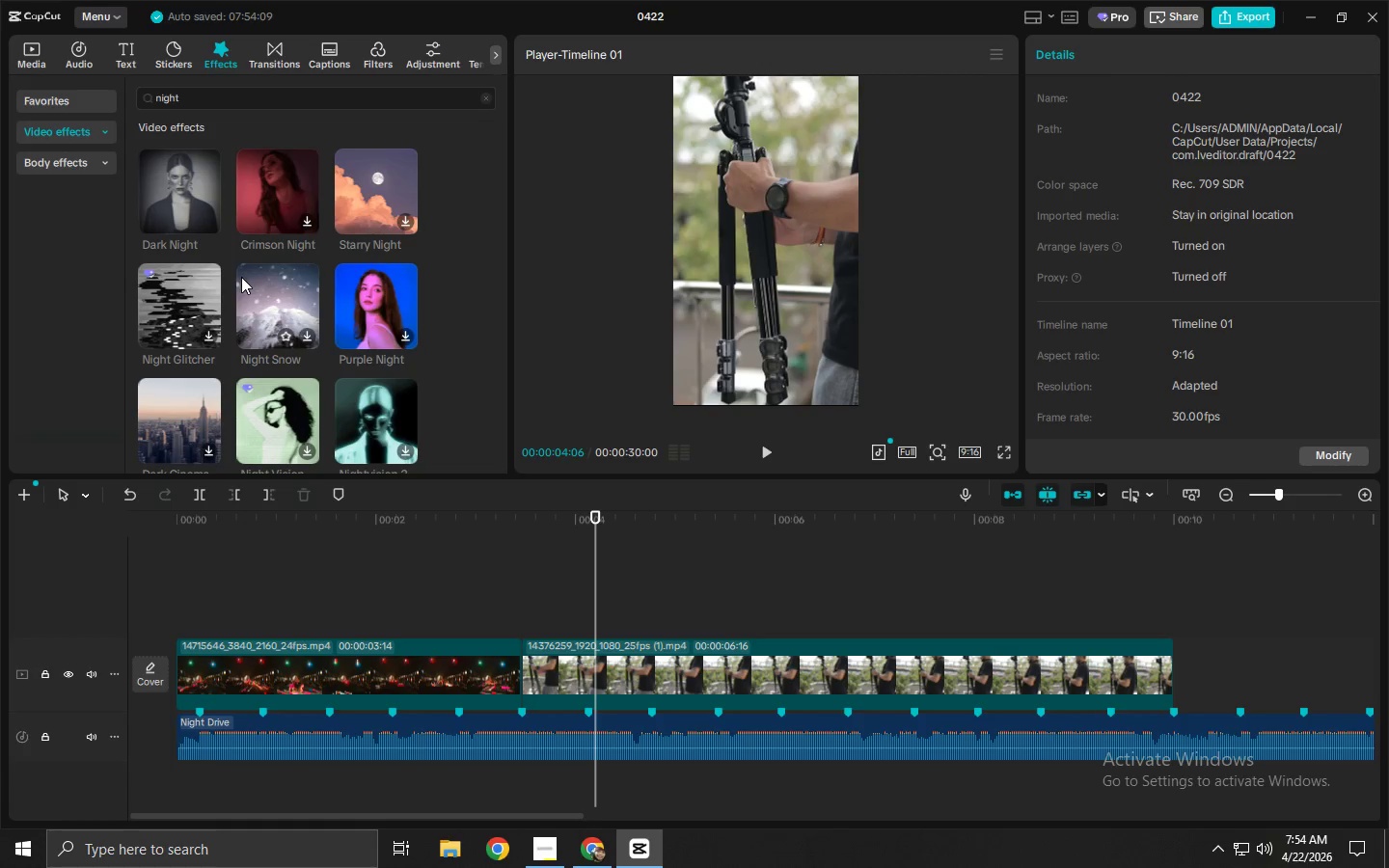 
scroll: coordinate [293, 275], scroll_direction: down, amount: 1.0
 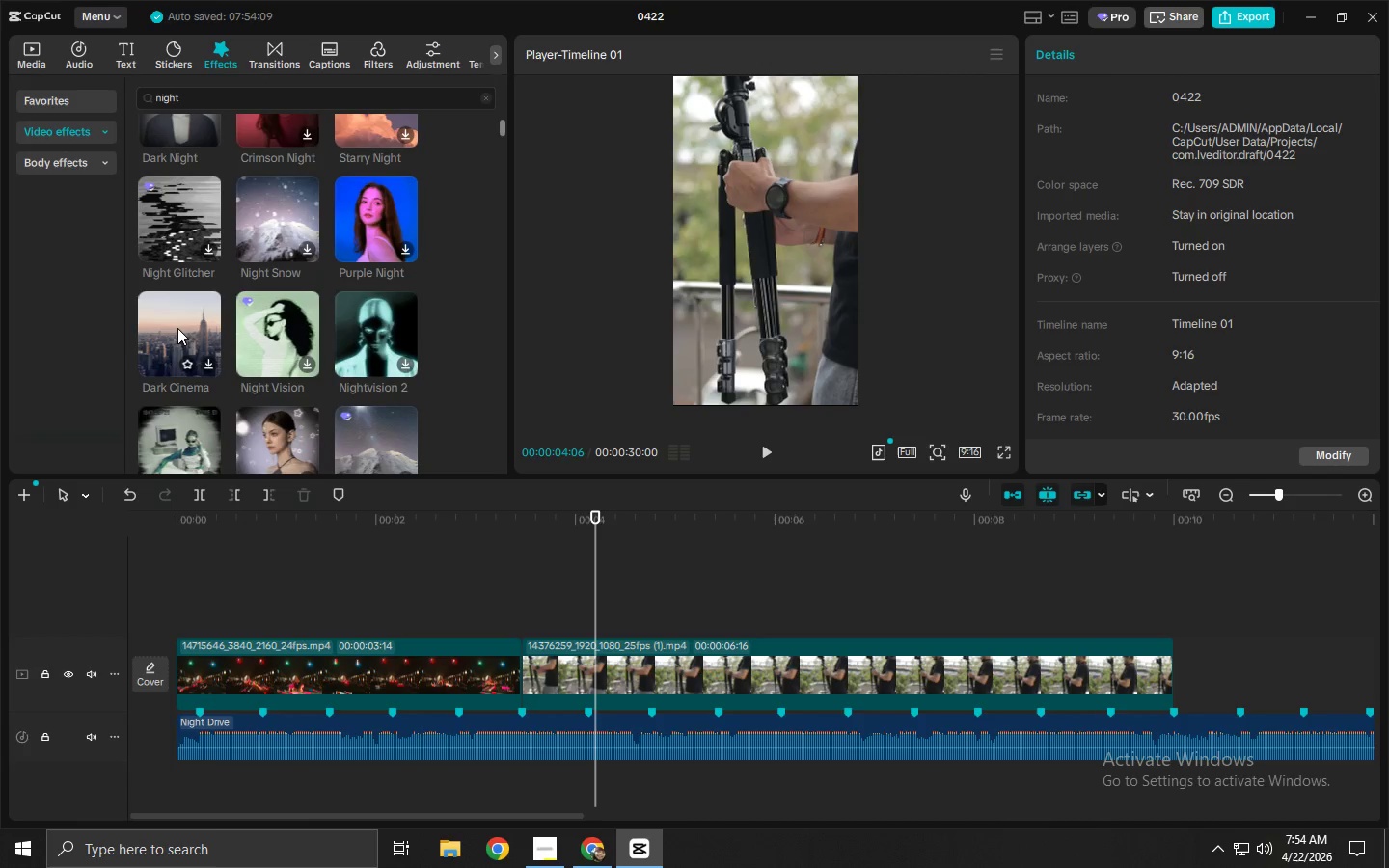 
left_click_drag(start_coordinate=[177, 329], to_coordinate=[520, 623])
 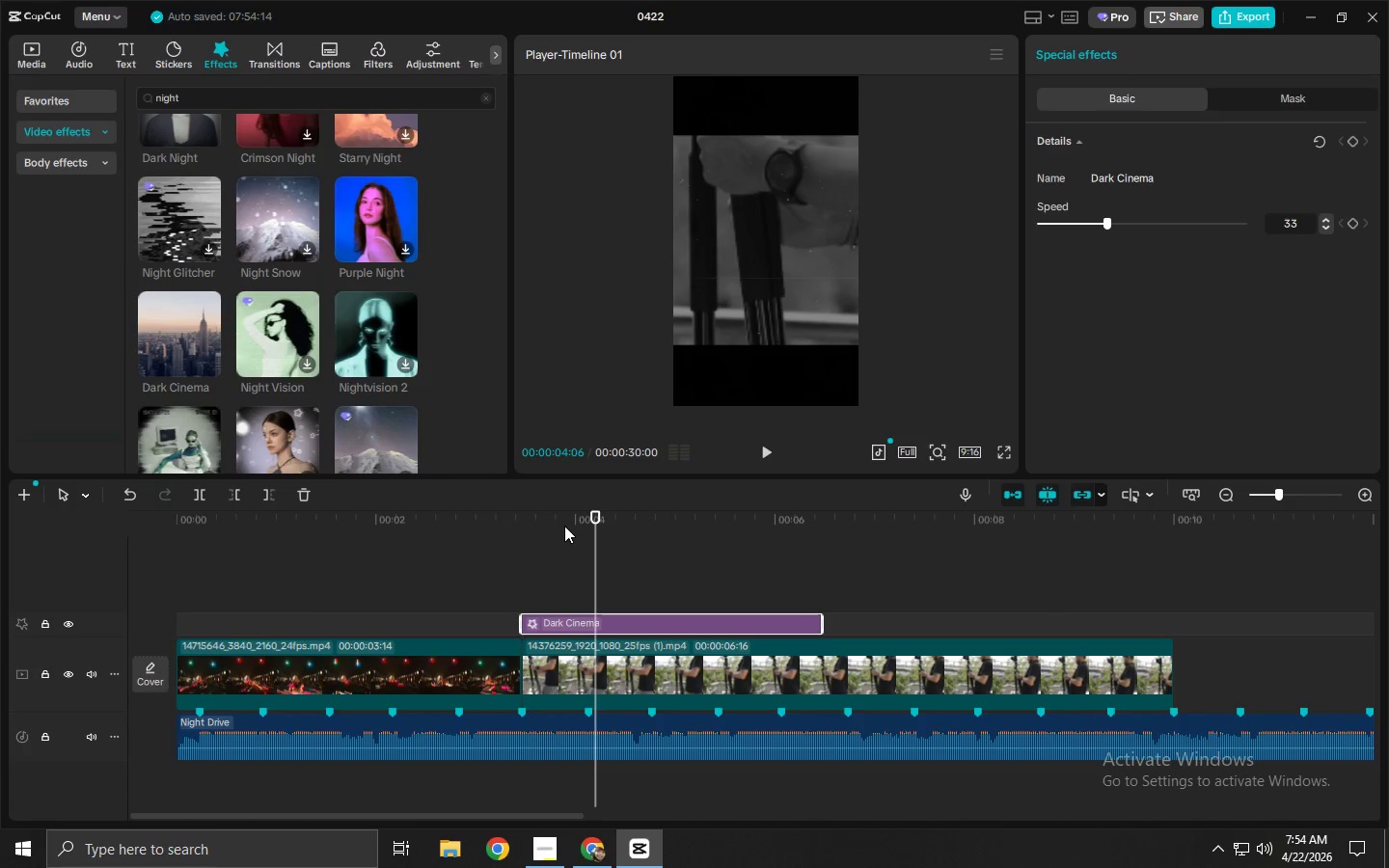 
left_click([564, 526])
 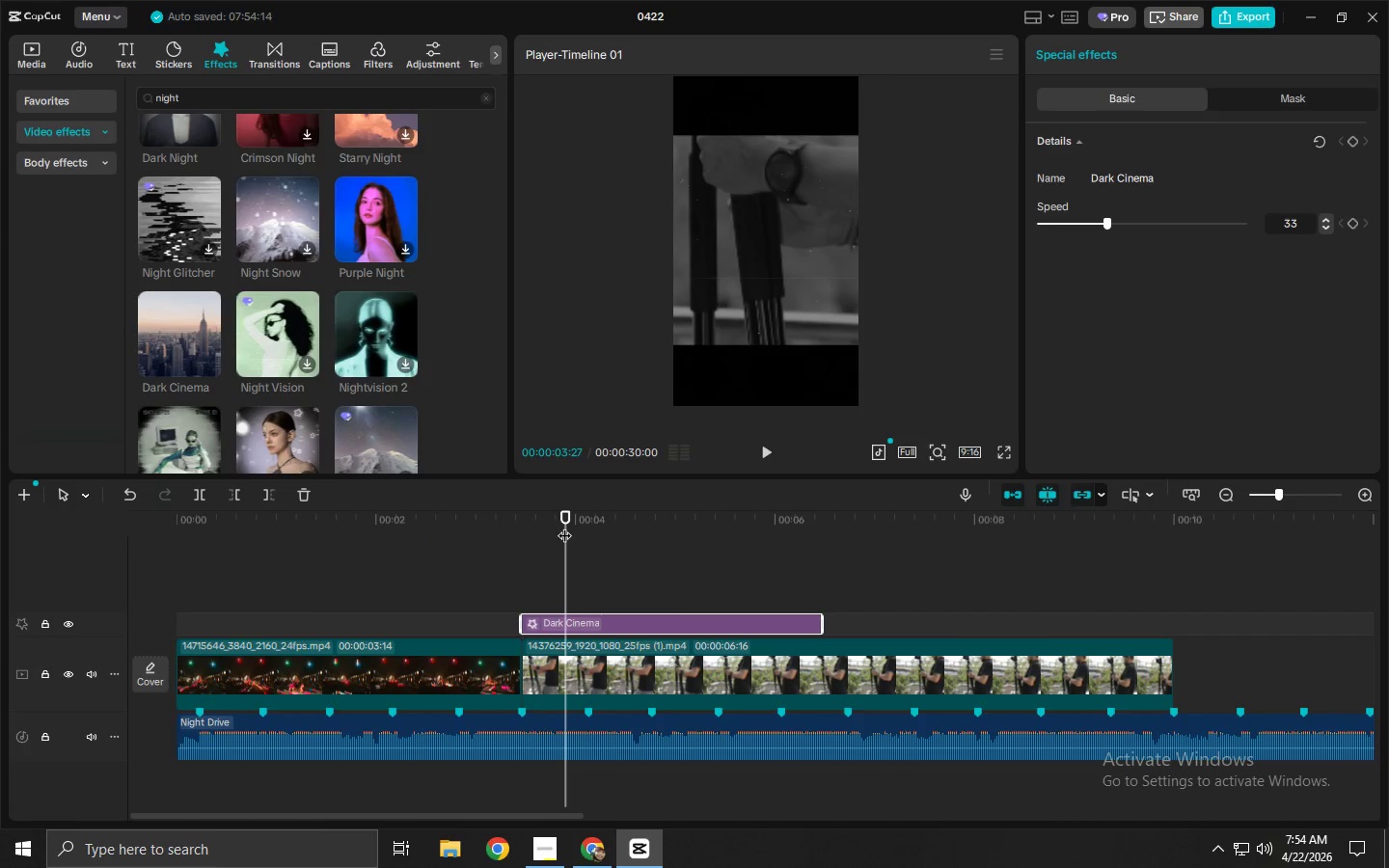 
key(Space)
 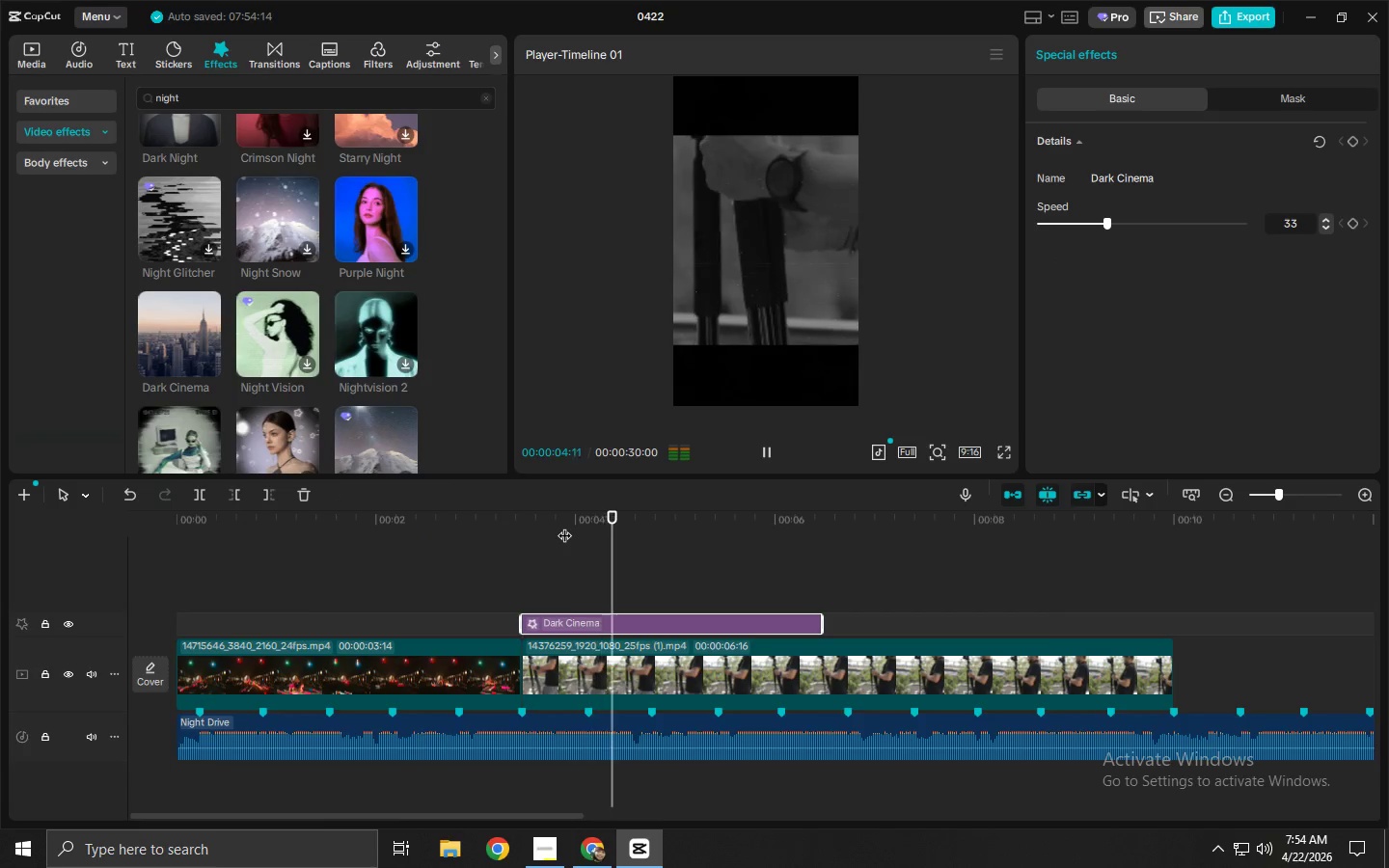 
key(Space)
 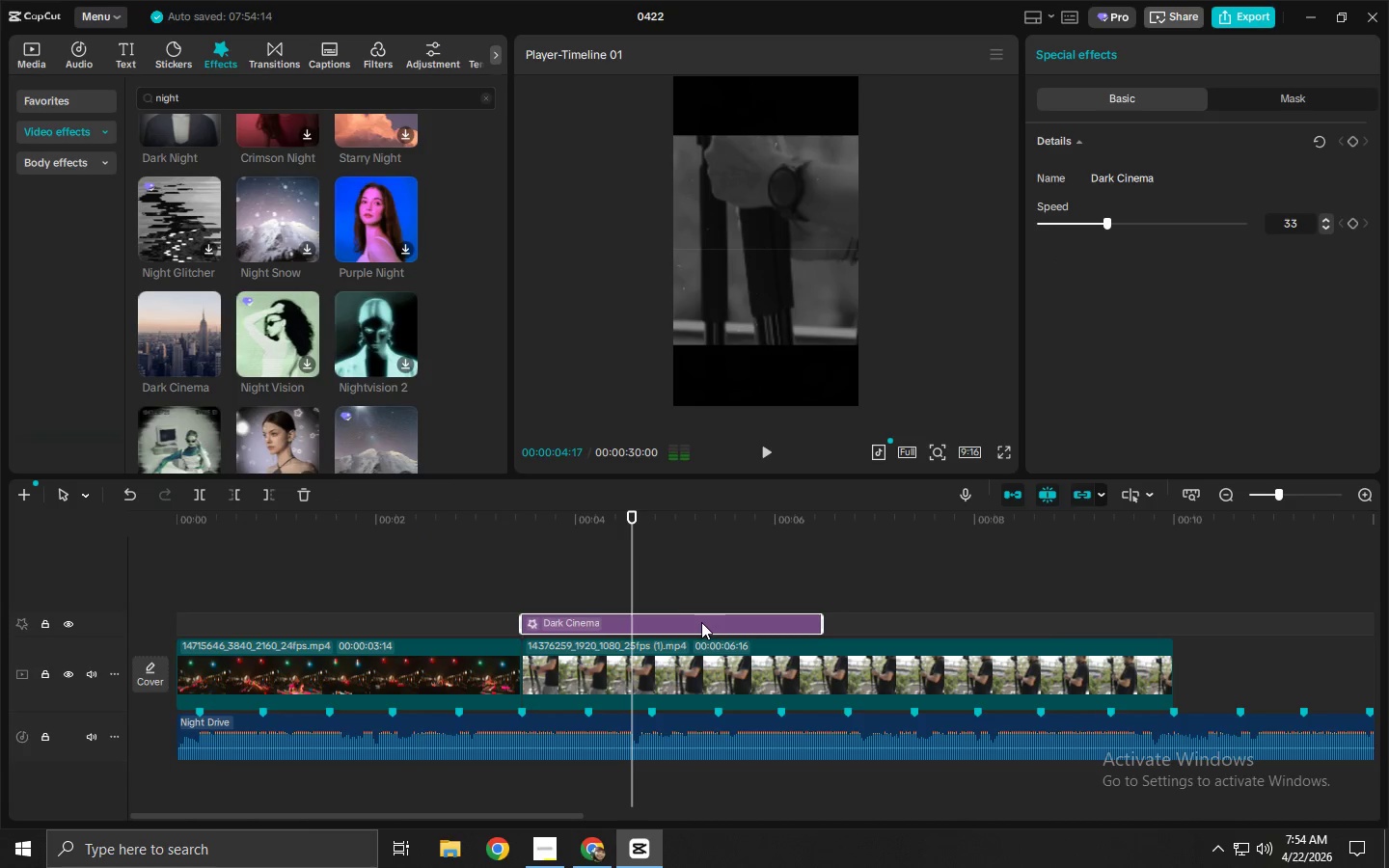 
left_click([701, 622])
 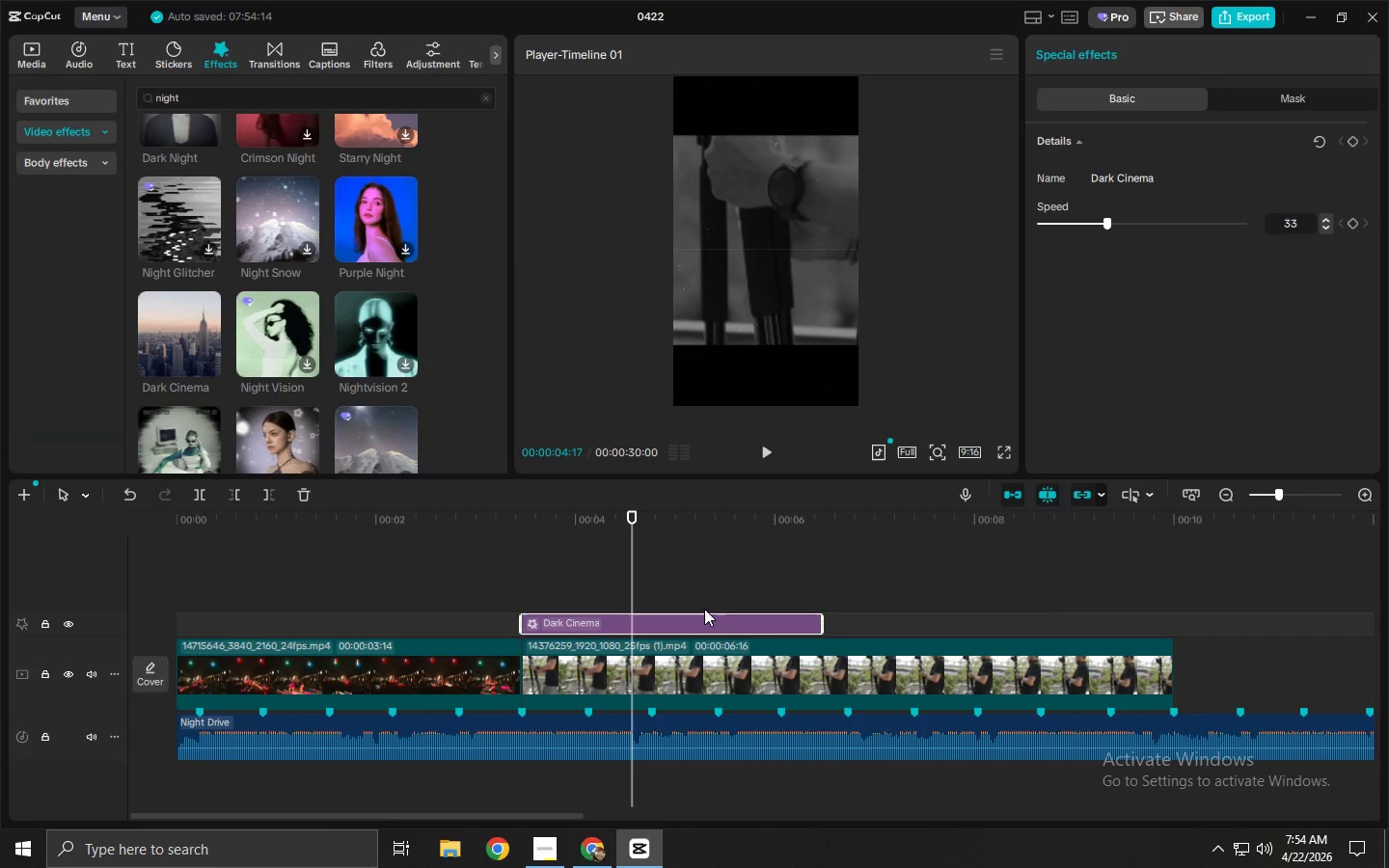 
key(Delete)
 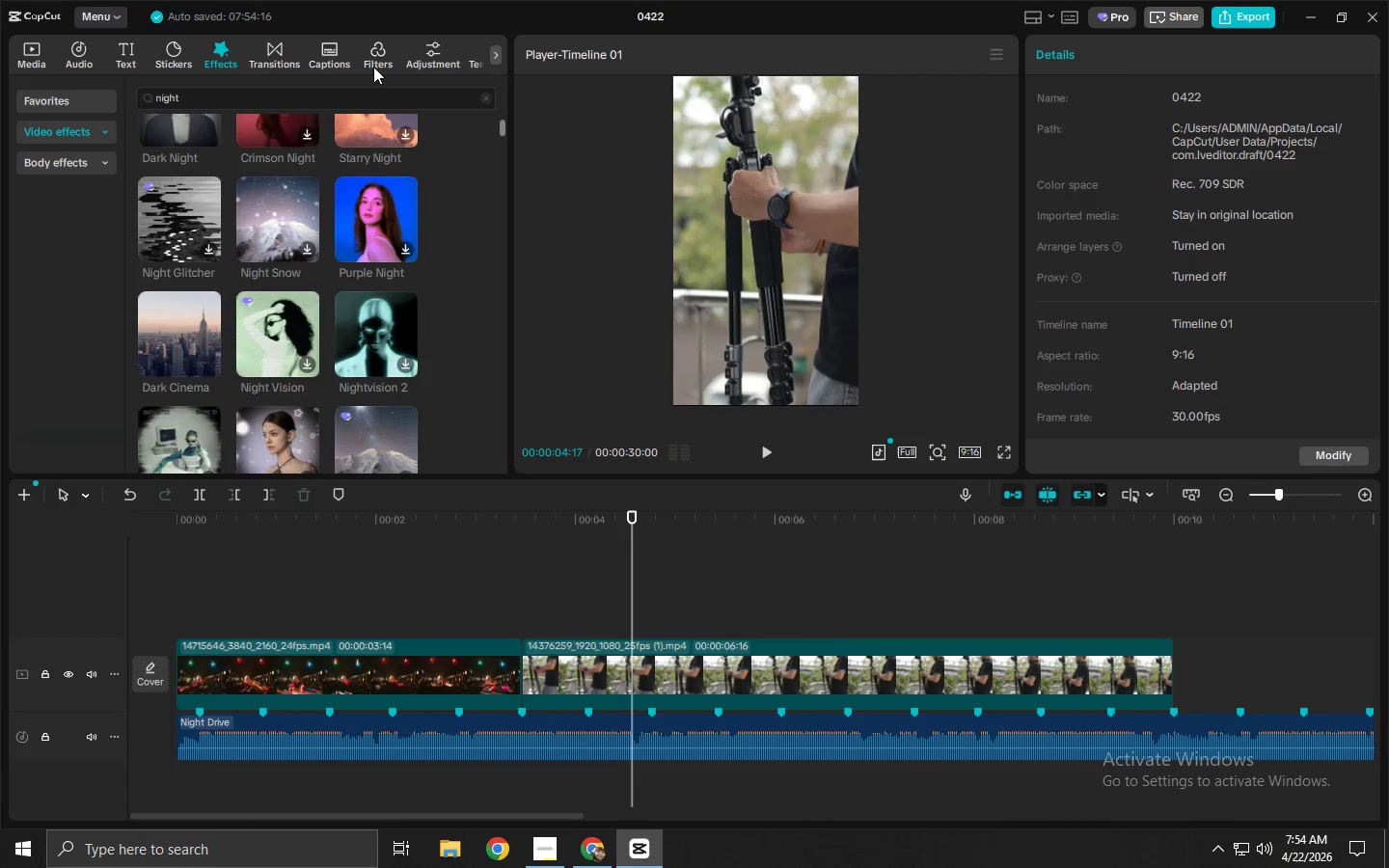 
left_click([373, 55])
 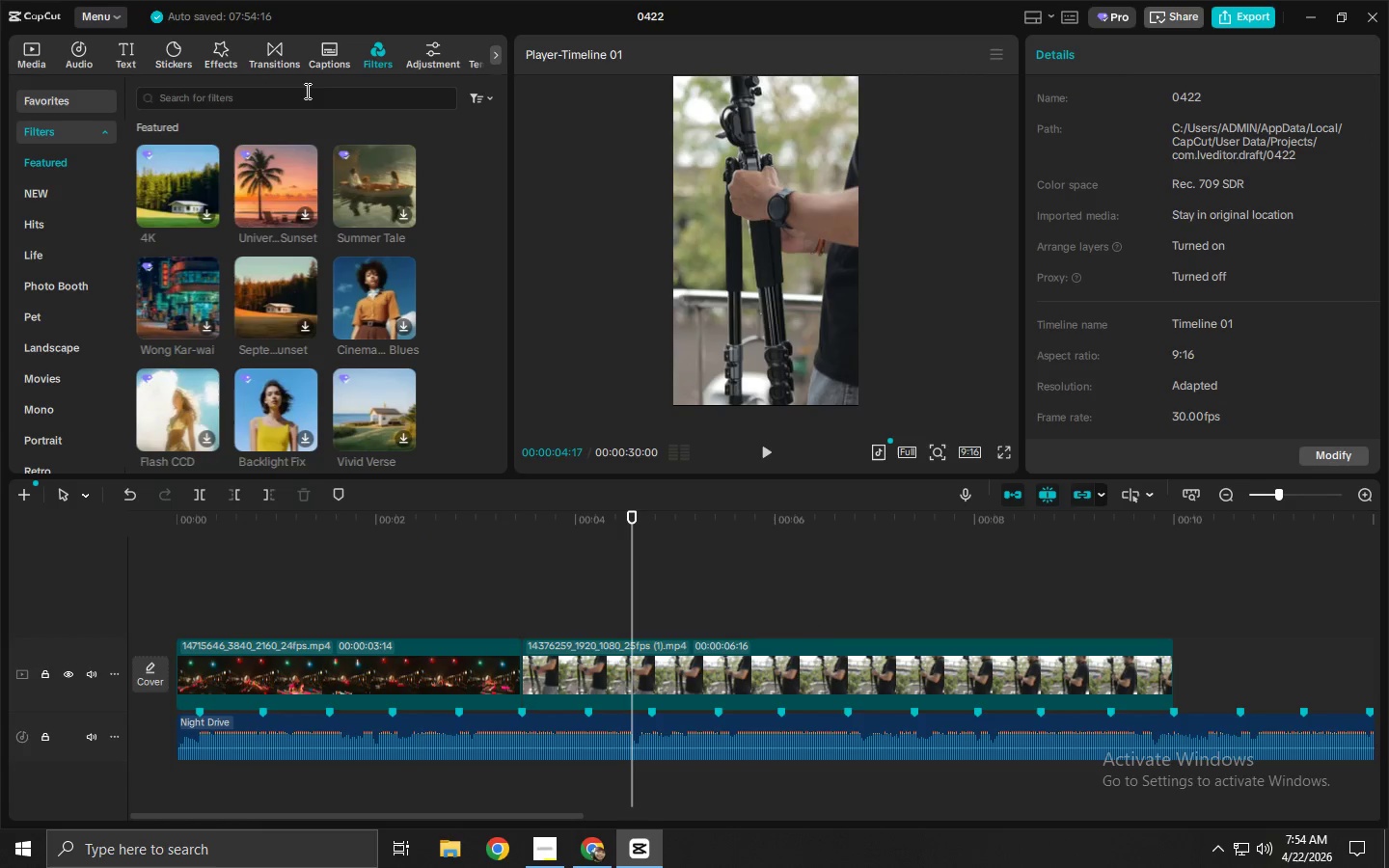 
left_click([302, 94])
 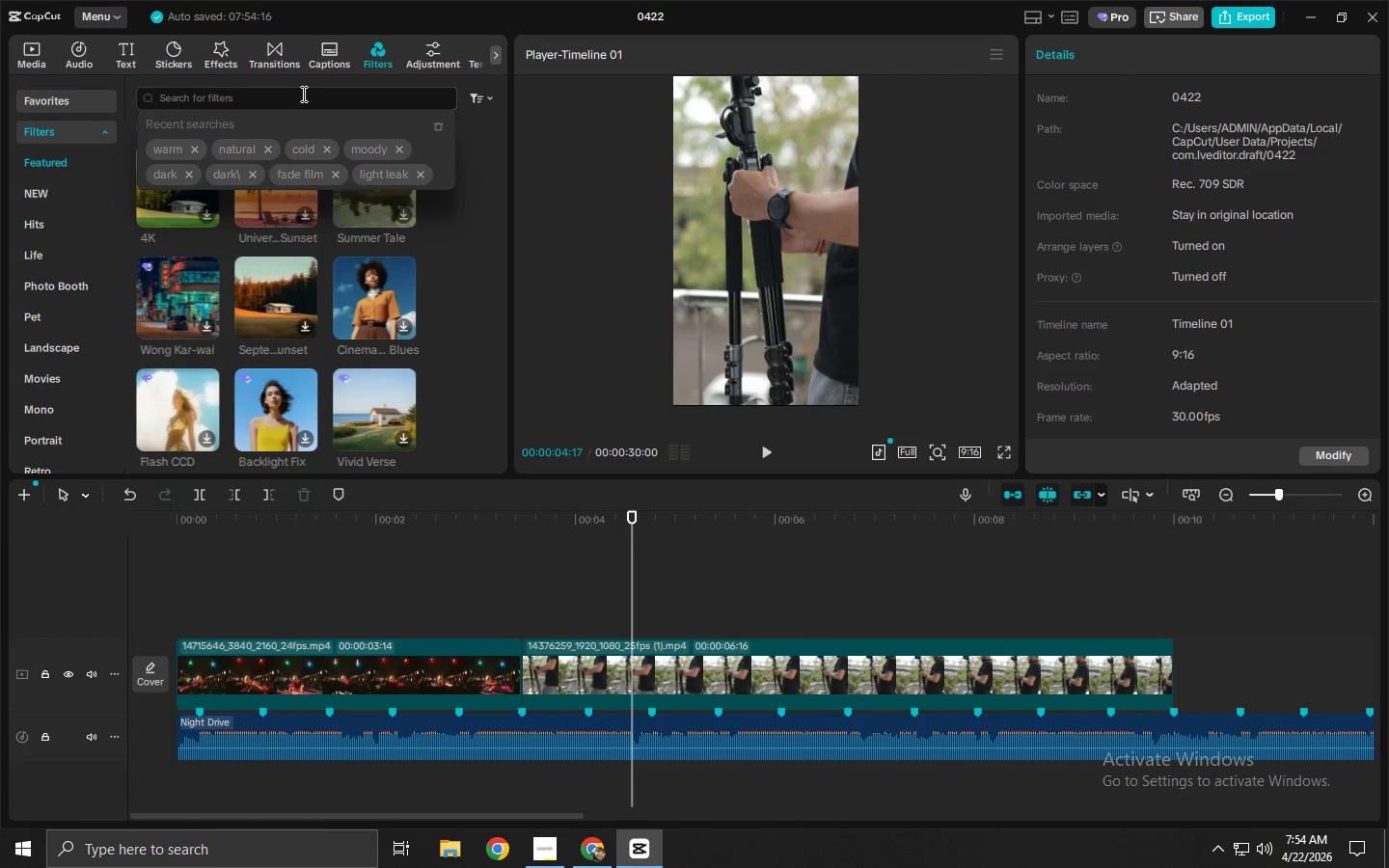 
type(NIGHT)
 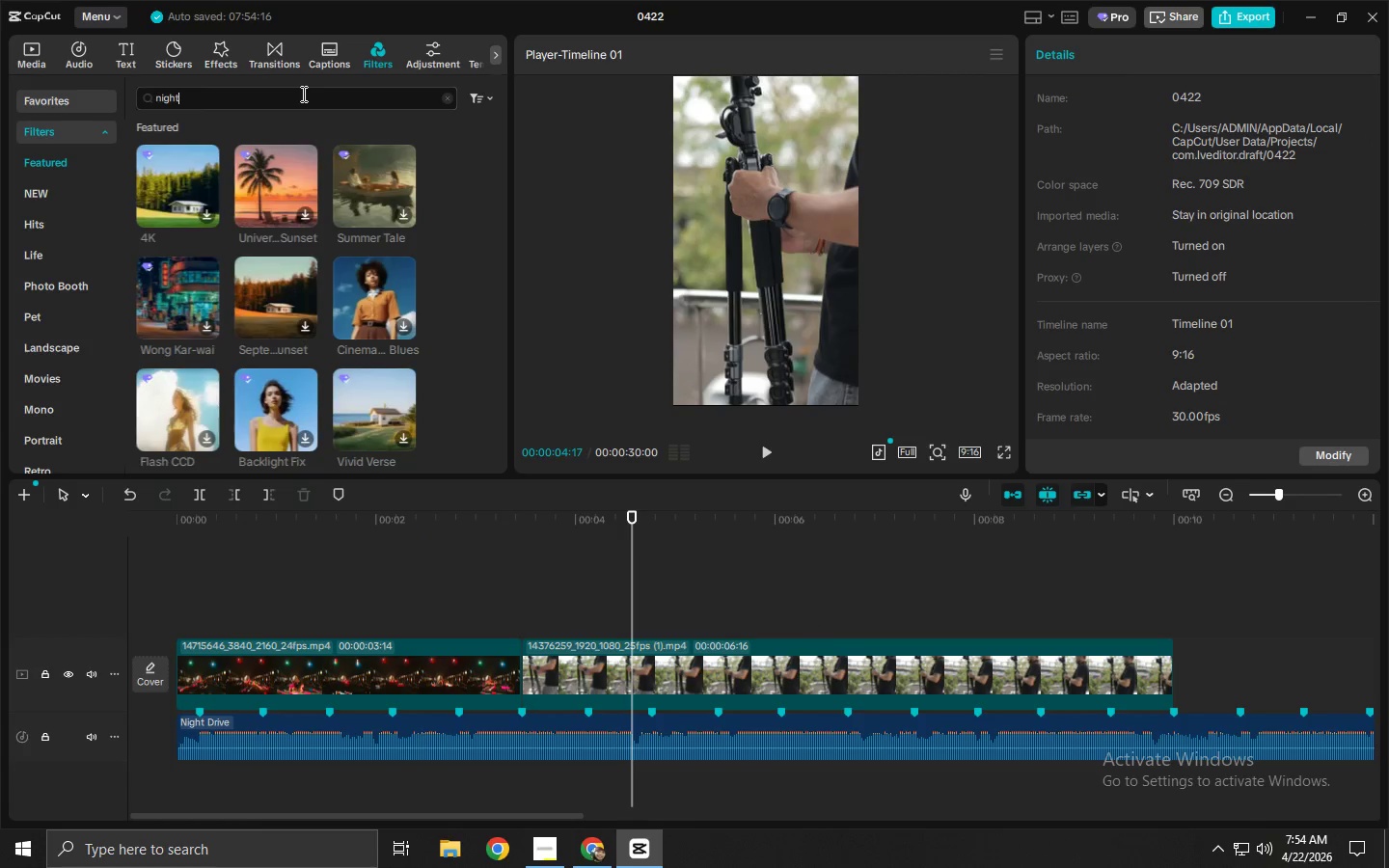 
key(Enter)
 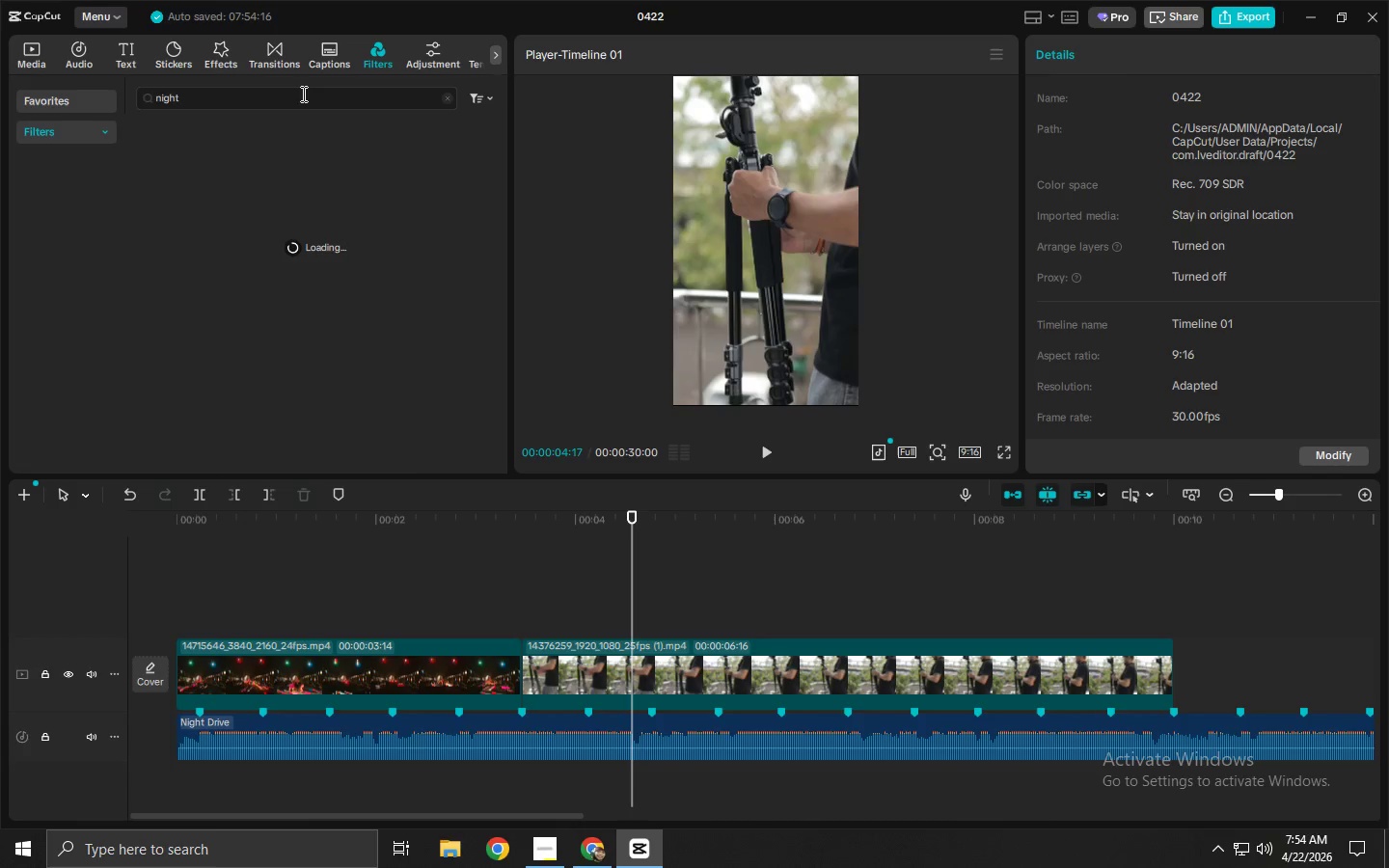 
mouse_move([233, 167])
 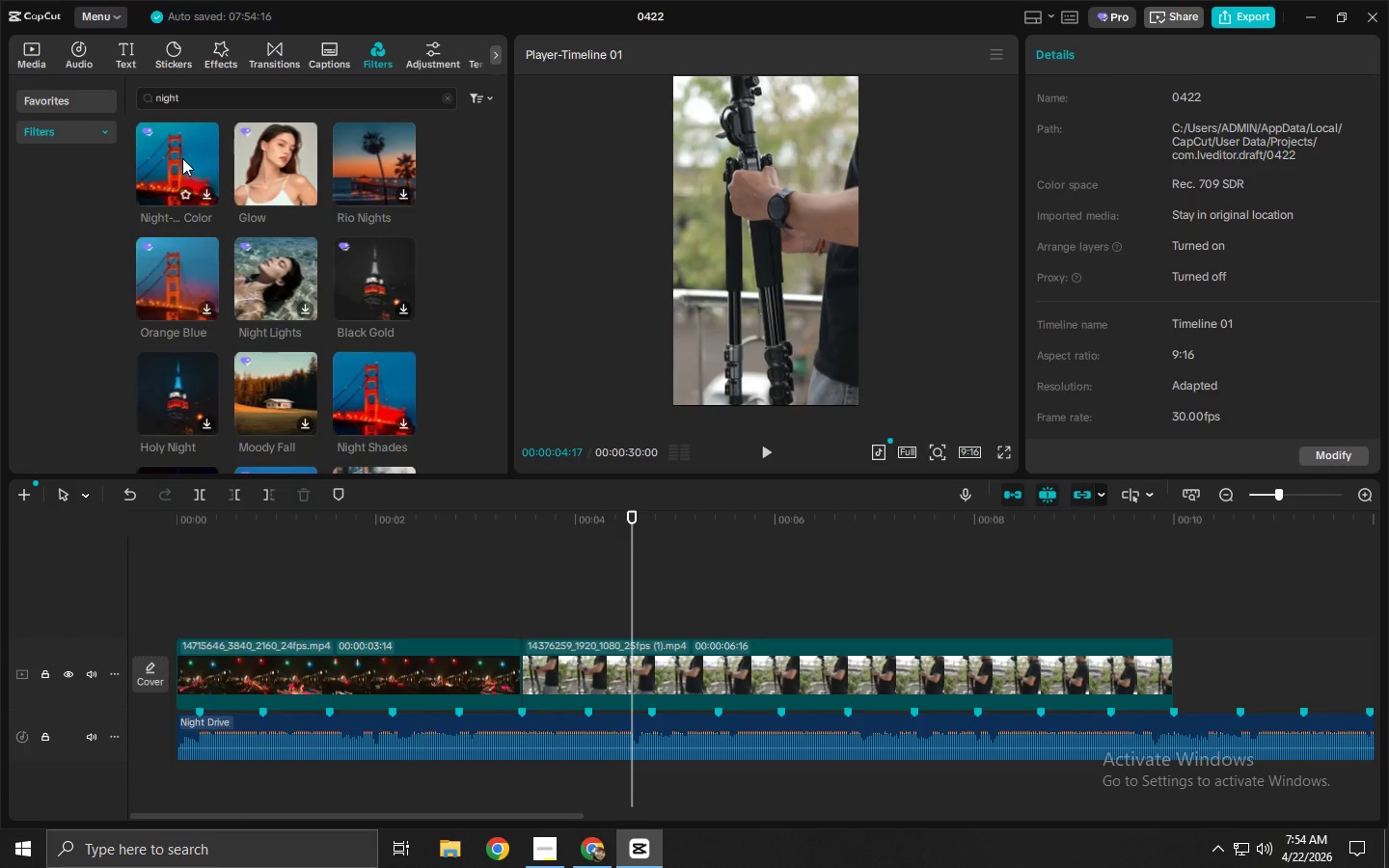 
left_click([182, 158])
 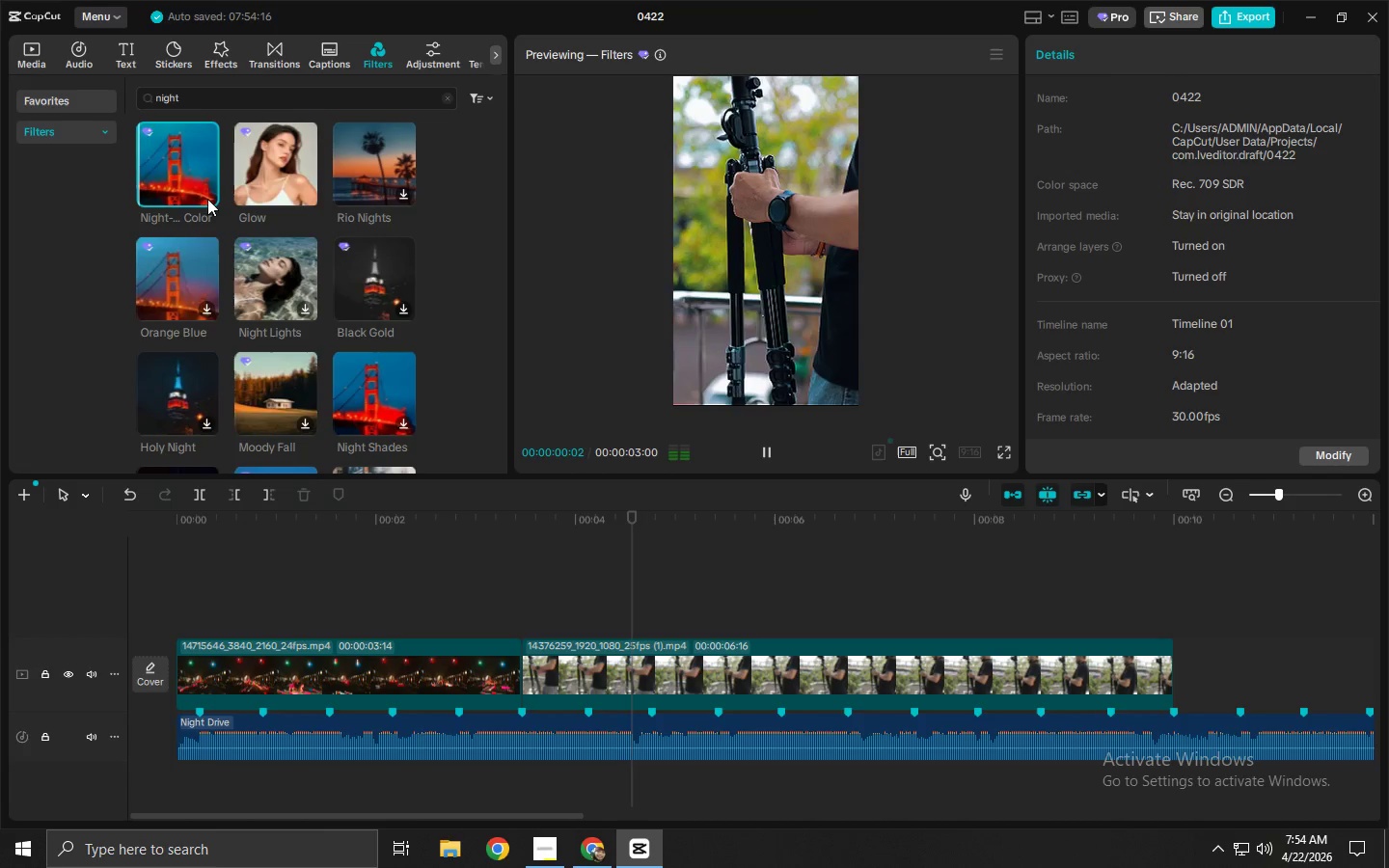 
left_click_drag(start_coordinate=[178, 162], to_coordinate=[528, 630])
 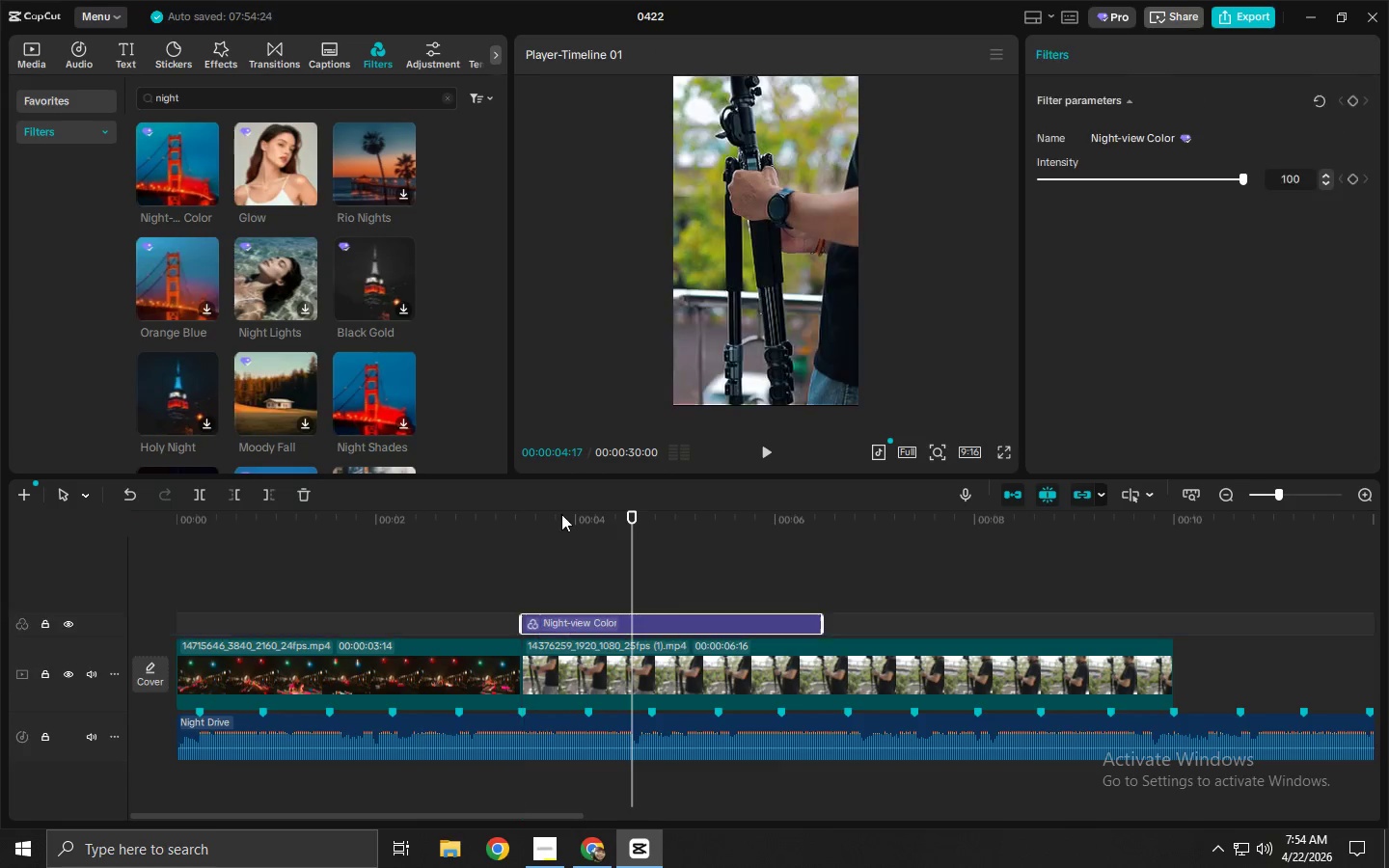 
left_click([561, 514])
 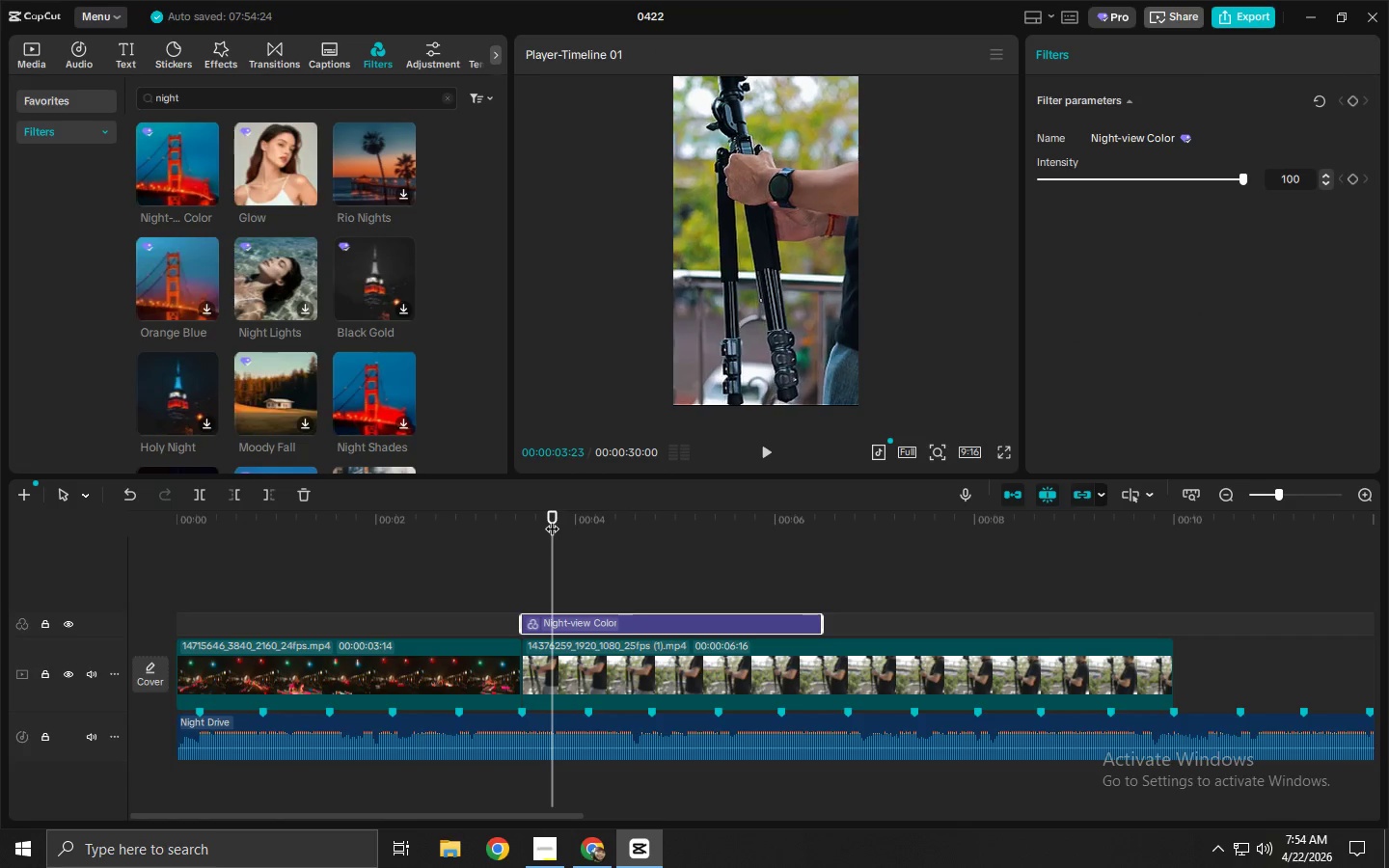 
key(Space)
 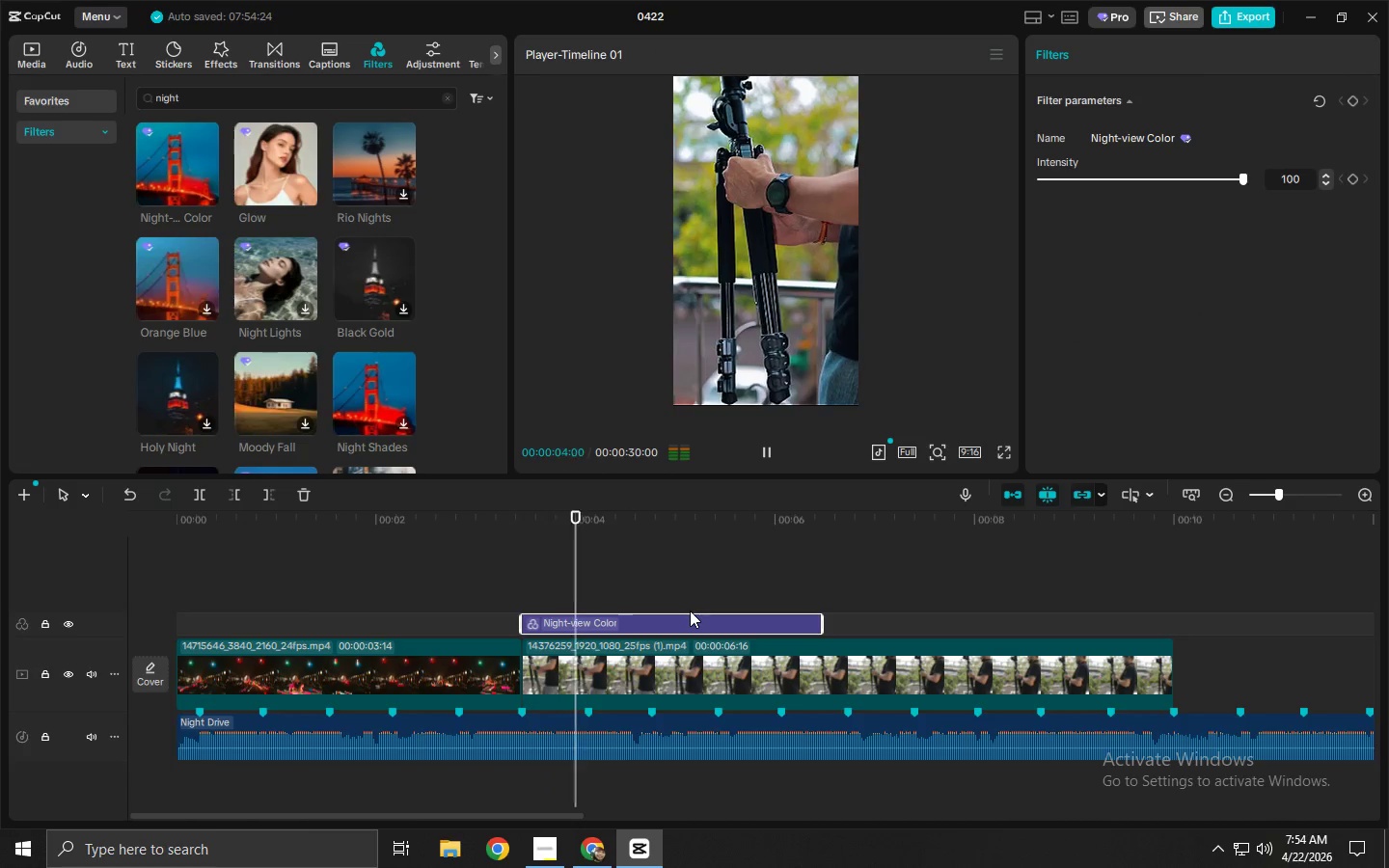 
key(Space)
 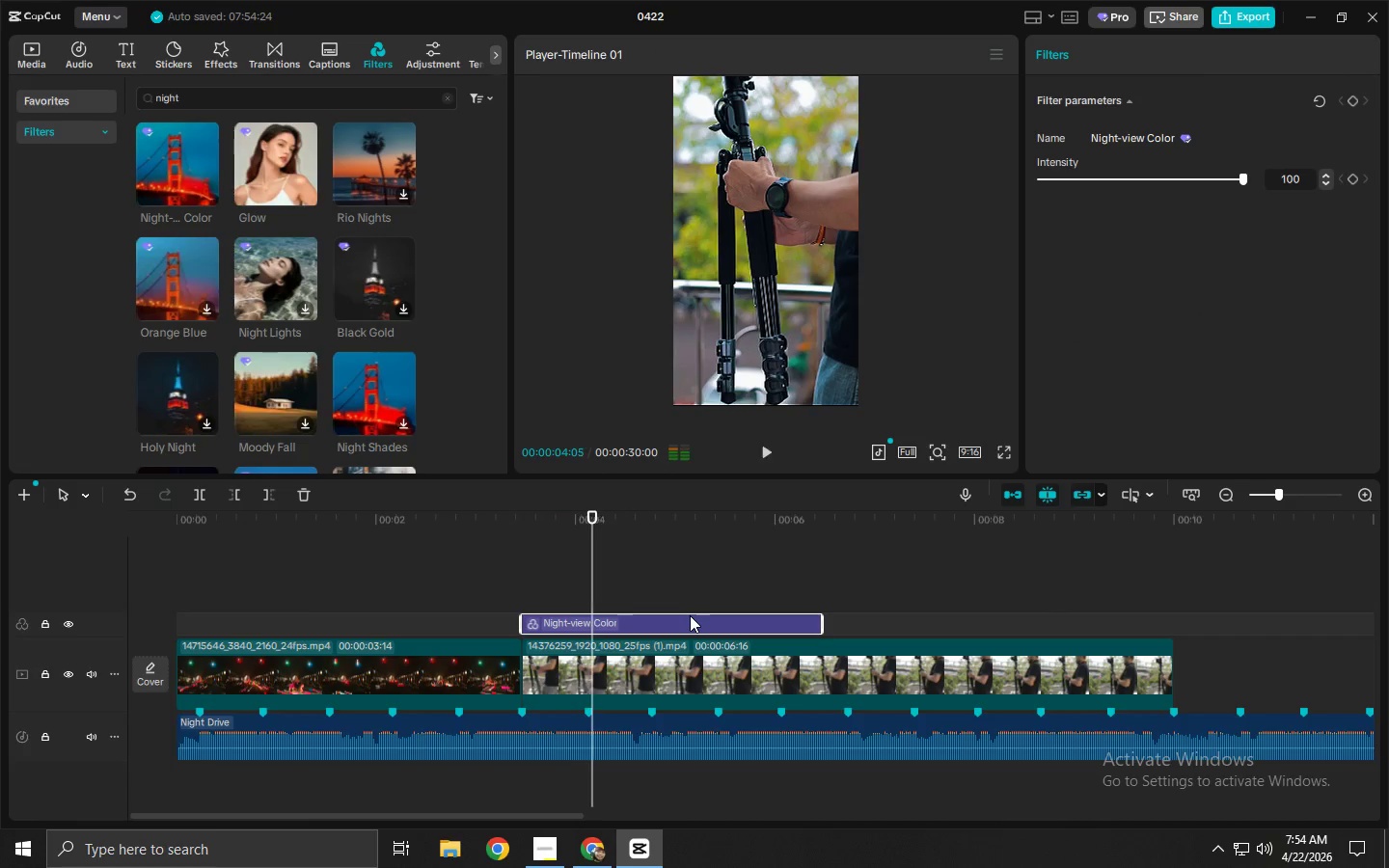 
left_click([690, 616])
 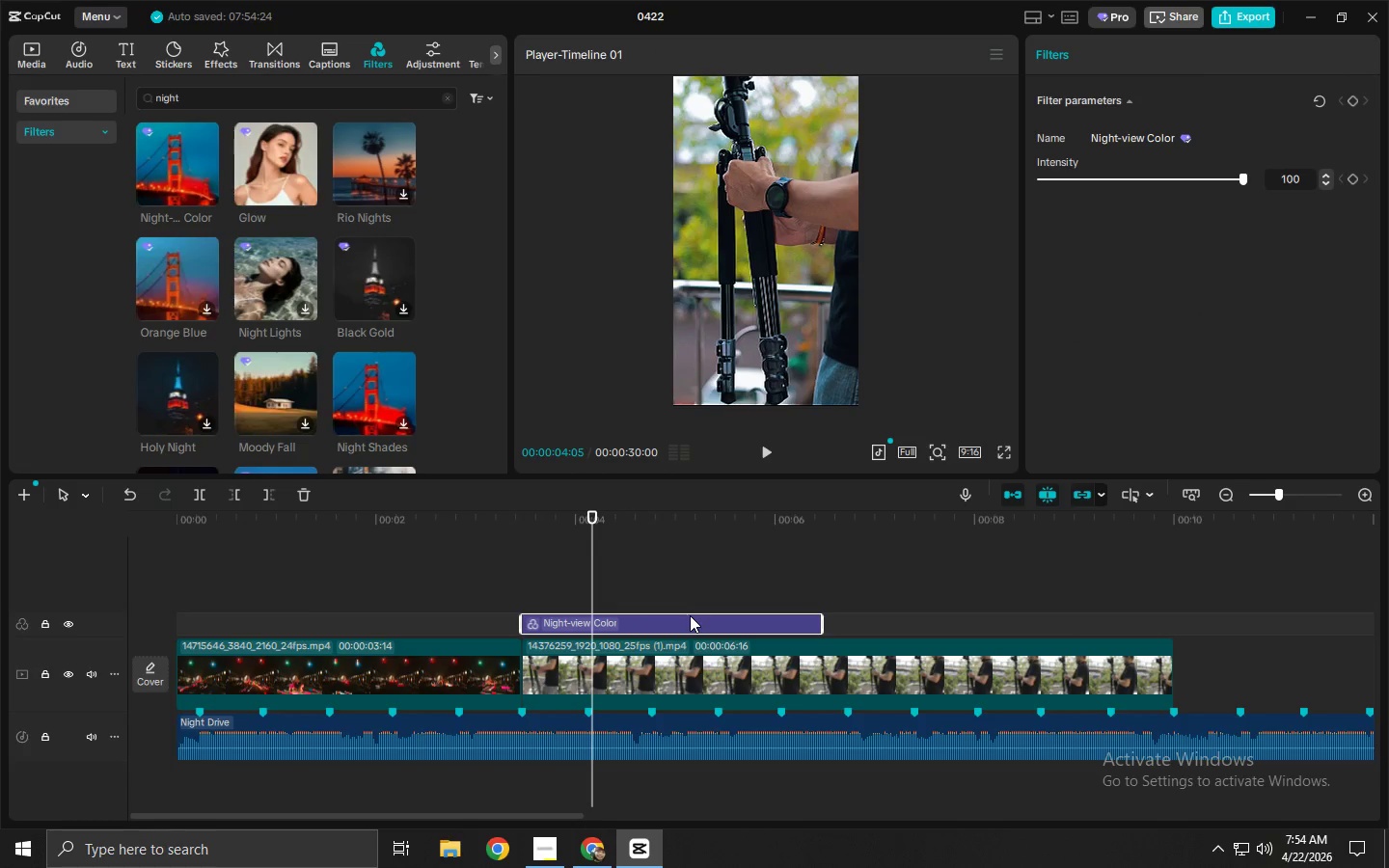 
key(Delete)
 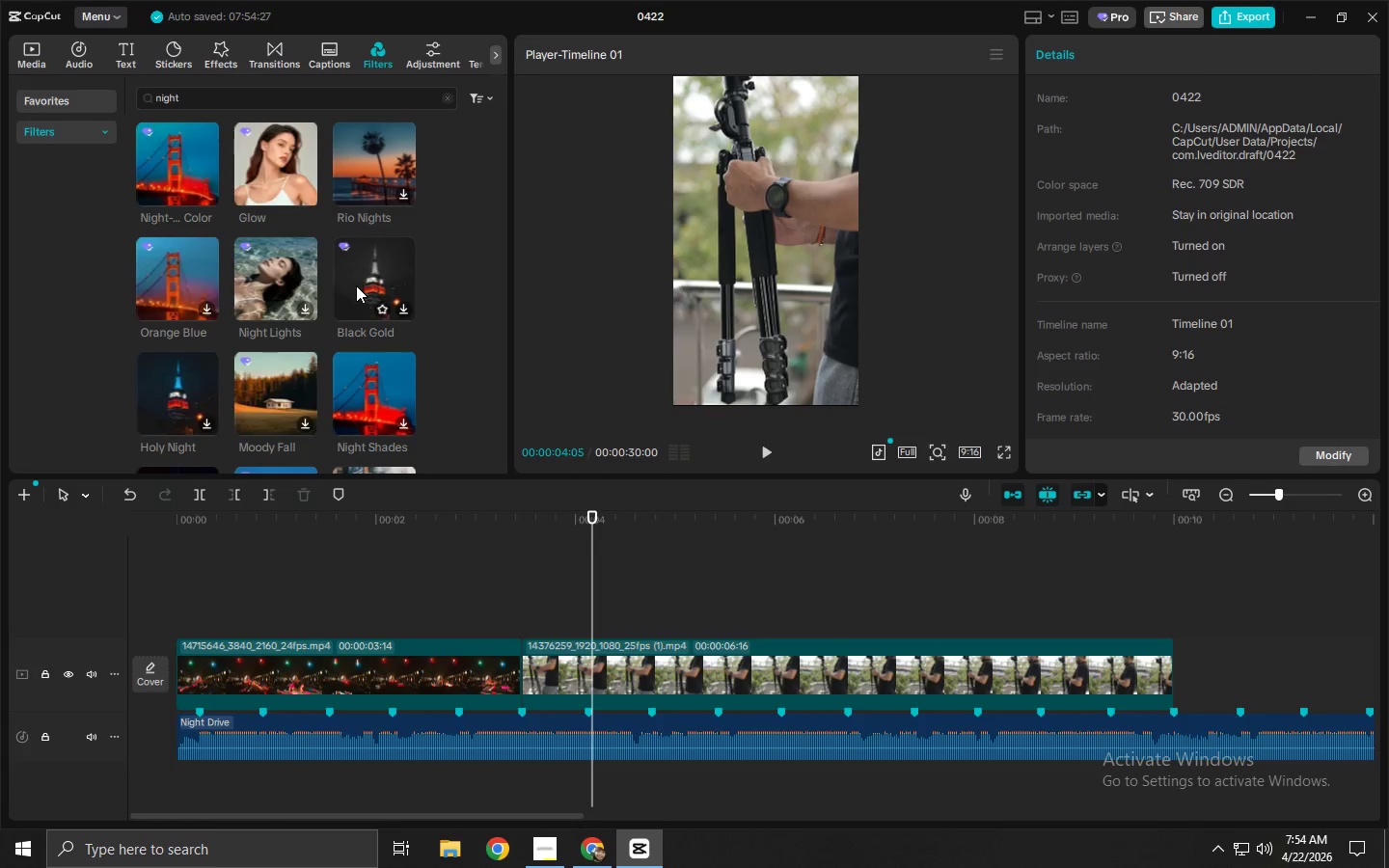 
left_click([356, 285])
 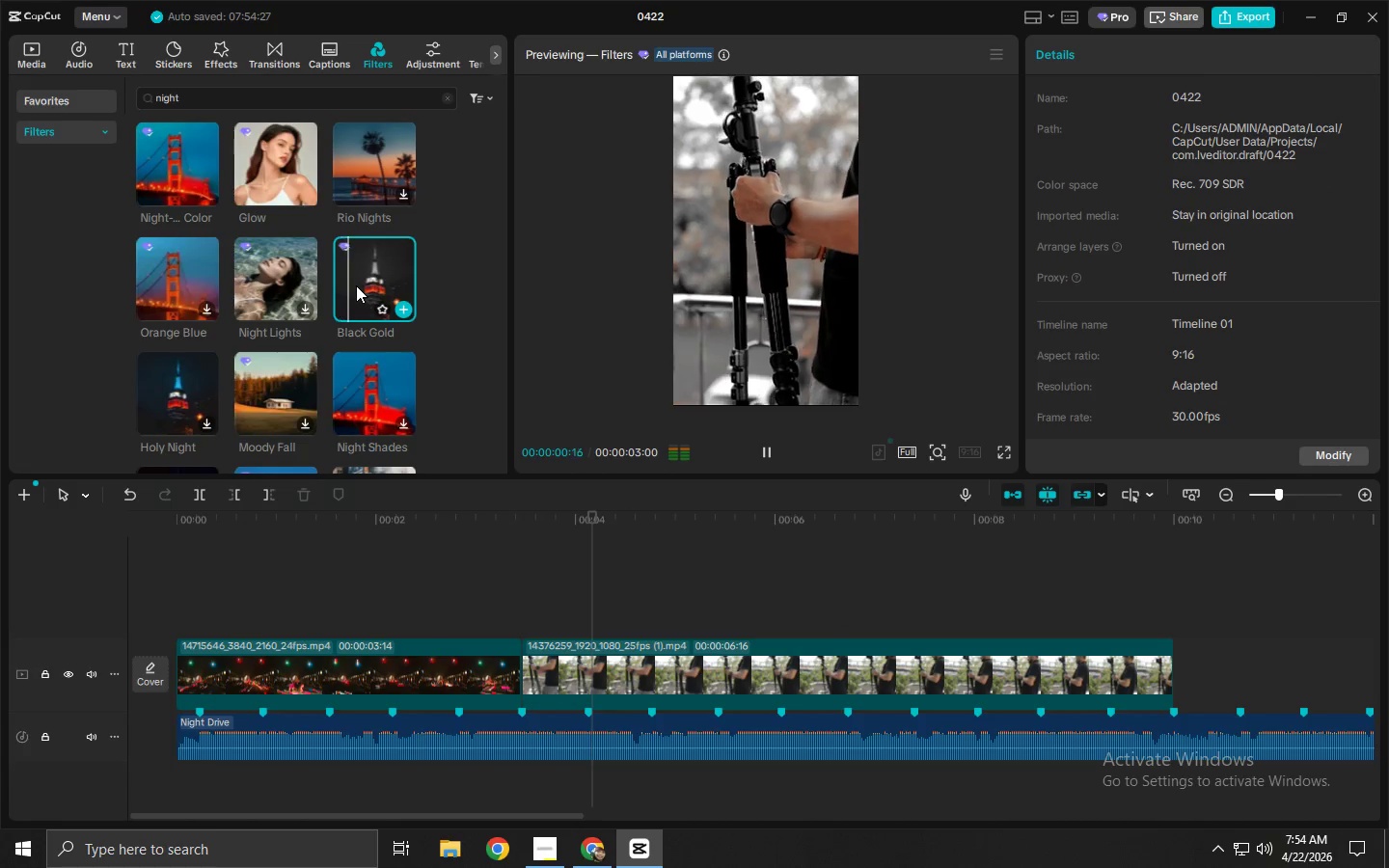 
left_click([356, 285])
 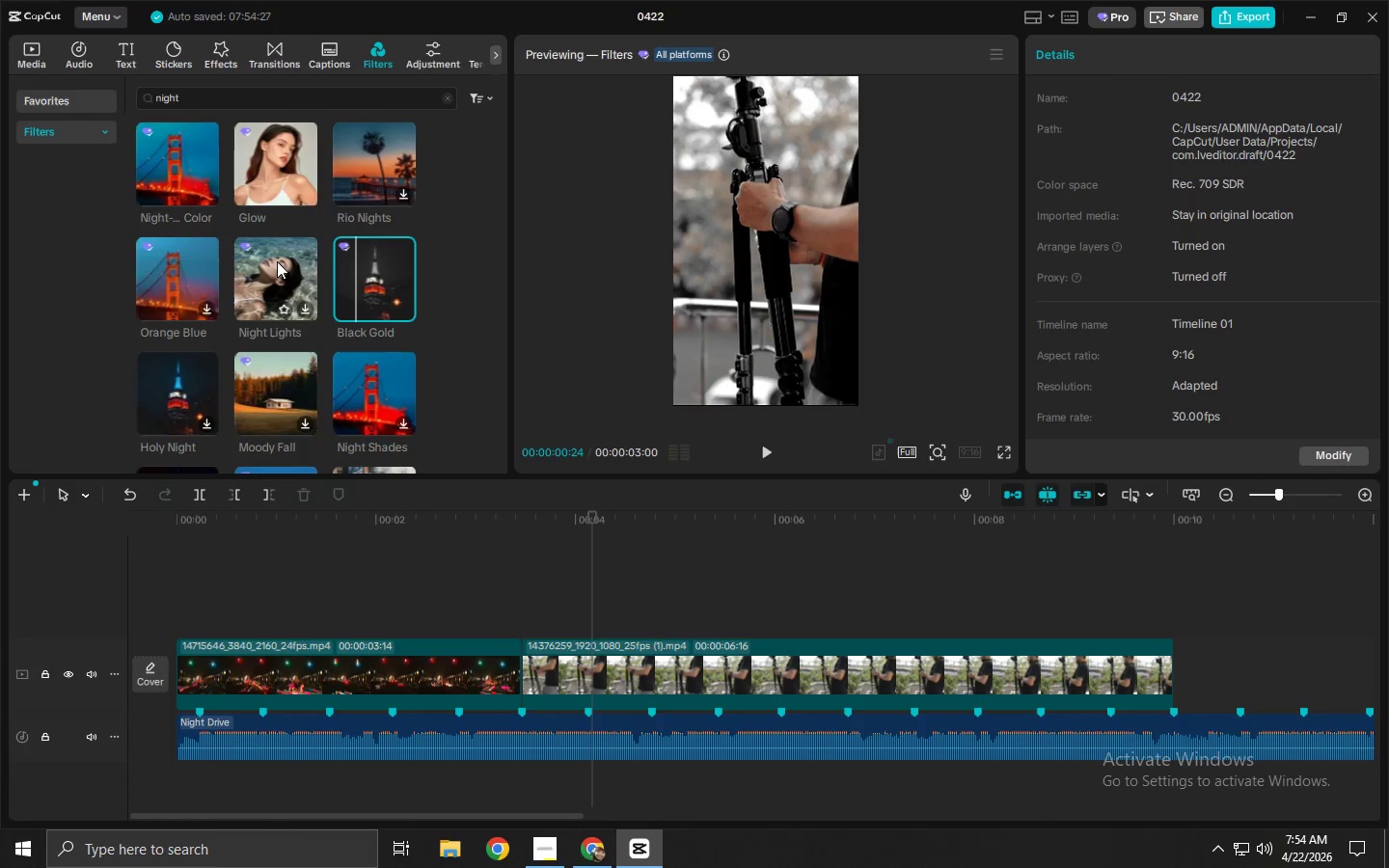 
left_click([277, 261])
 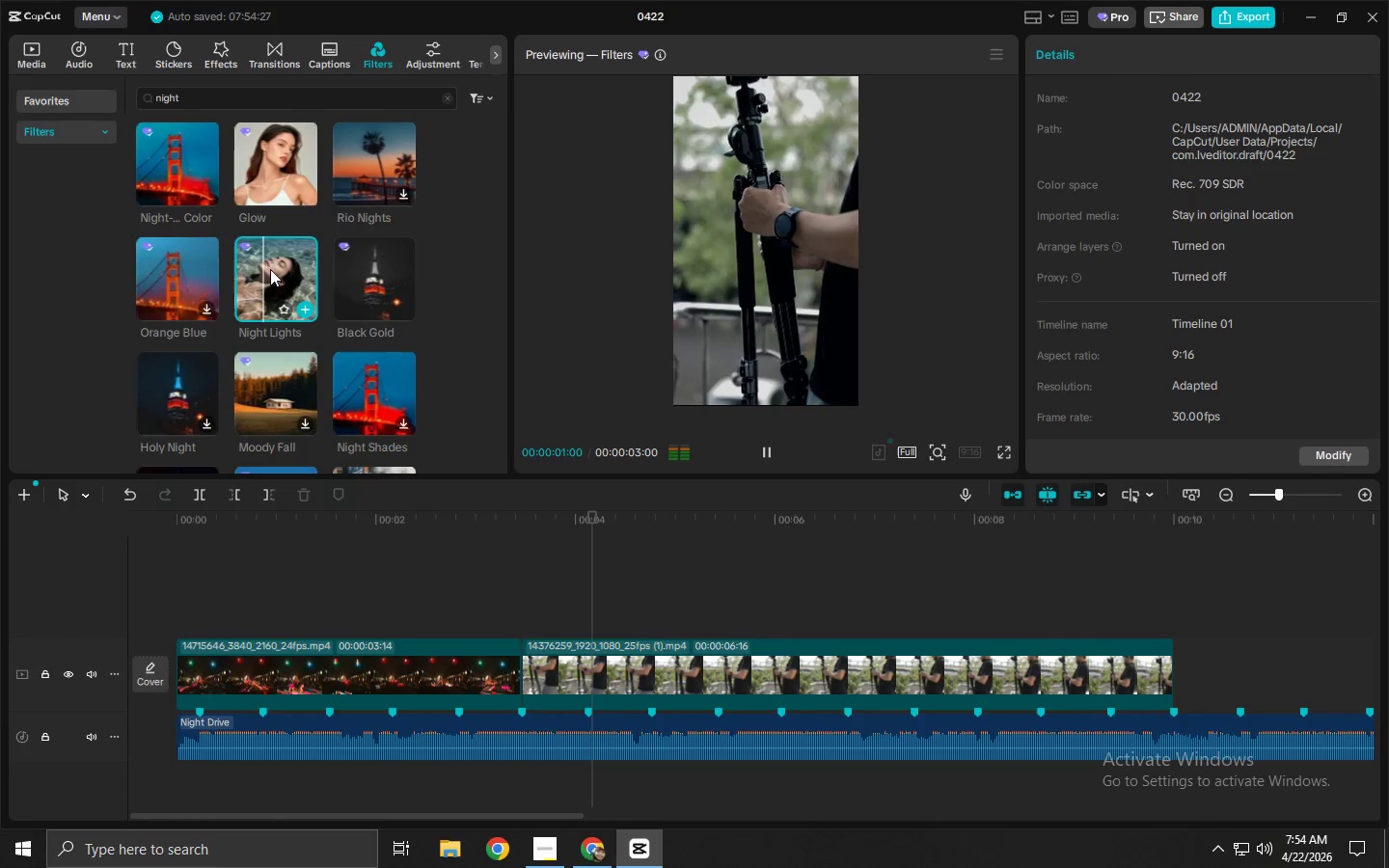 
left_click([188, 378])
 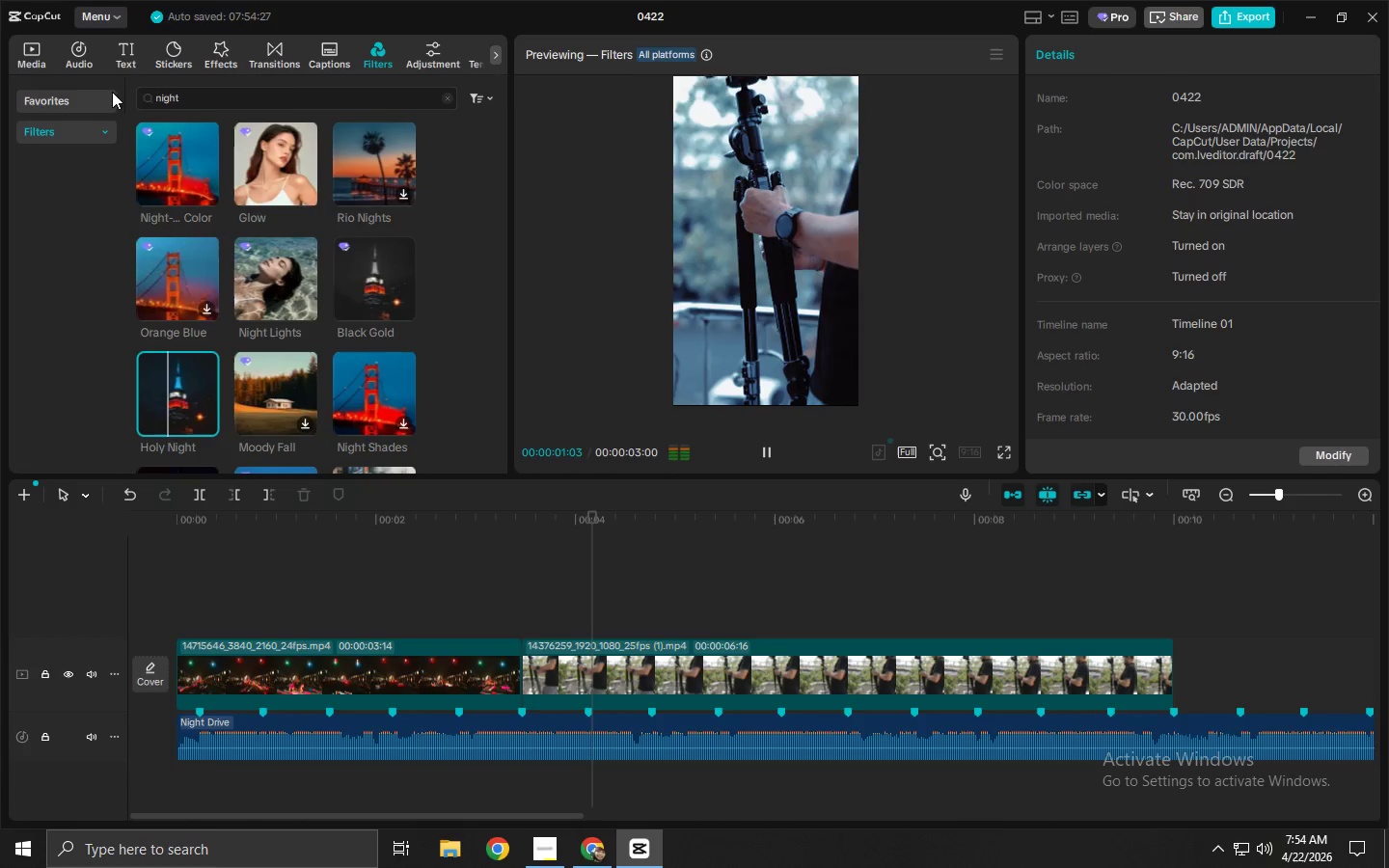 
left_click([206, 43])
 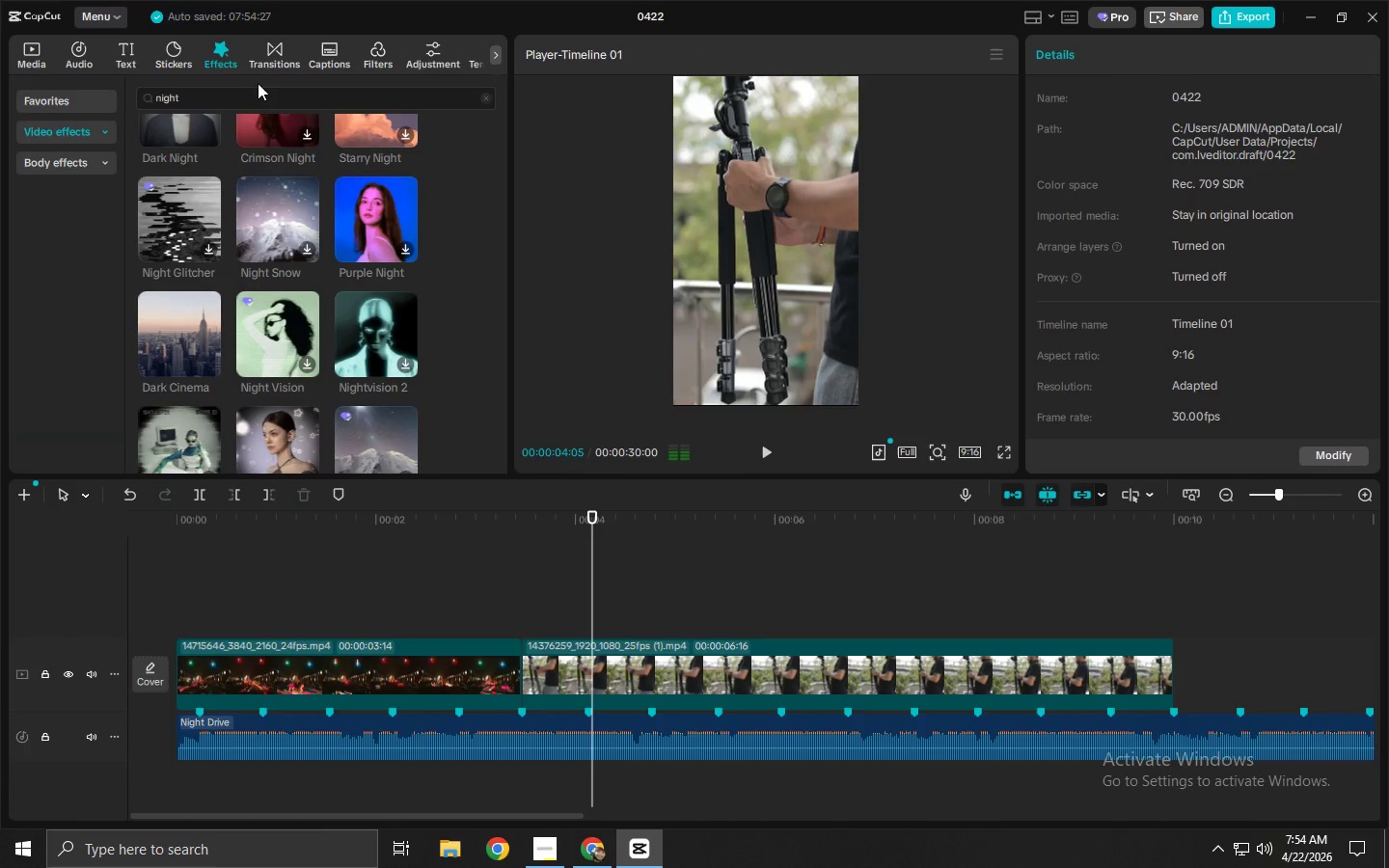 
double_click([256, 95])
 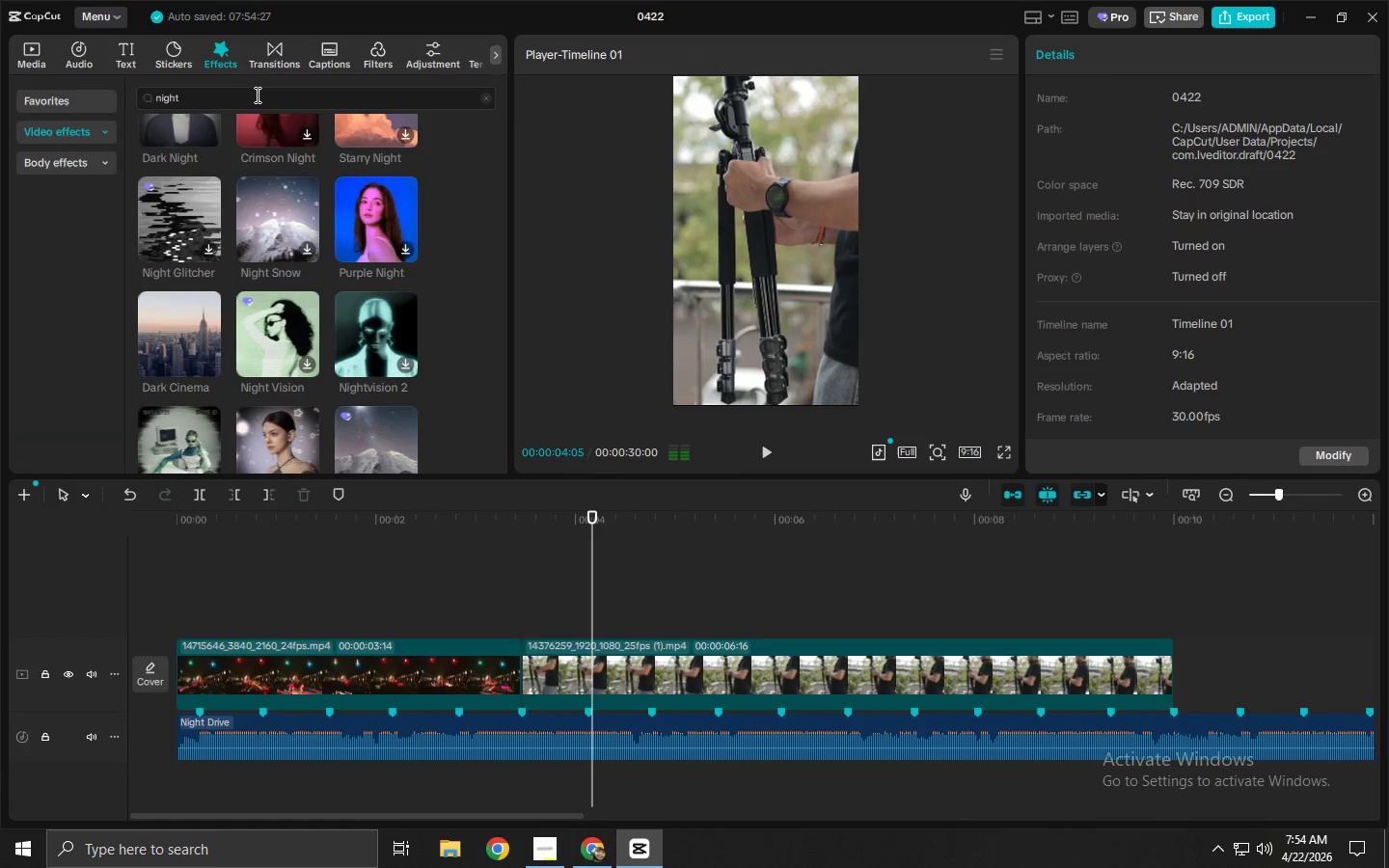 
triple_click([256, 95])
 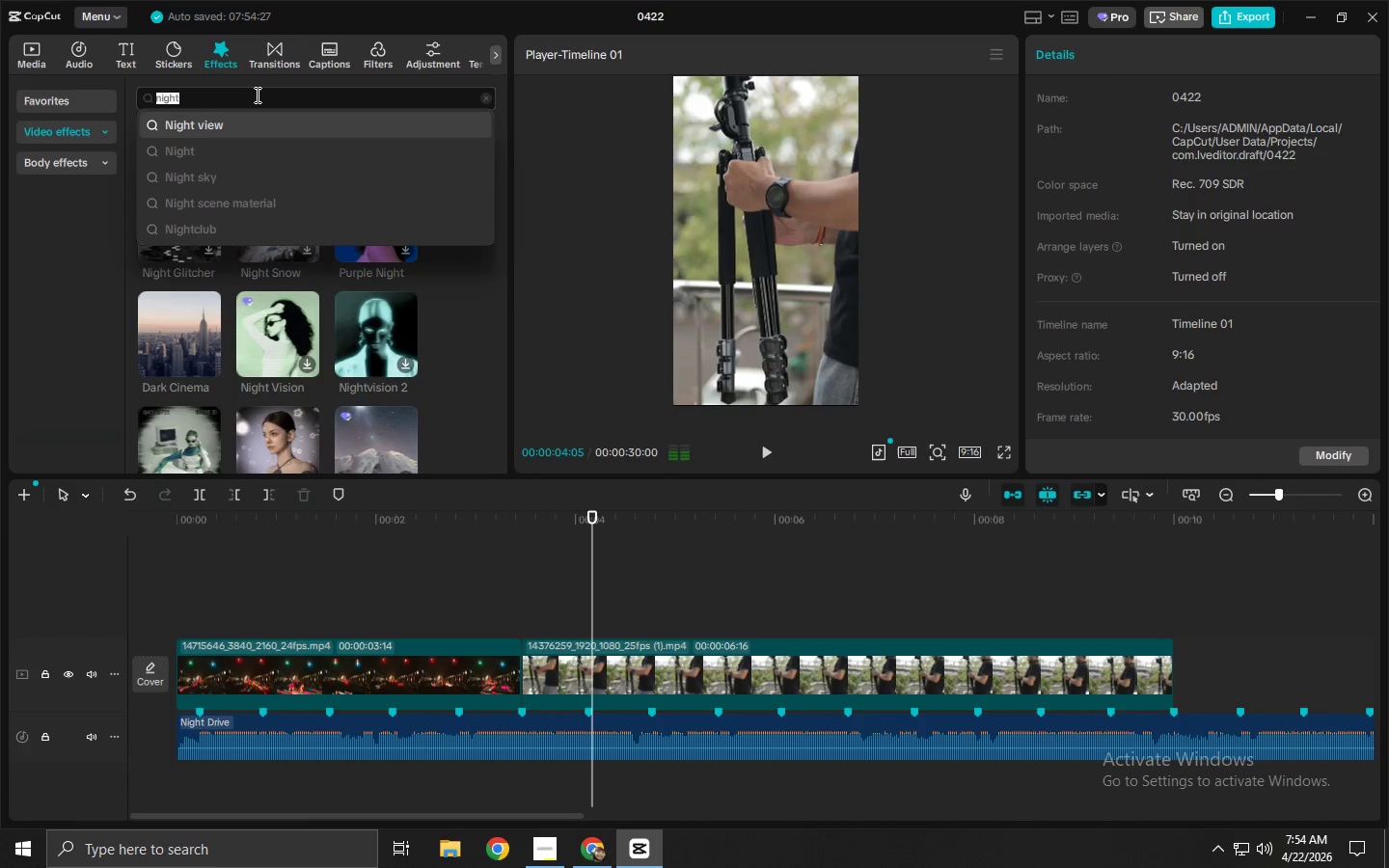 
key(ArrowRight)
 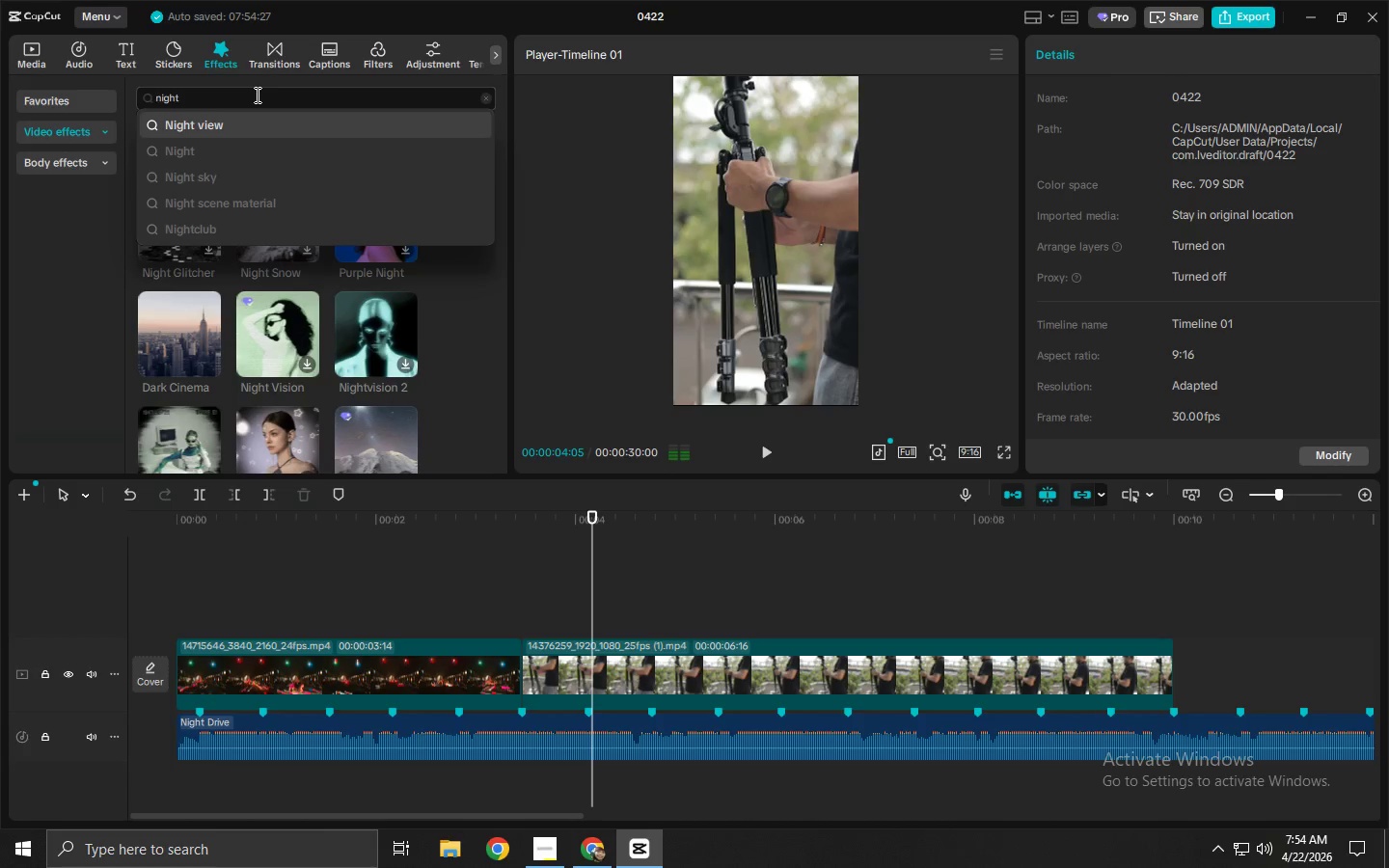 
type( TIME)
 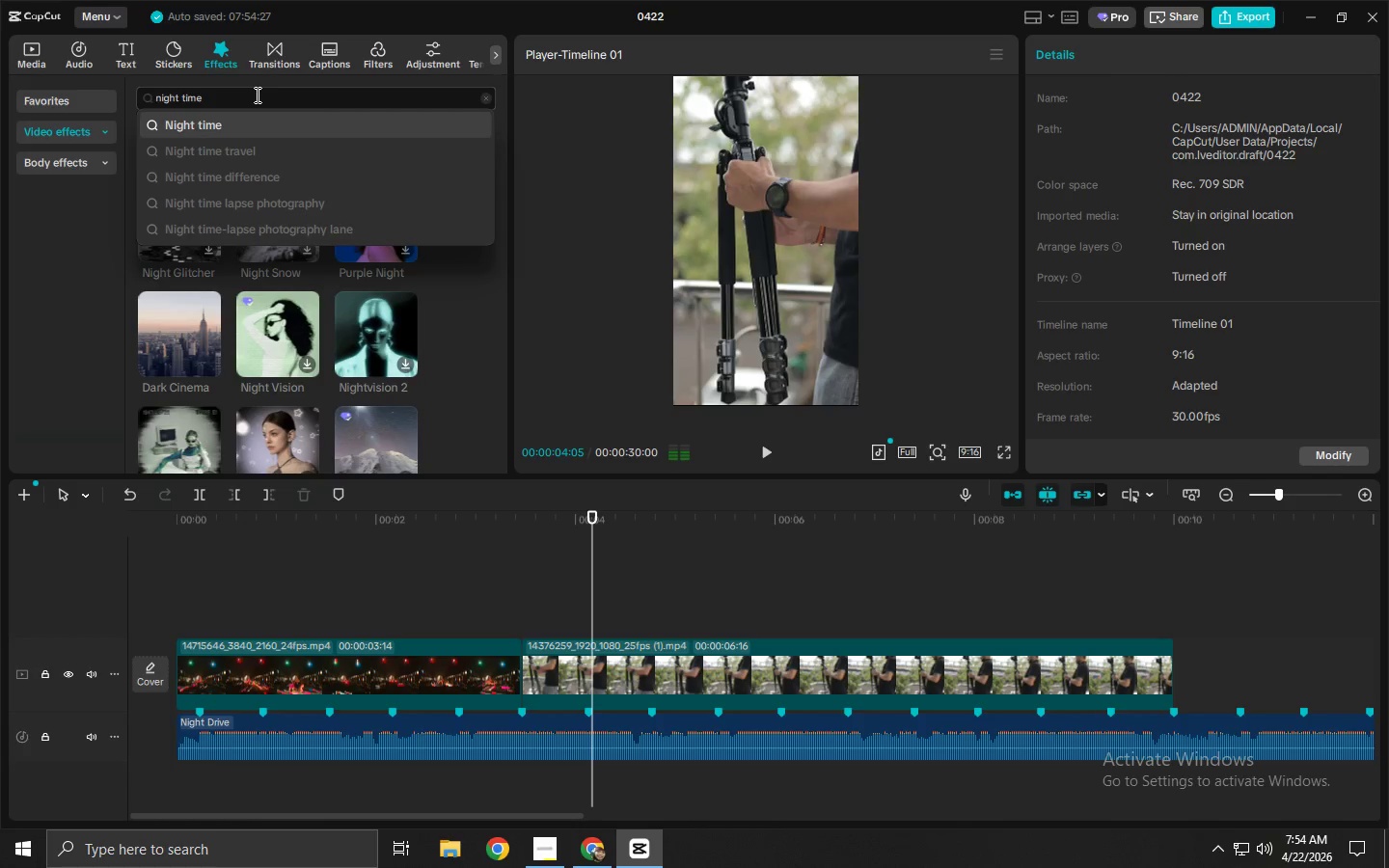 
key(Enter)
 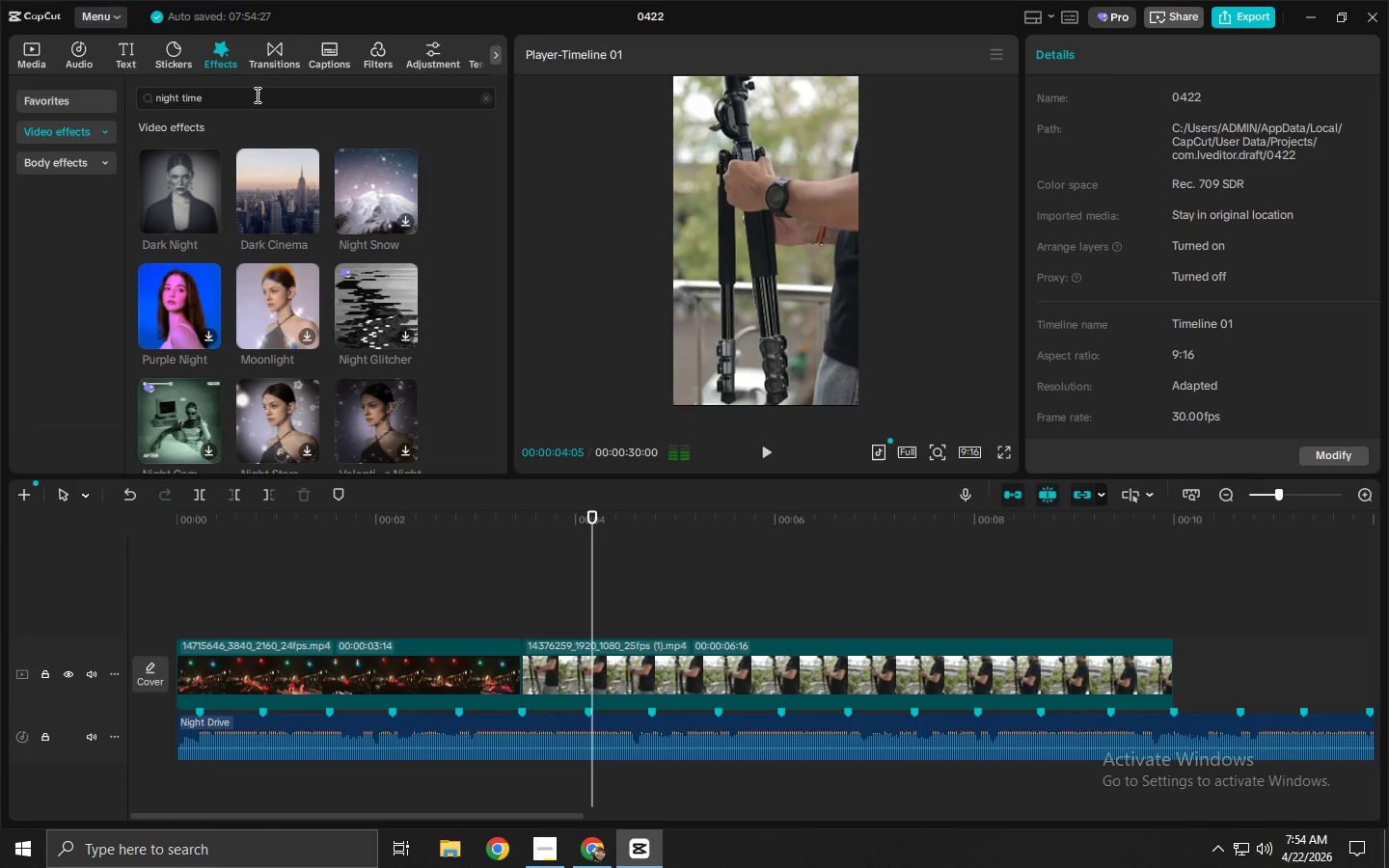 
mouse_move([282, 178])
 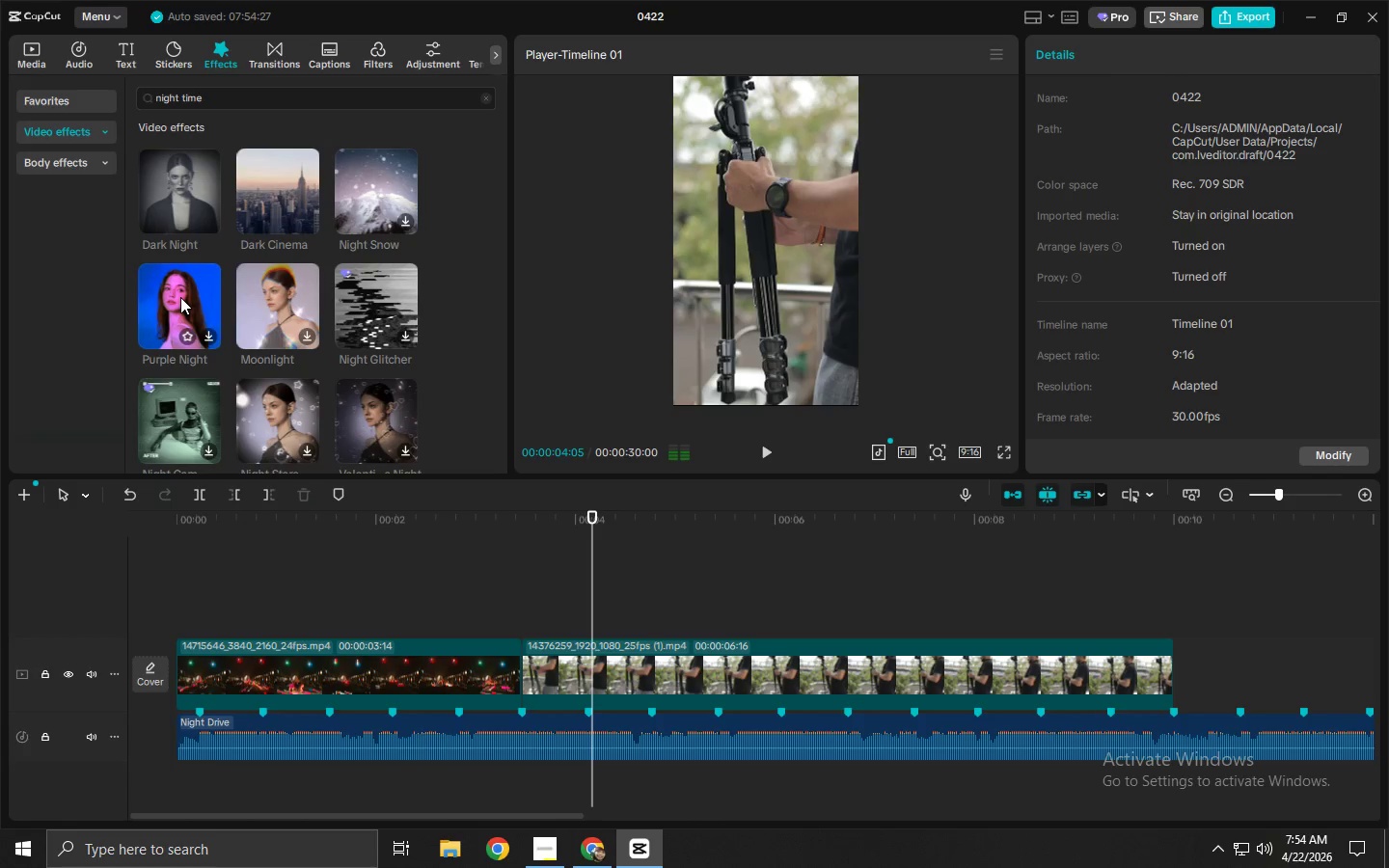 
scroll: coordinate [180, 297], scroll_direction: down, amount: 1.0
 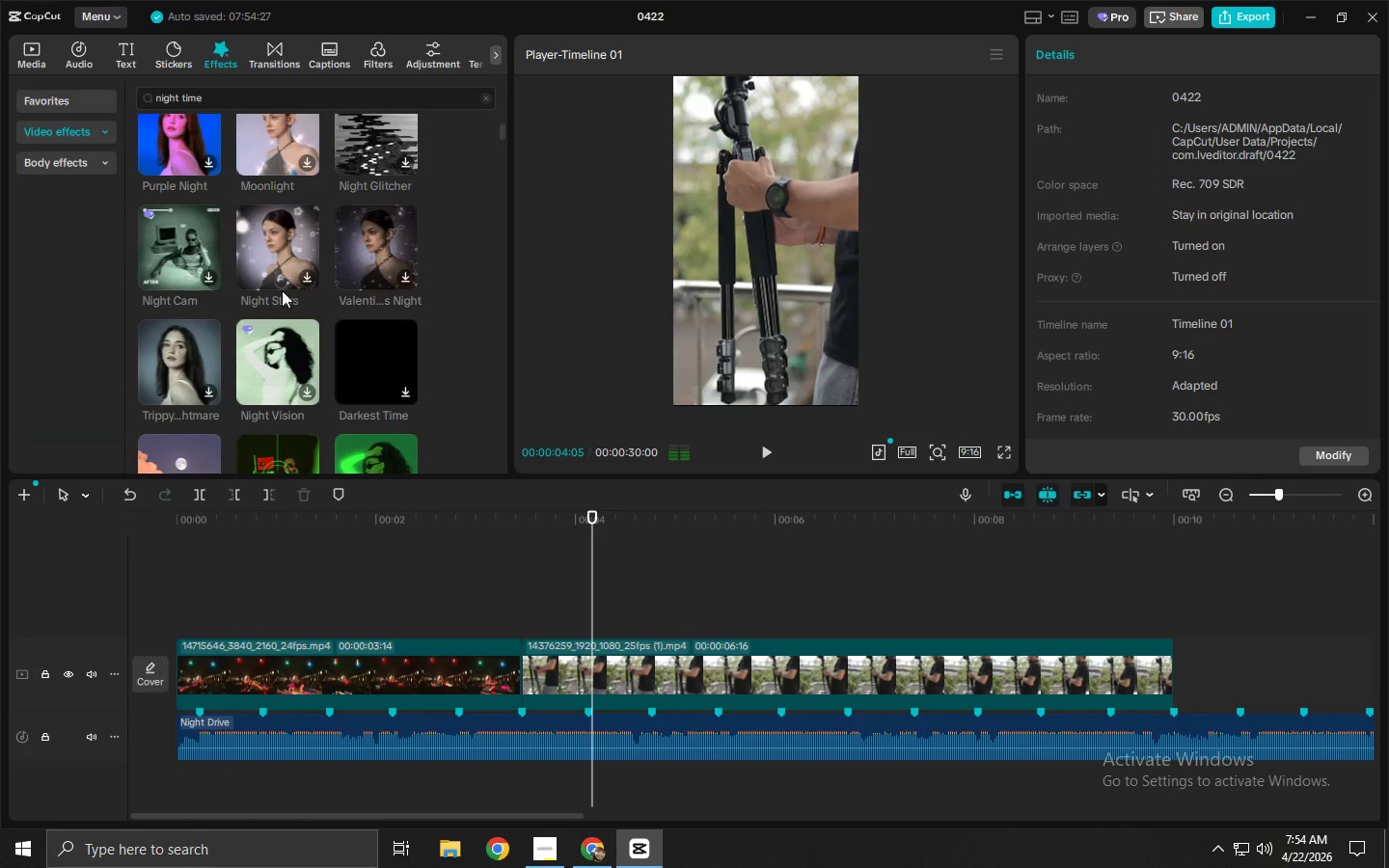 
left_click([376, 356])
 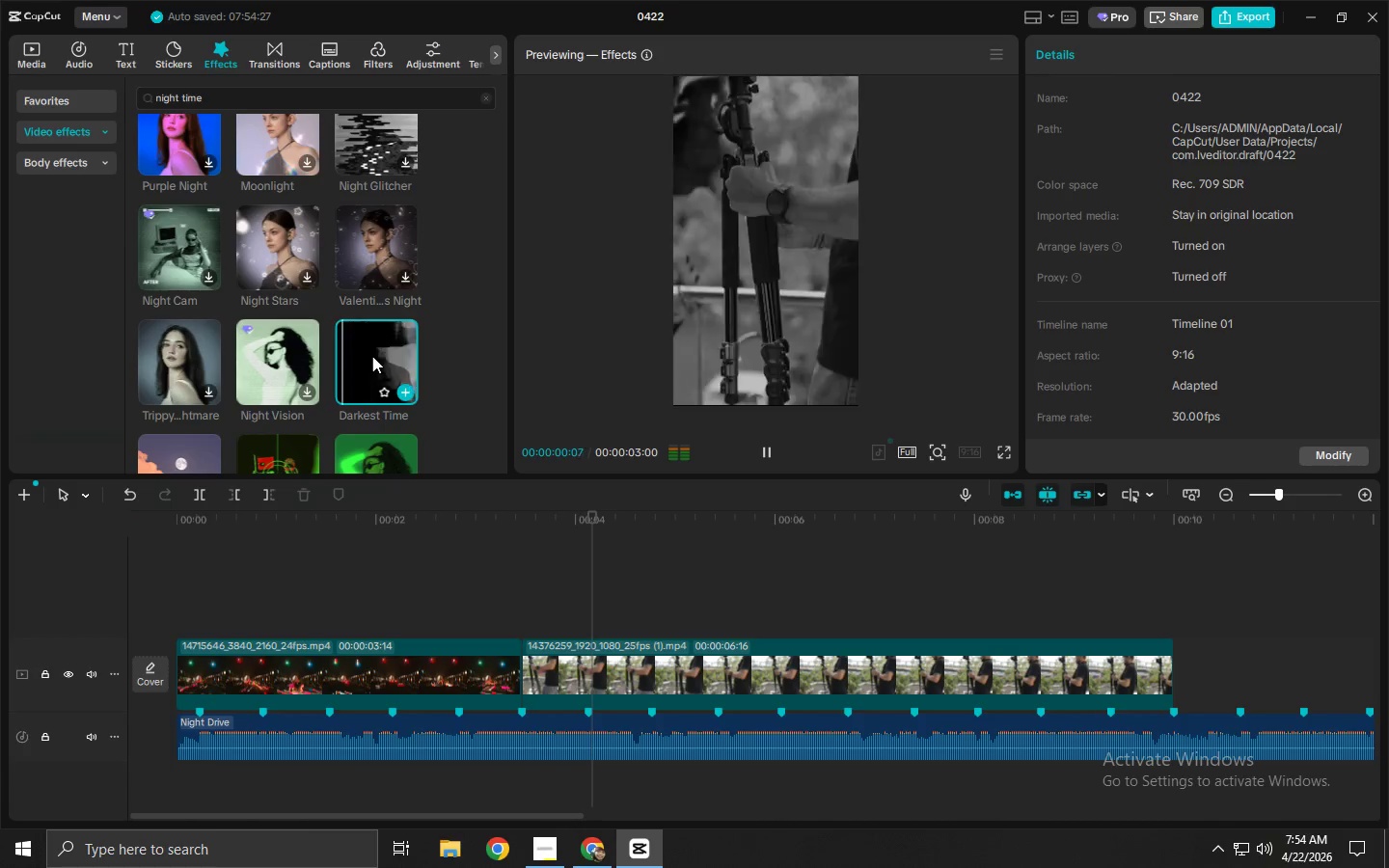 
left_click([372, 356])
 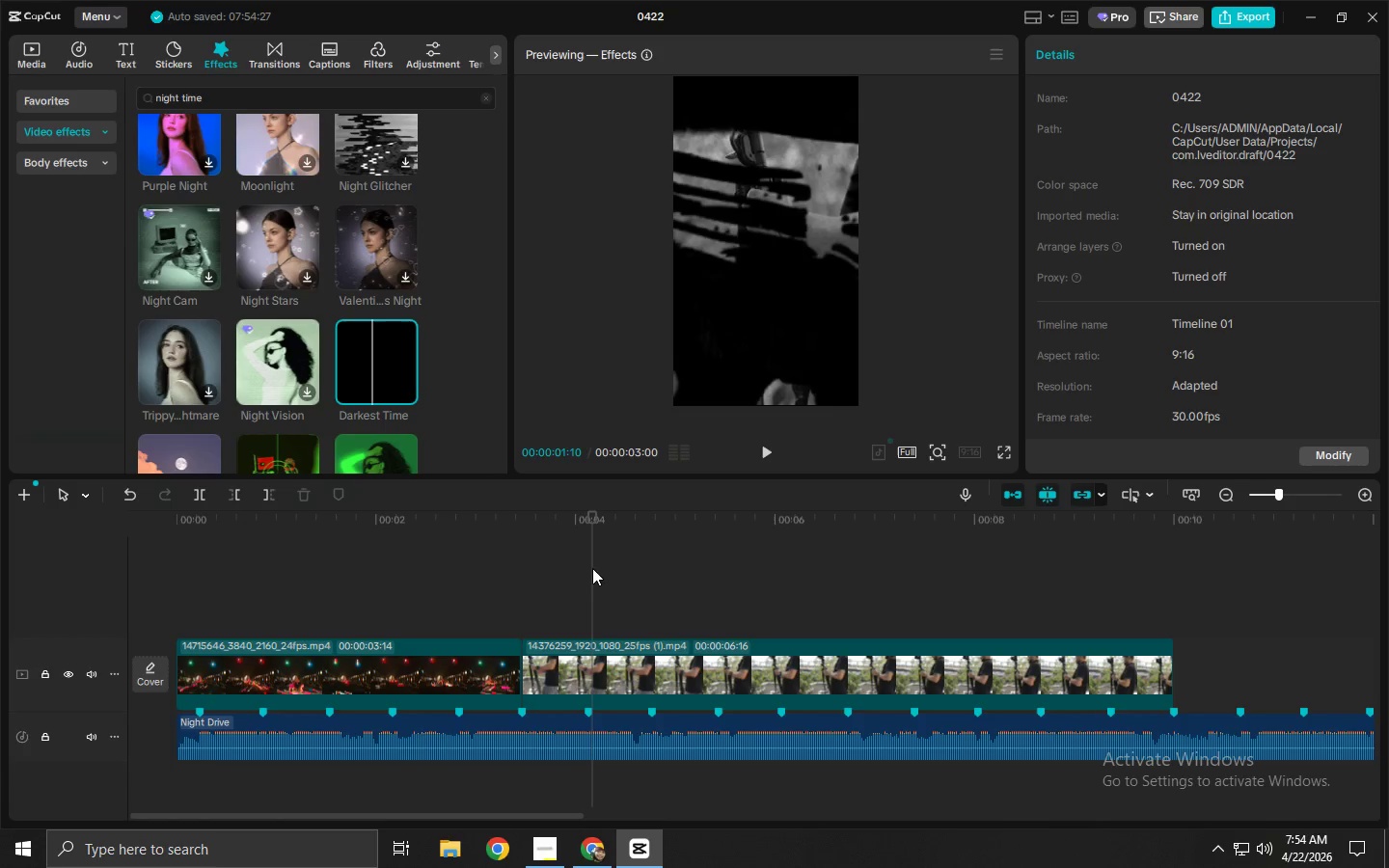 
left_click_drag(start_coordinate=[600, 529], to_coordinate=[400, 533])
 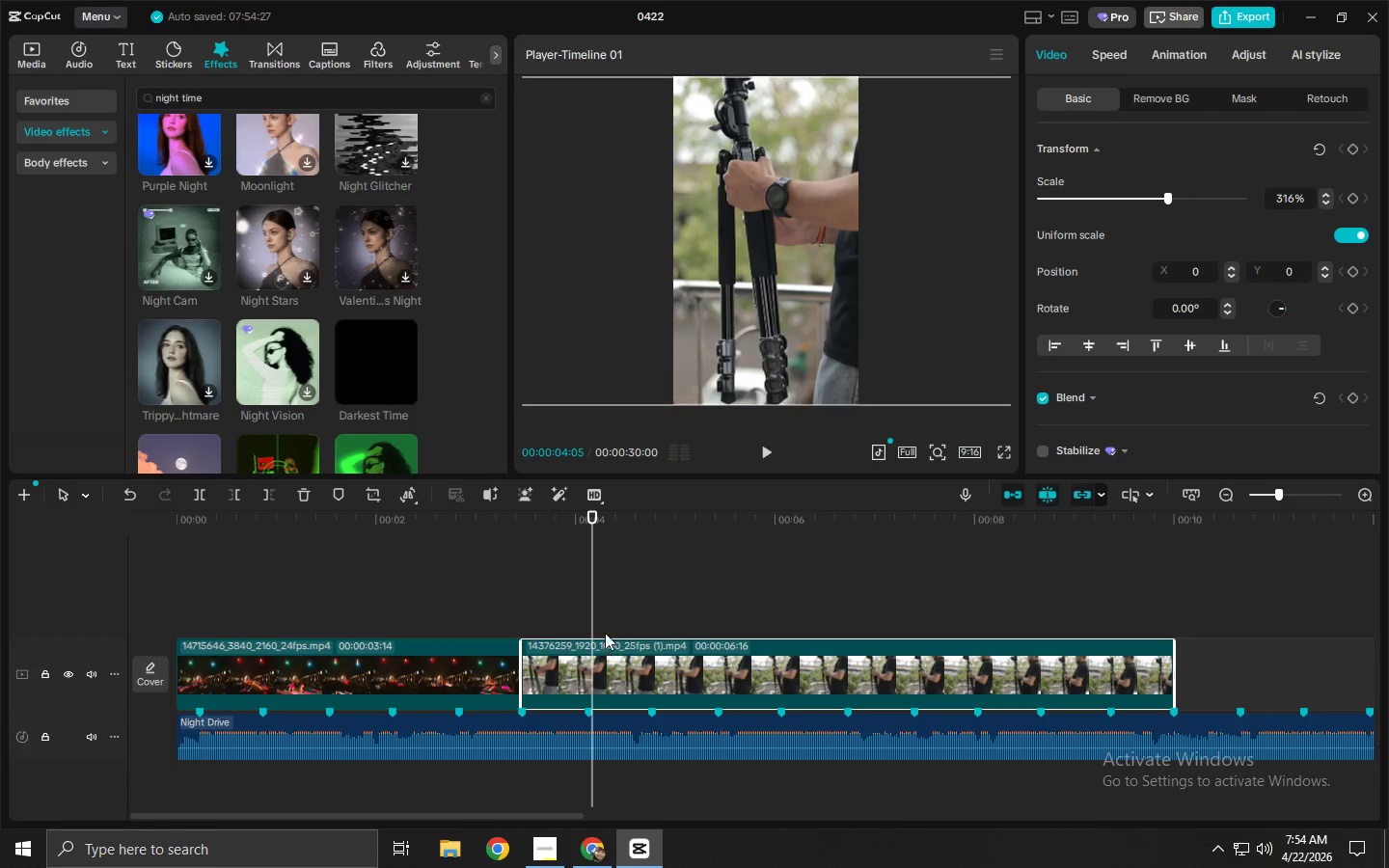 
key(Delete)
 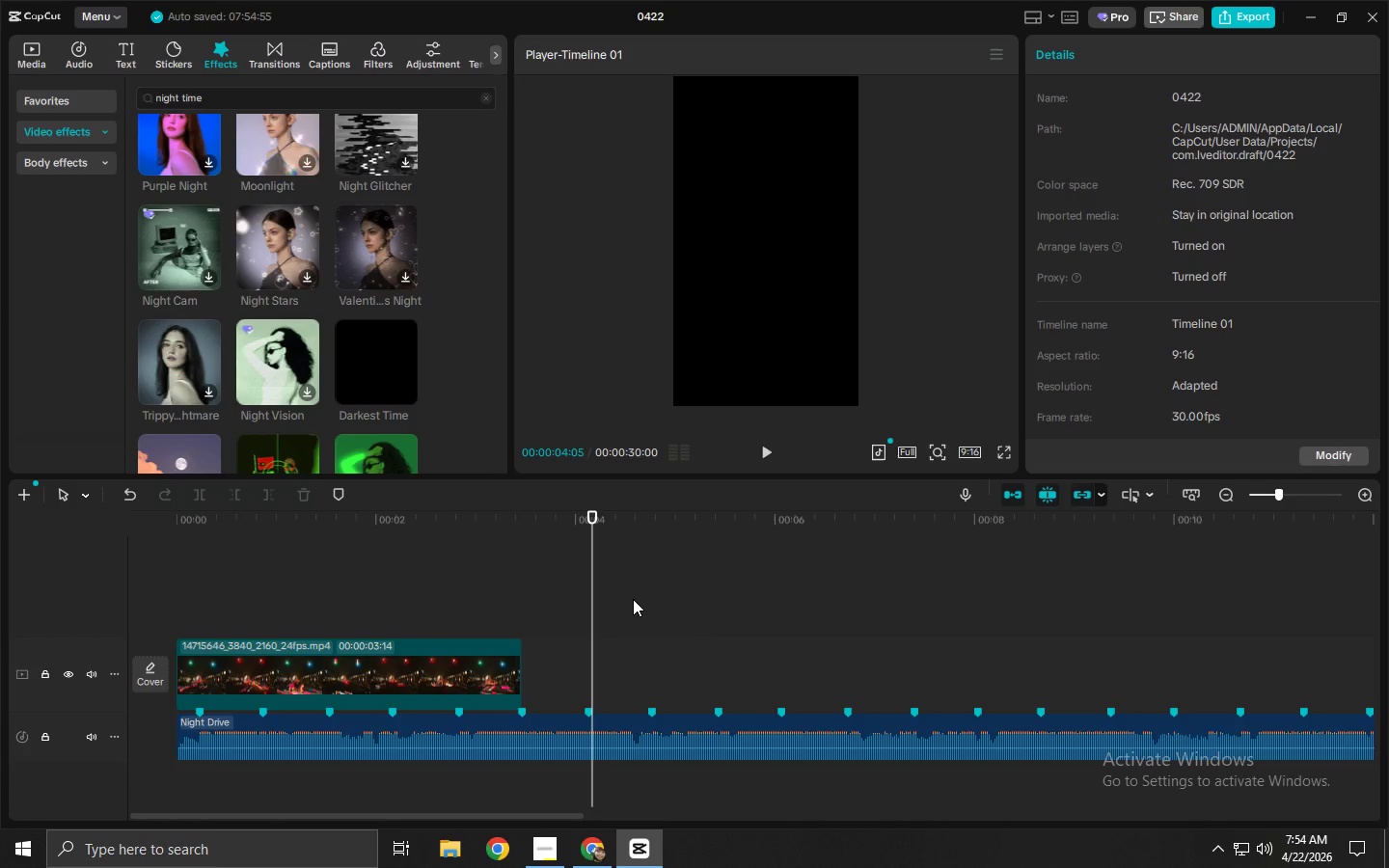 
key(Alt+AltLeft)
 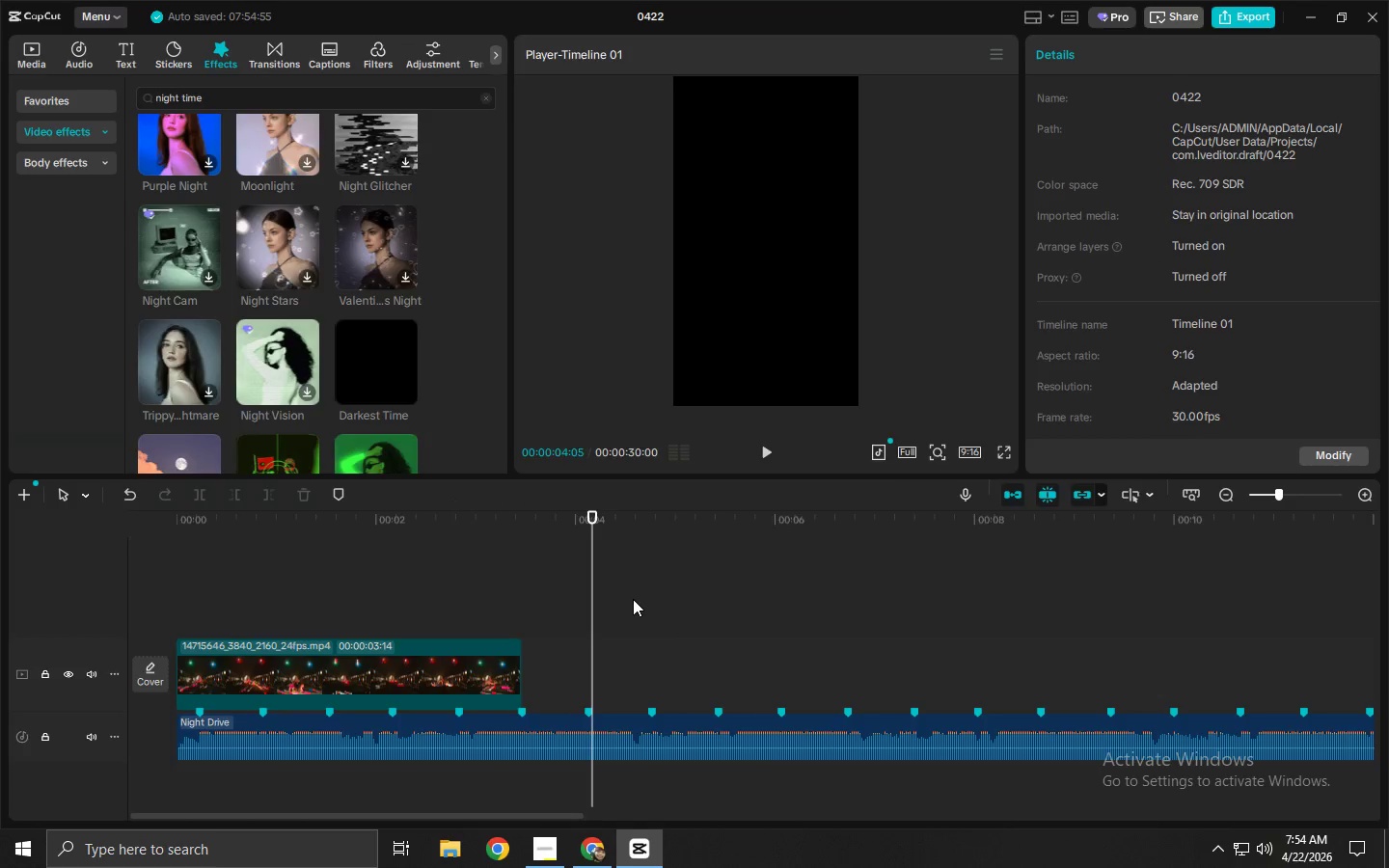 
key(Alt+Tab)